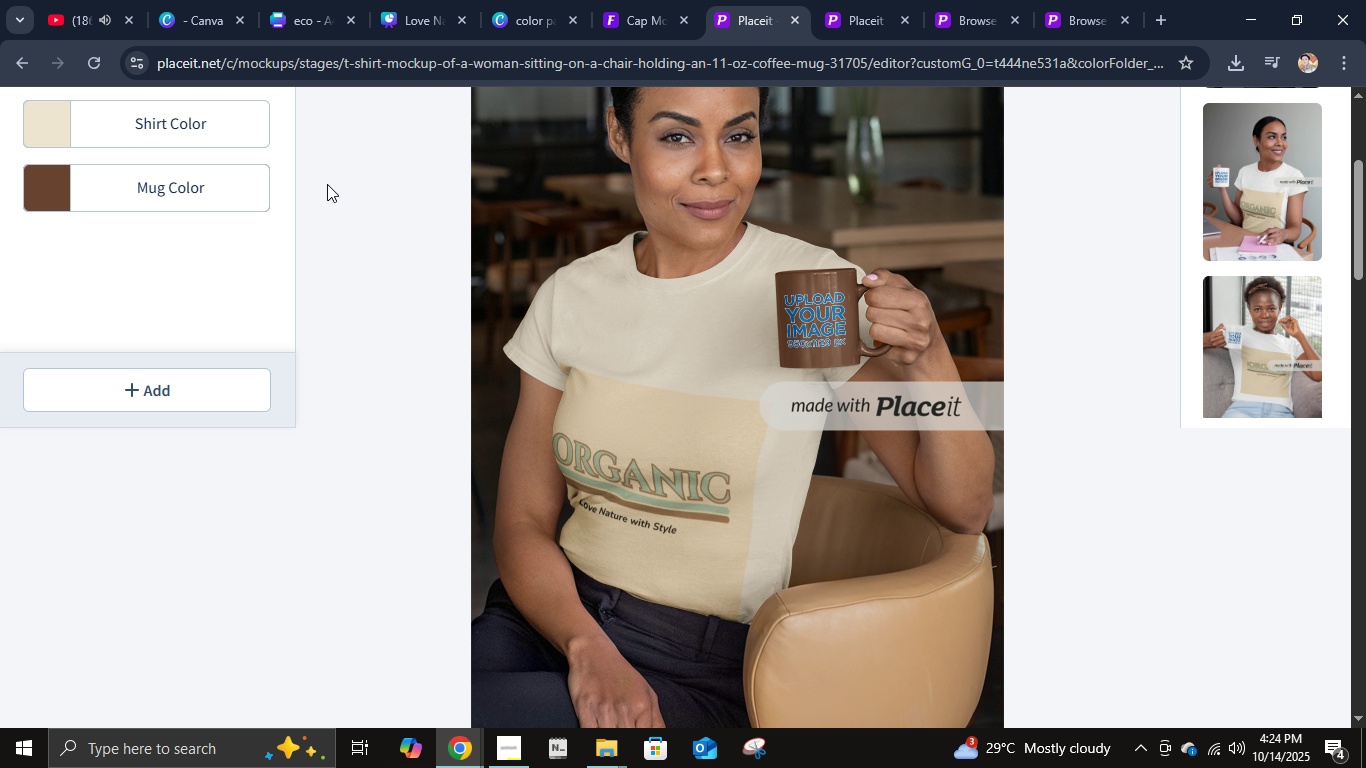 
left_click([327, 184])
 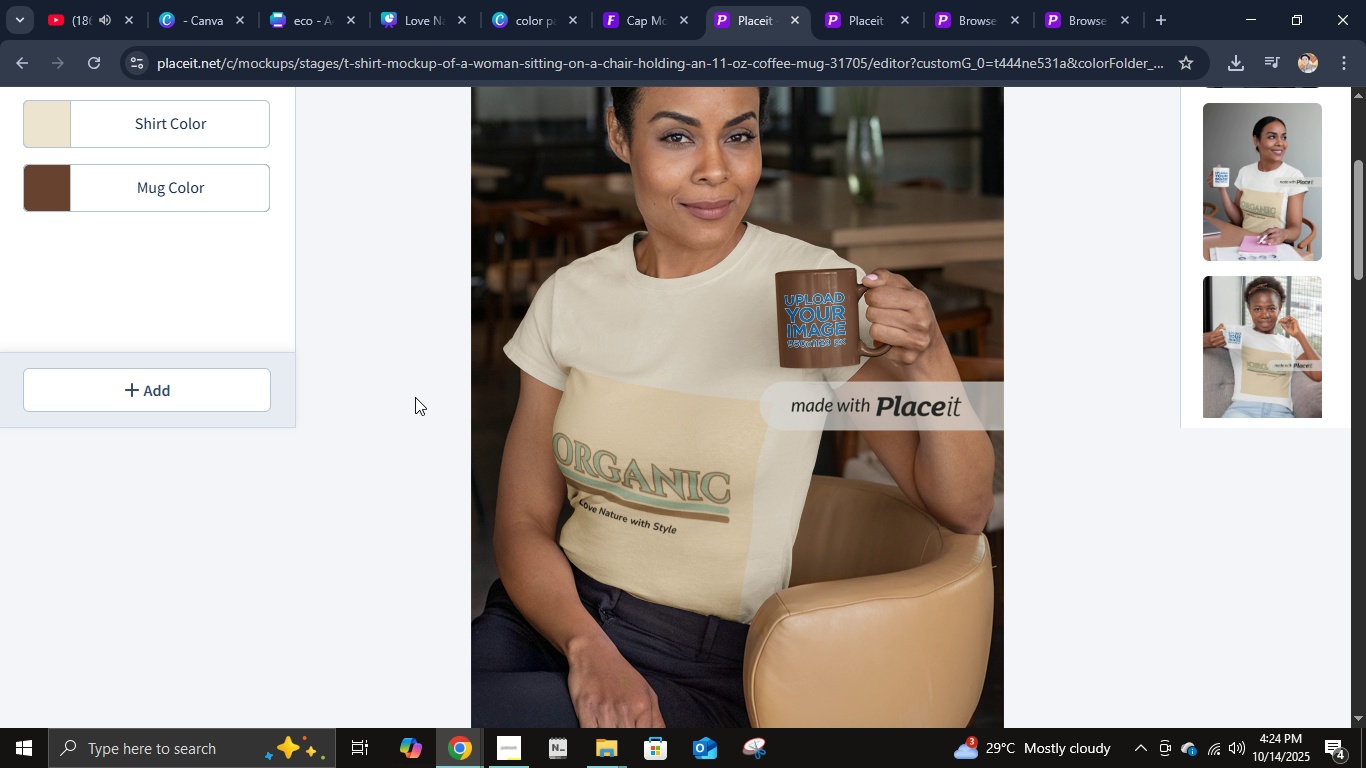 
left_click([407, 394])
 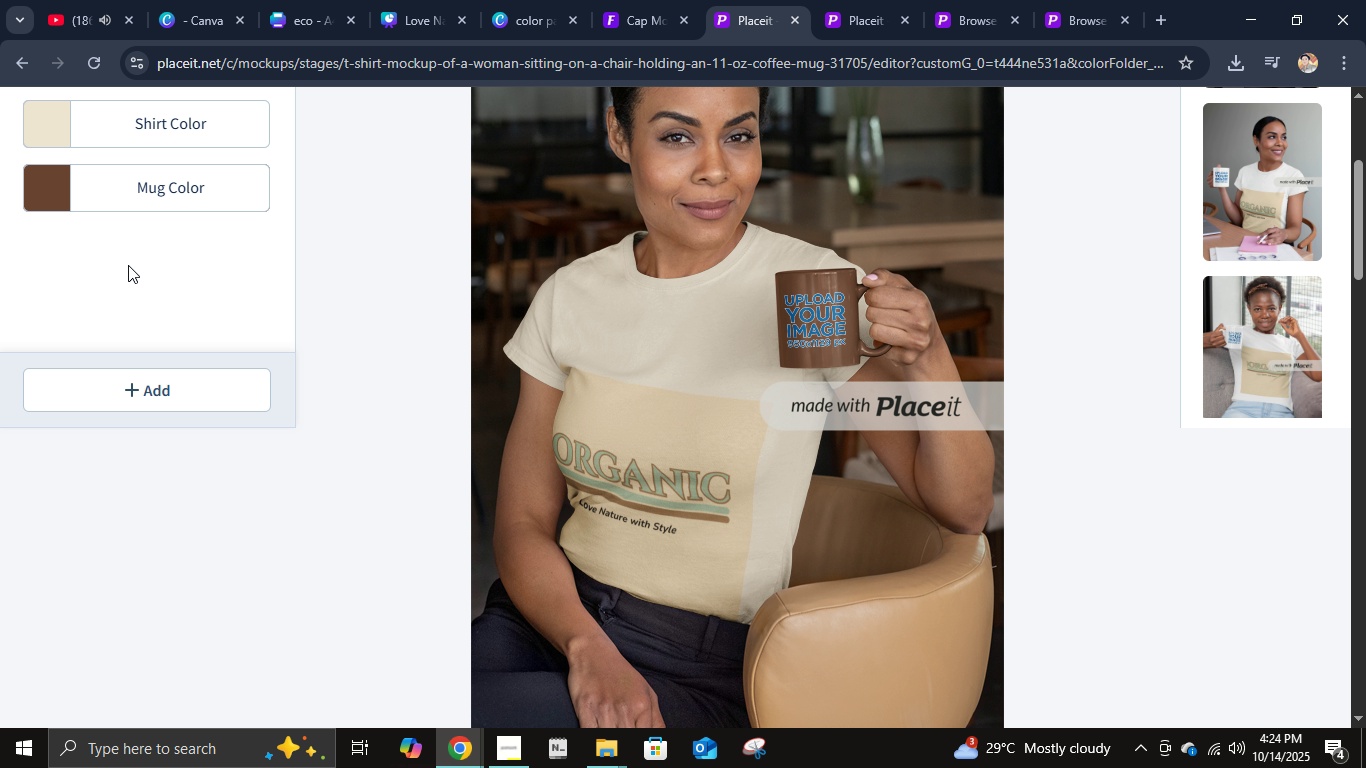 
scroll: coordinate [209, 327], scroll_direction: up, amount: 1.0
 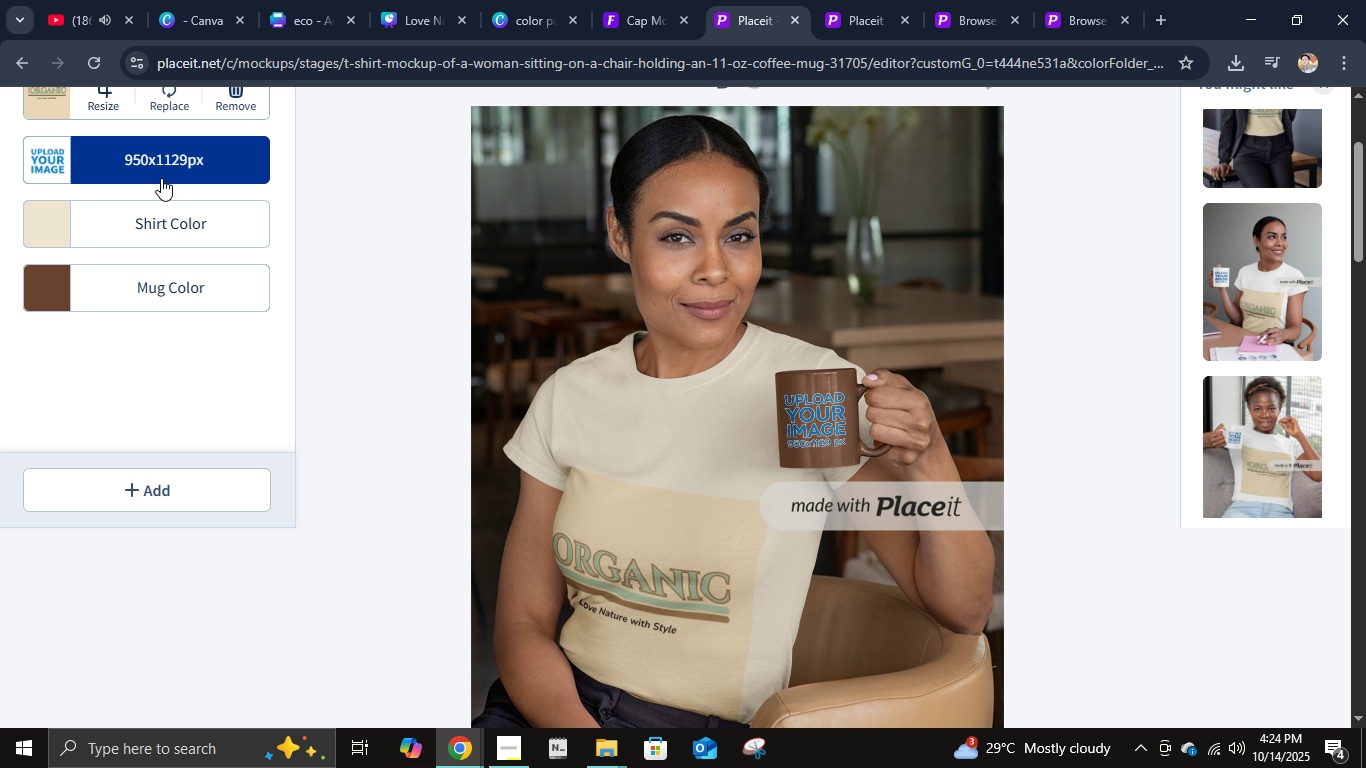 
left_click([161, 178])
 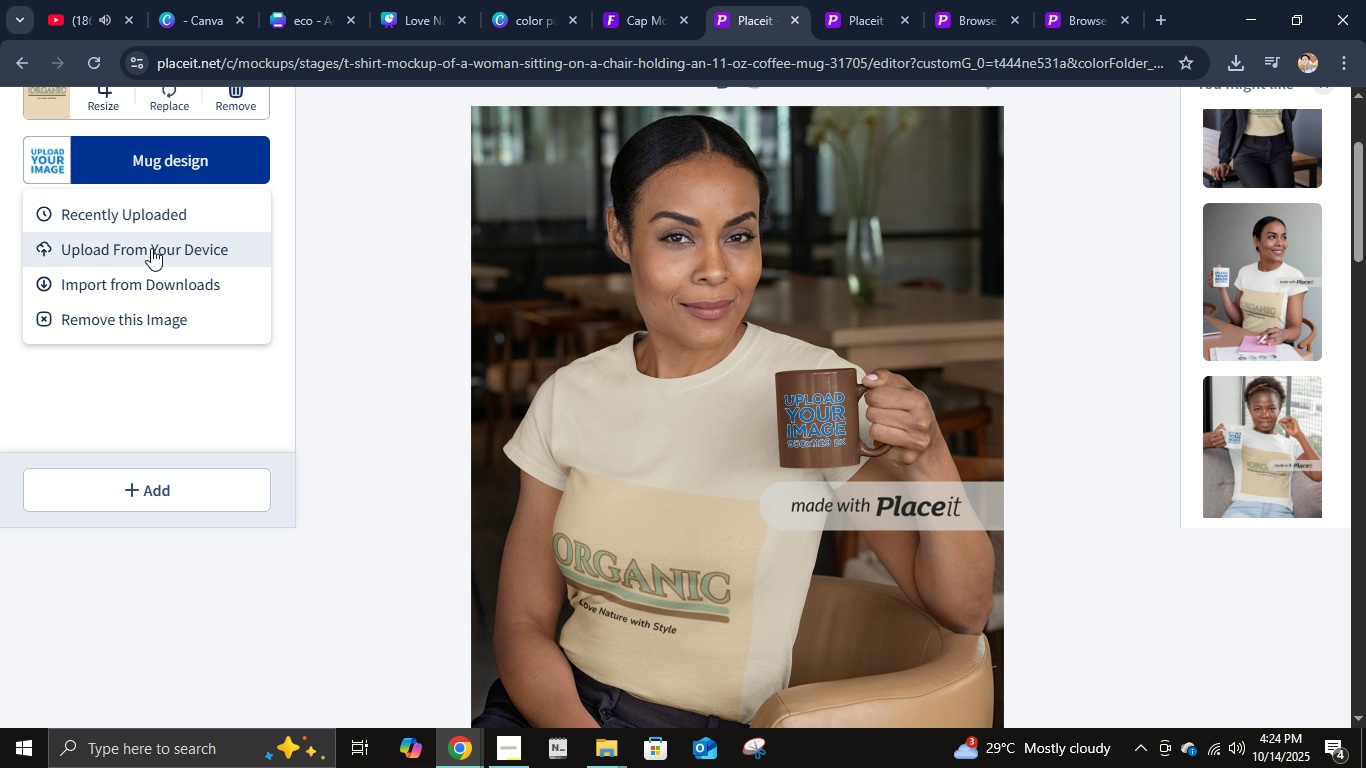 
left_click([151, 248])
 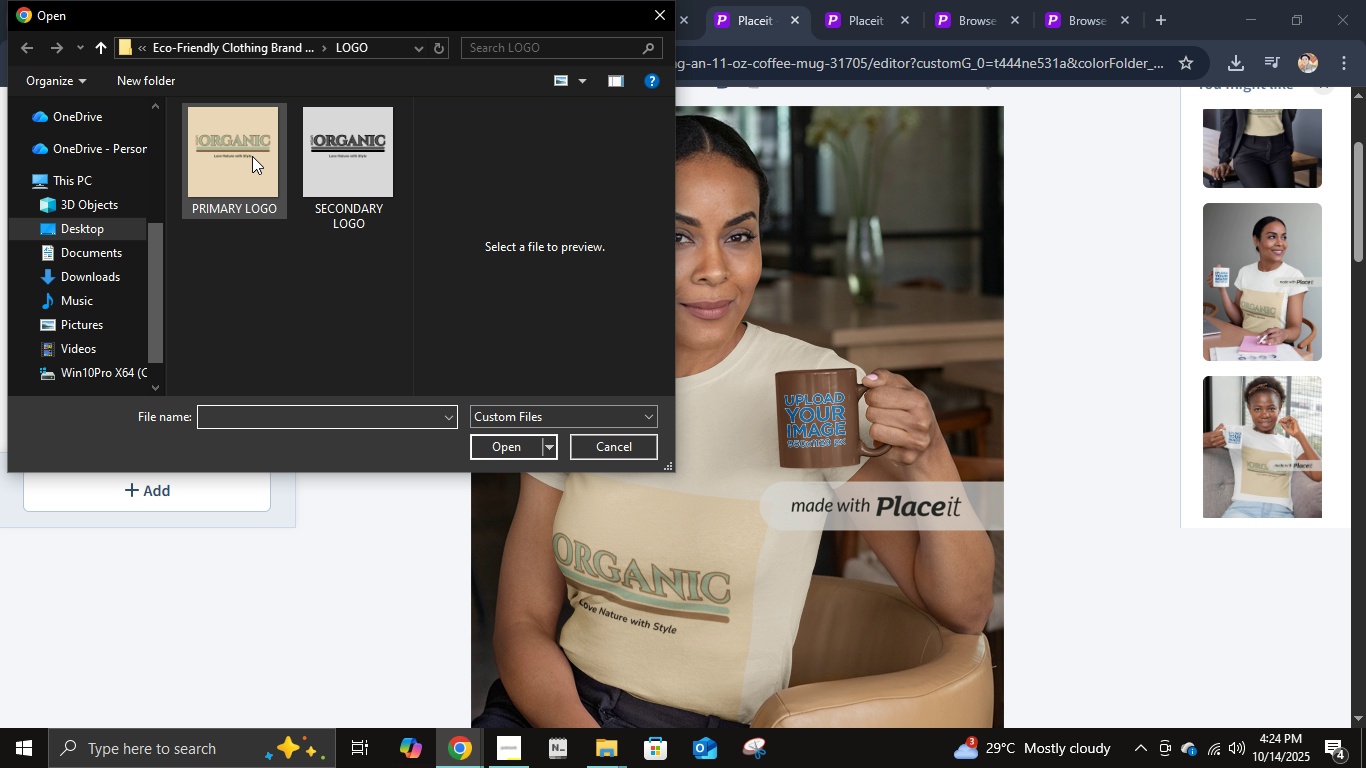 
left_click([319, 160])
 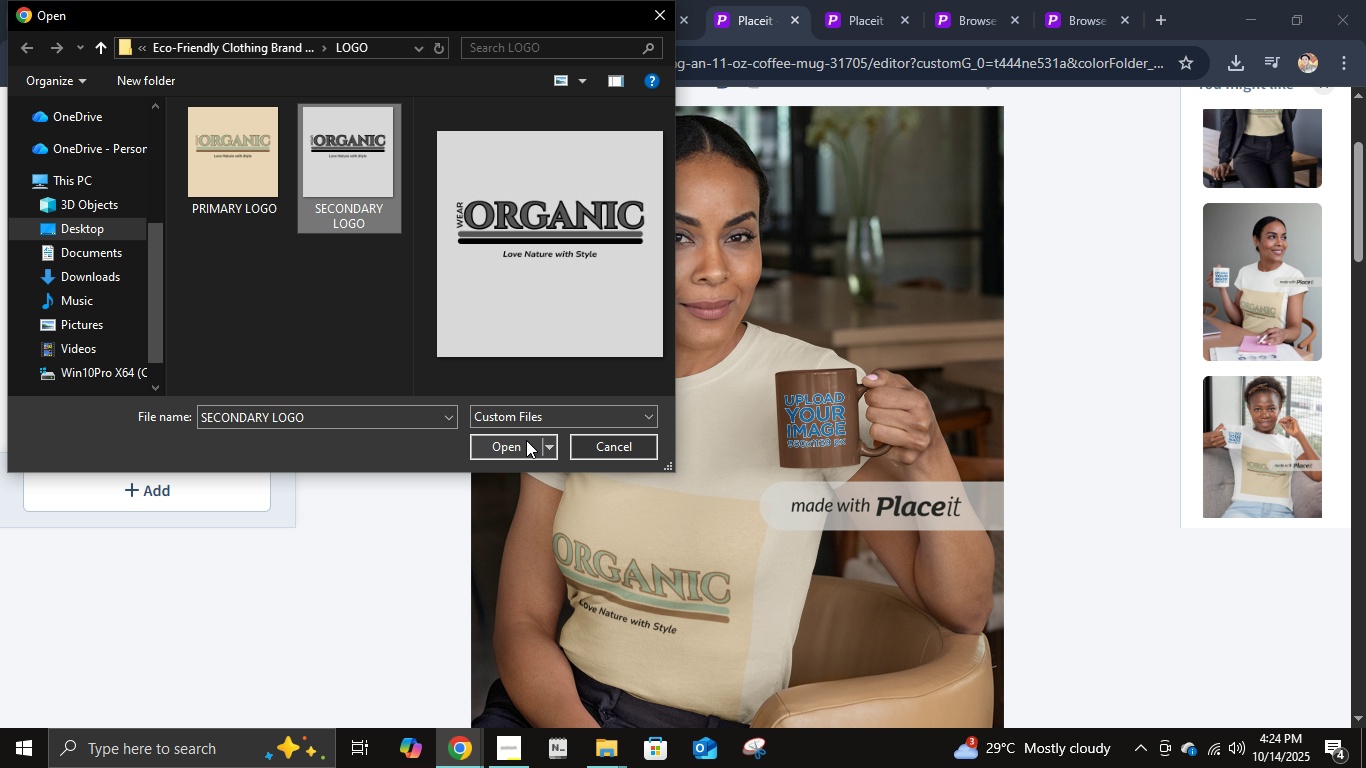 
left_click([526, 440])
 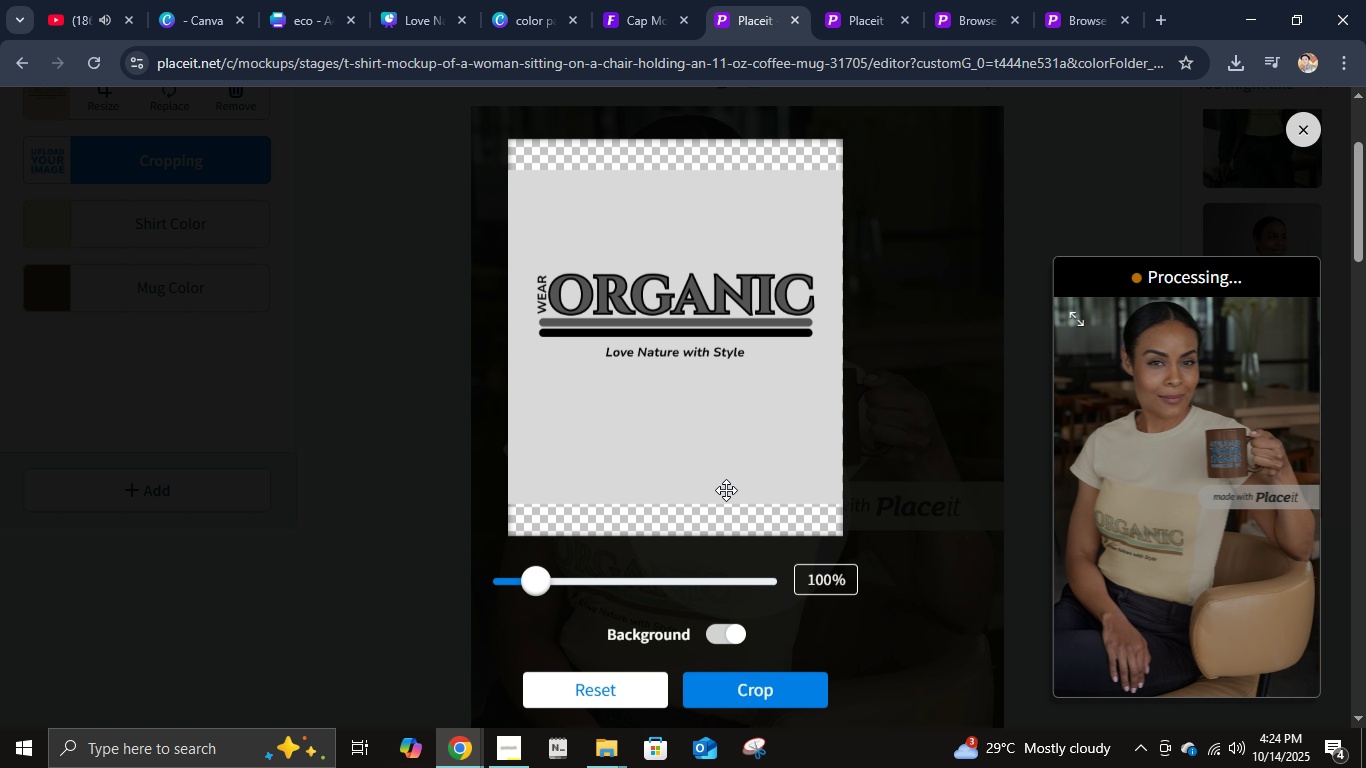 
mouse_move([654, 499])
 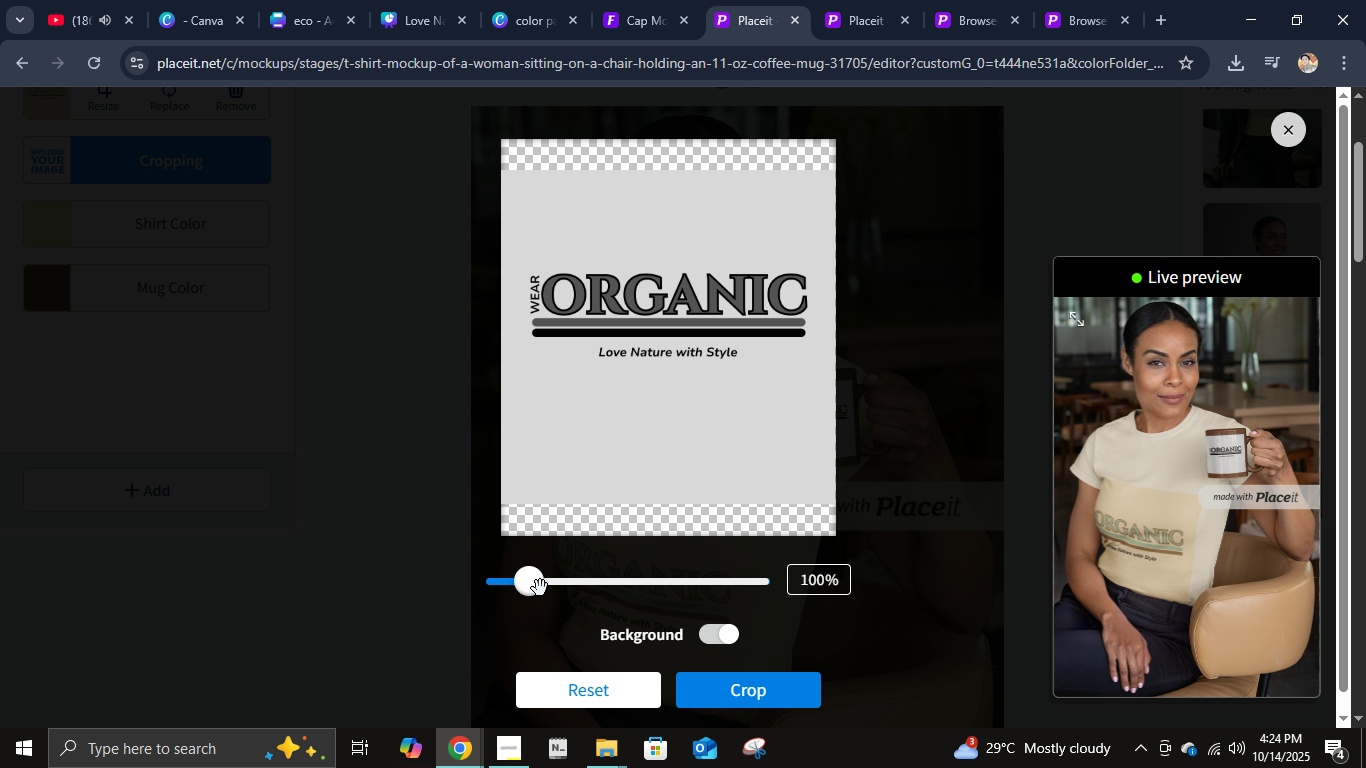 
left_click_drag(start_coordinate=[535, 588], to_coordinate=[561, 588])
 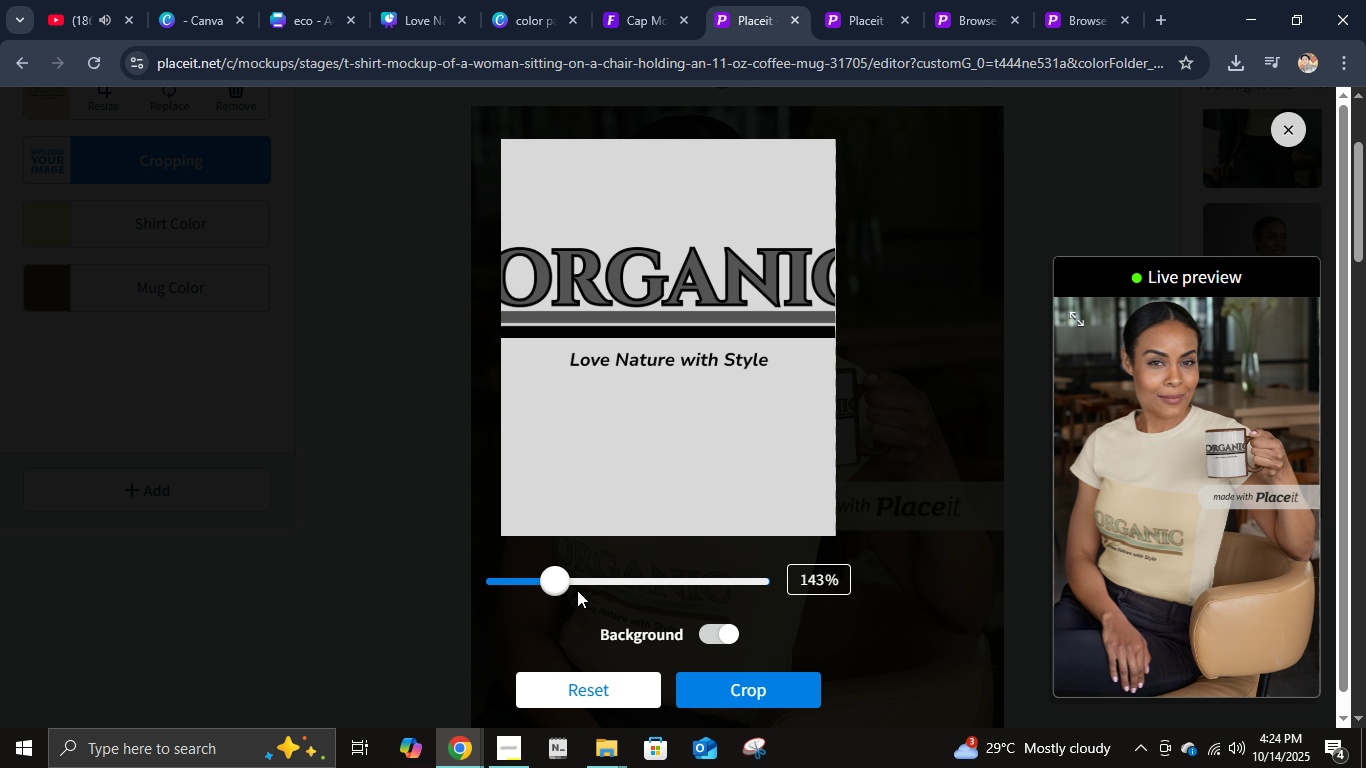 
left_click_drag(start_coordinate=[562, 589], to_coordinate=[490, 588])
 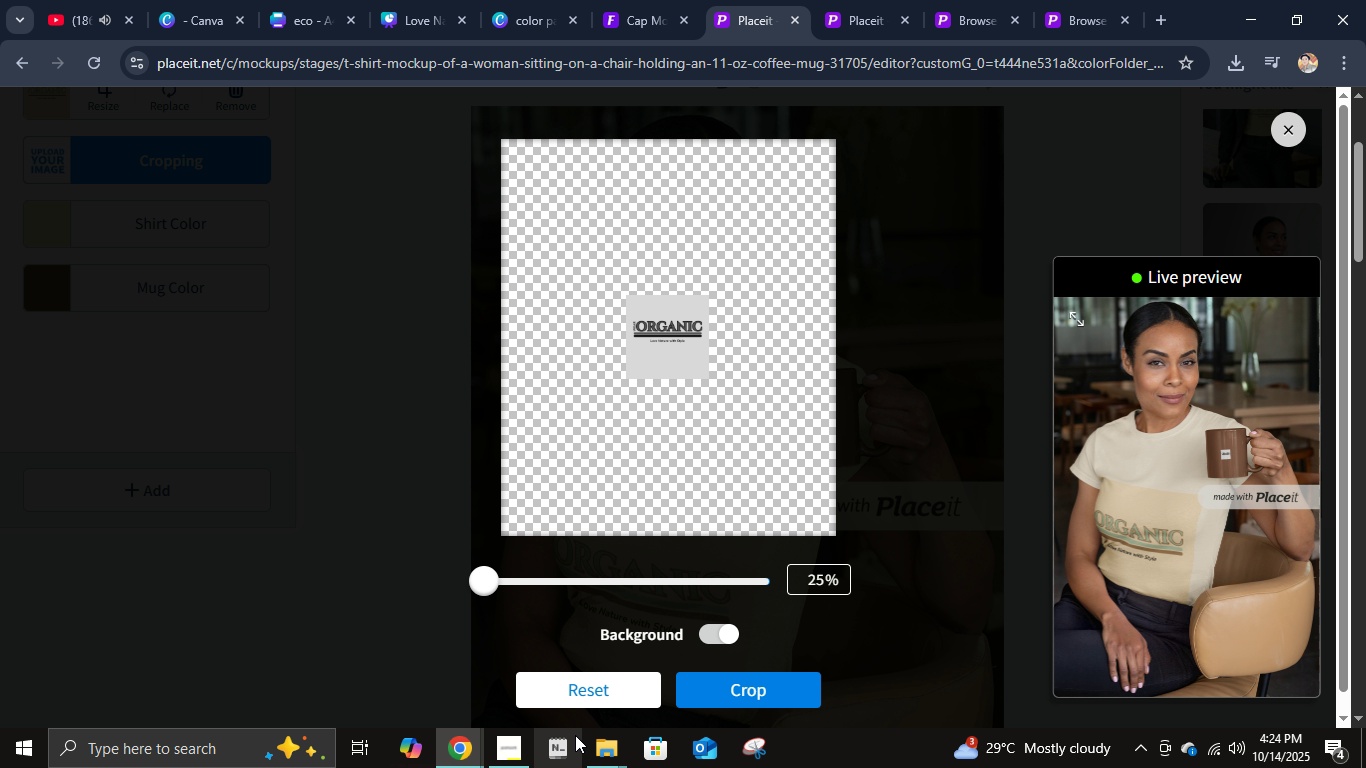 
left_click([578, 694])
 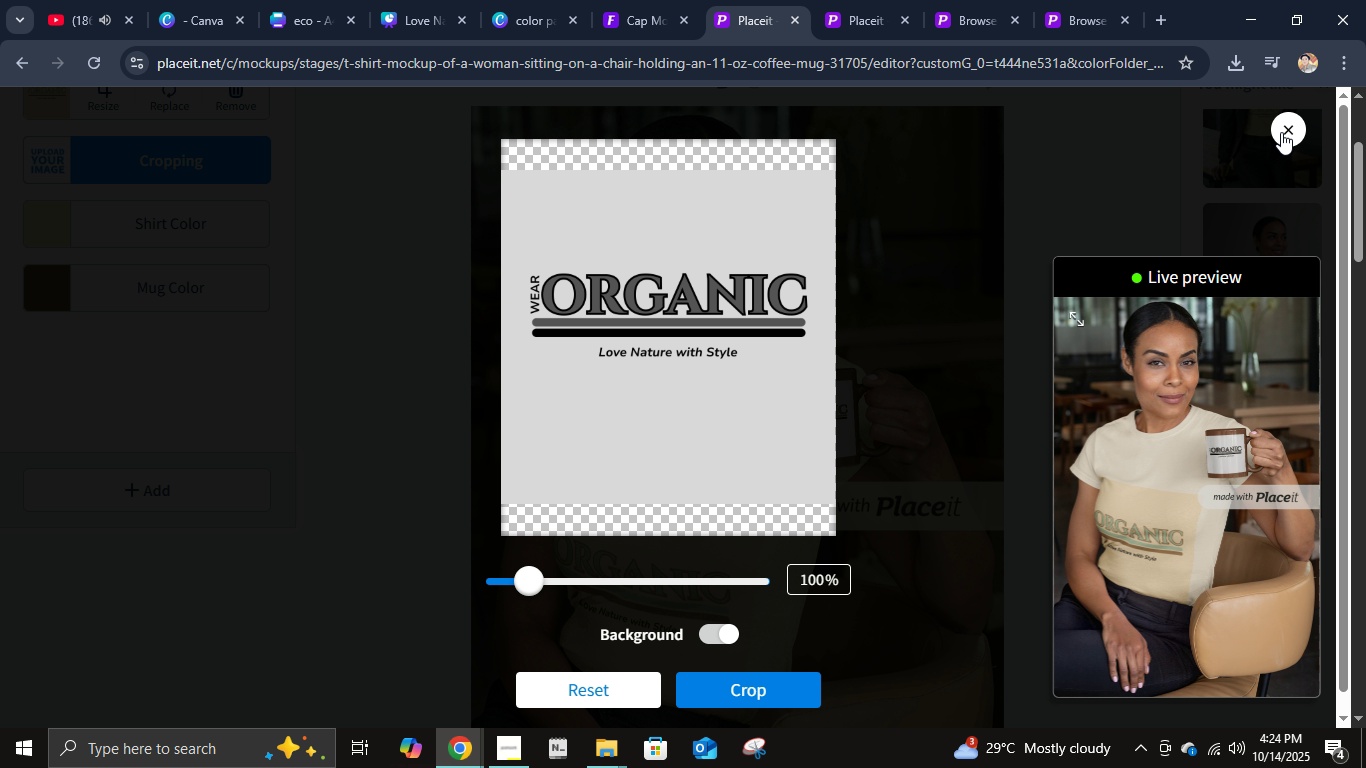 
left_click([1281, 132])
 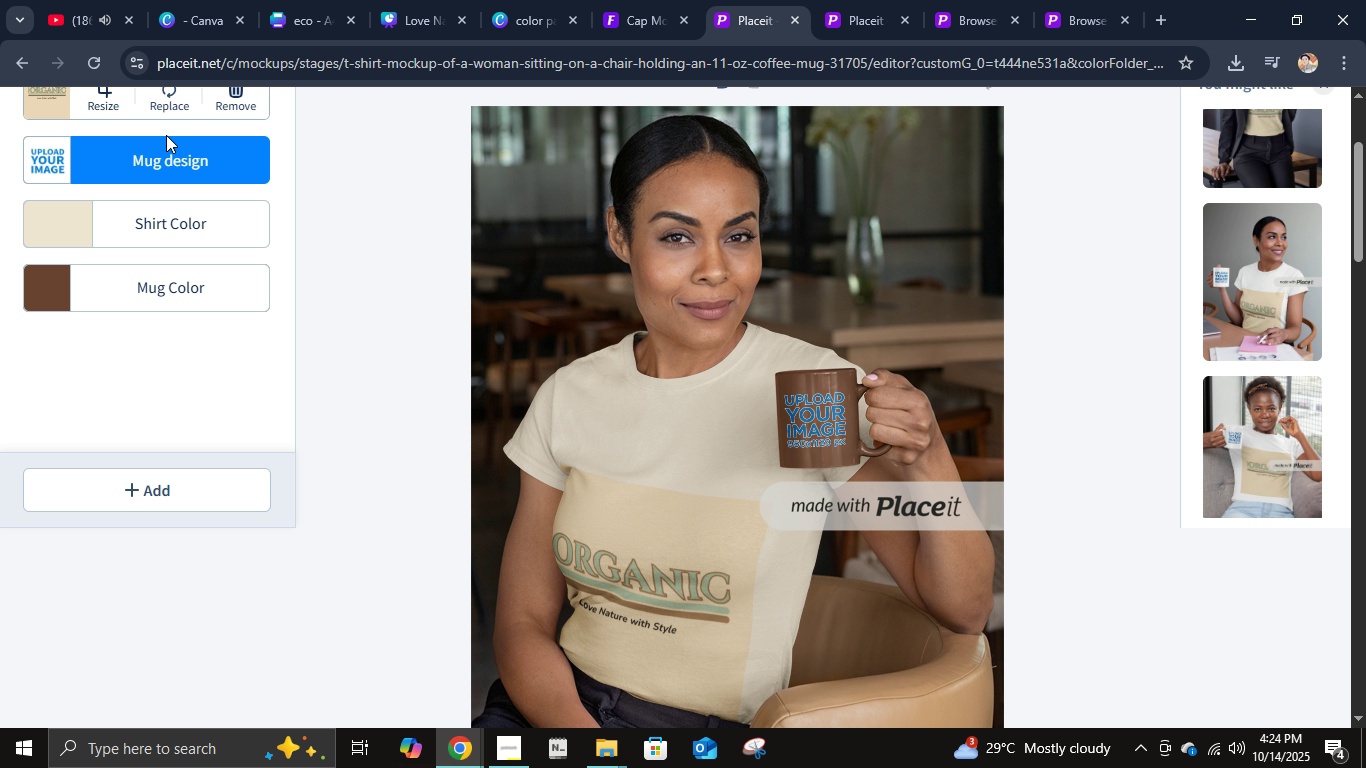 
left_click([166, 151])
 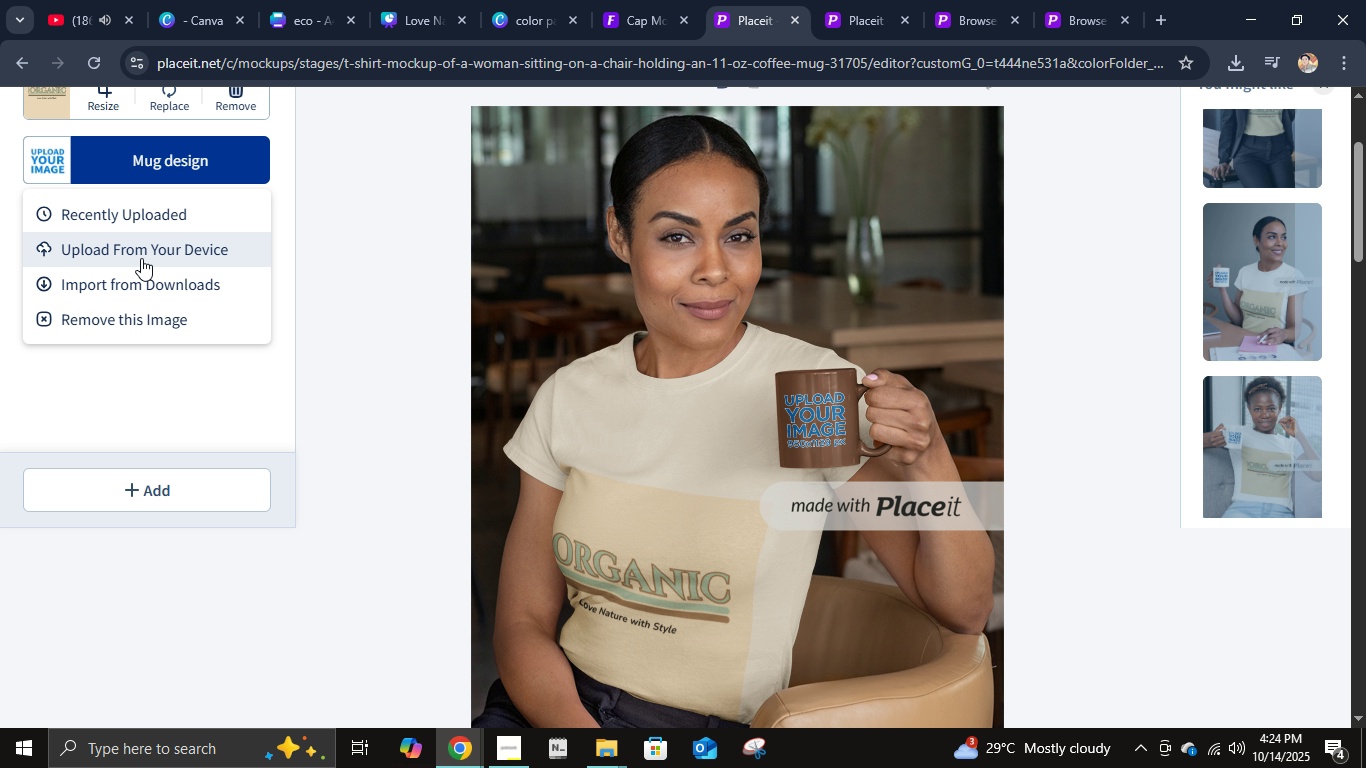 
left_click([141, 258])
 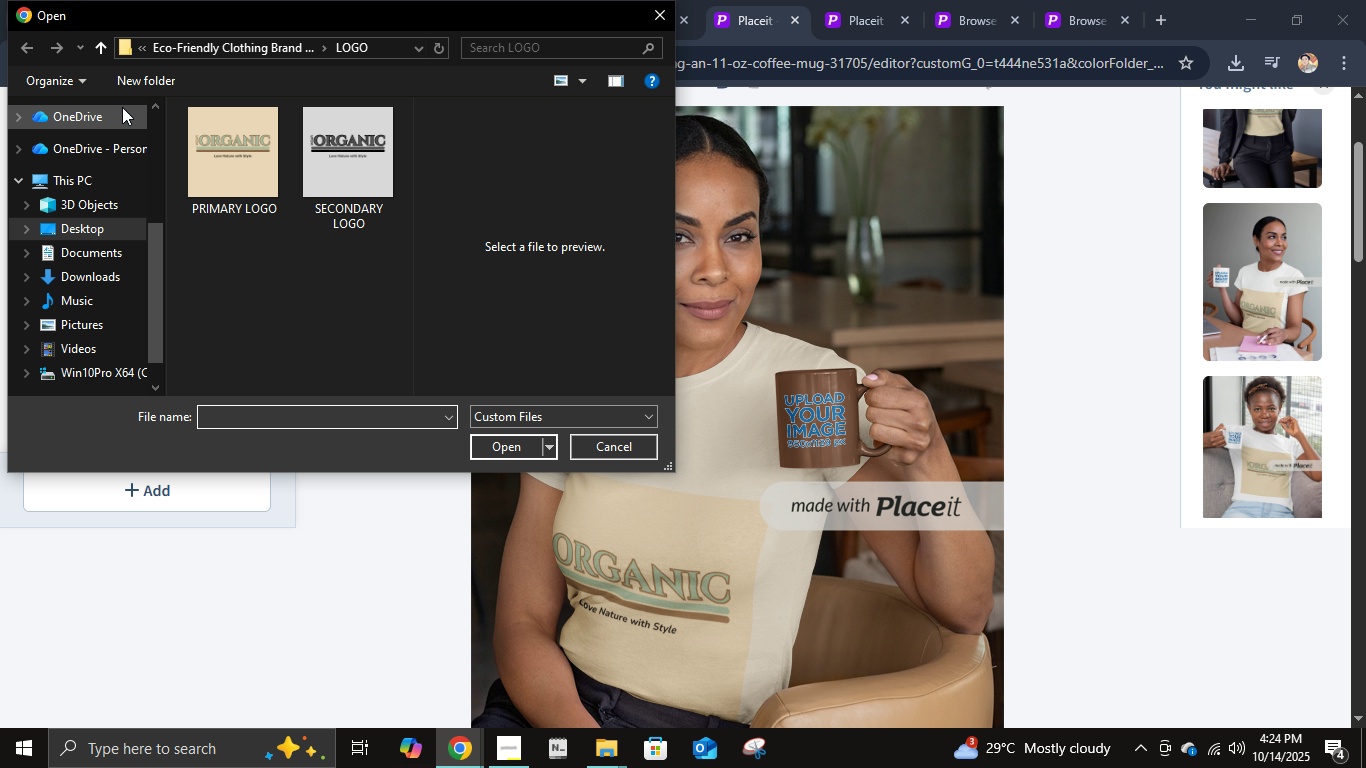 
left_click([246, 41])
 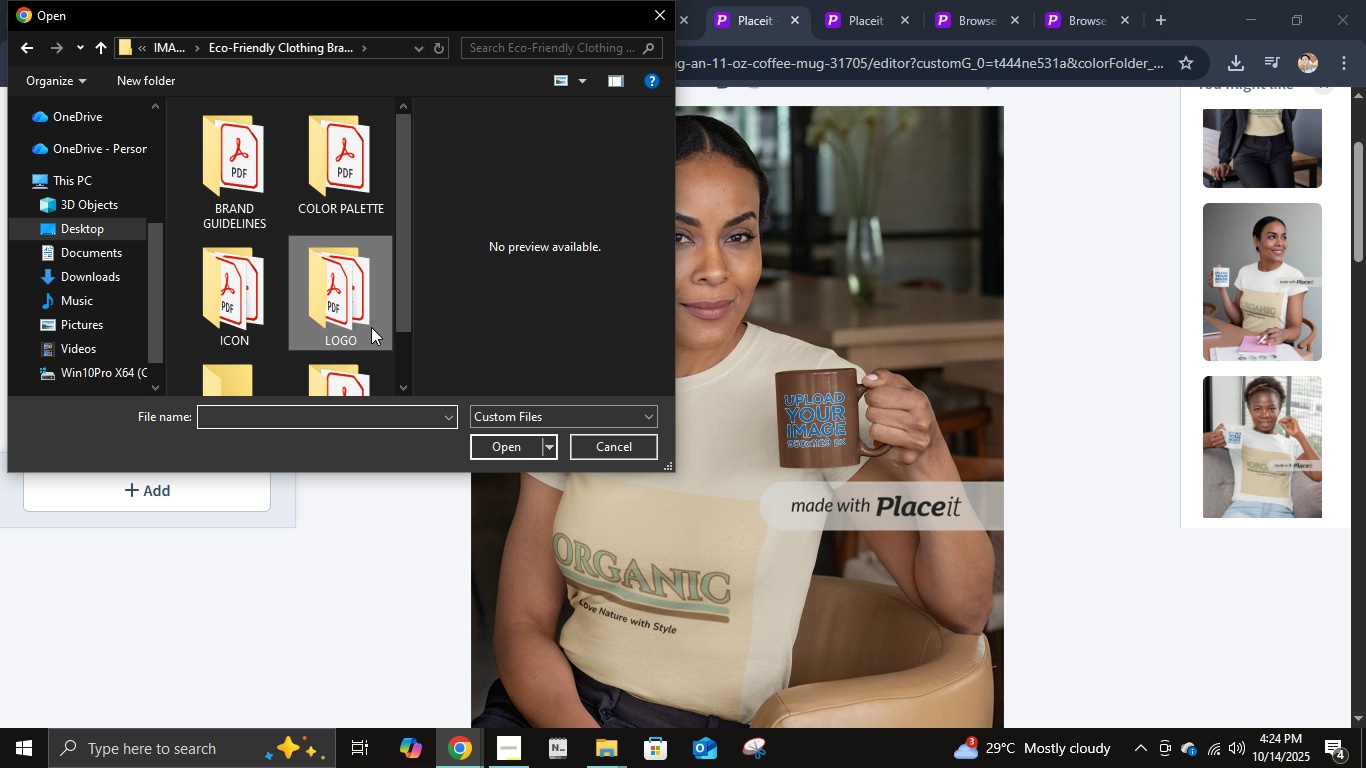 
scroll: coordinate [330, 303], scroll_direction: down, amount: 1.0
 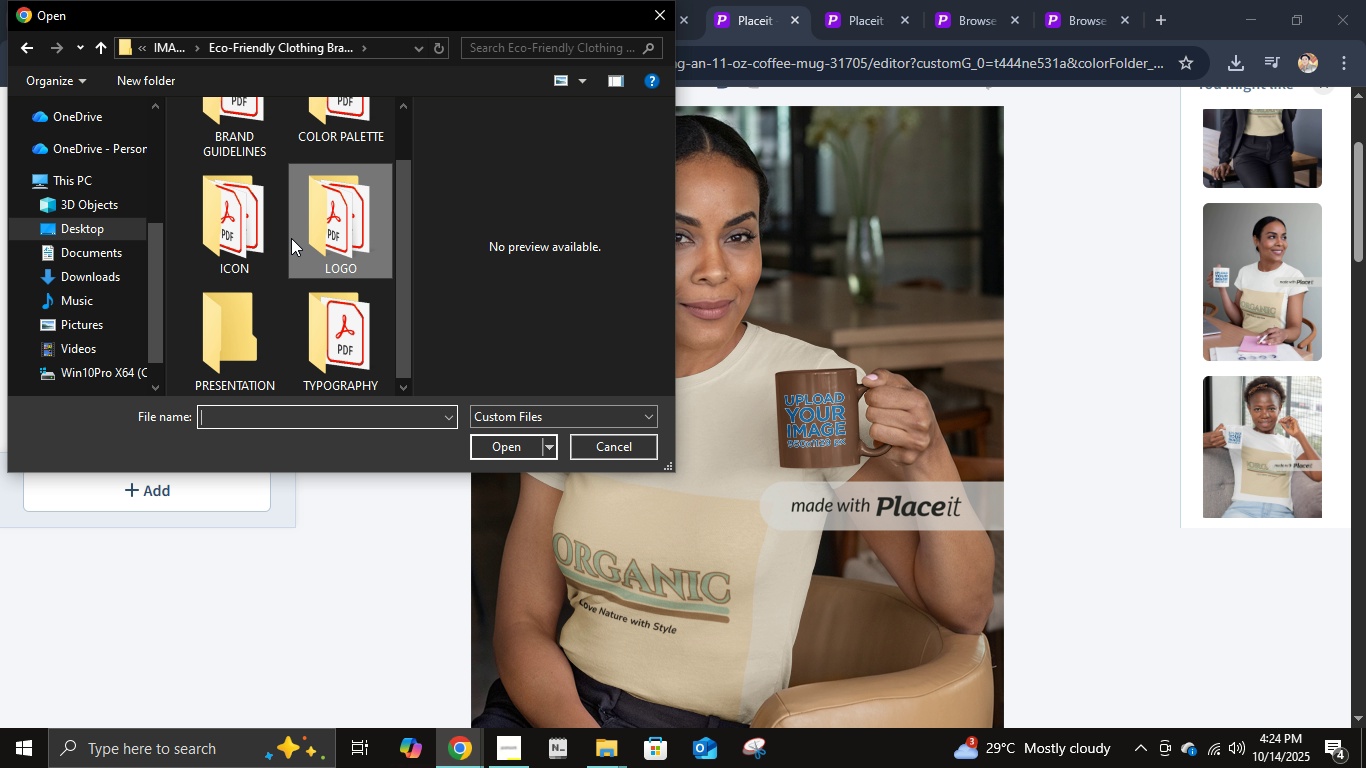 
double_click([291, 238])
 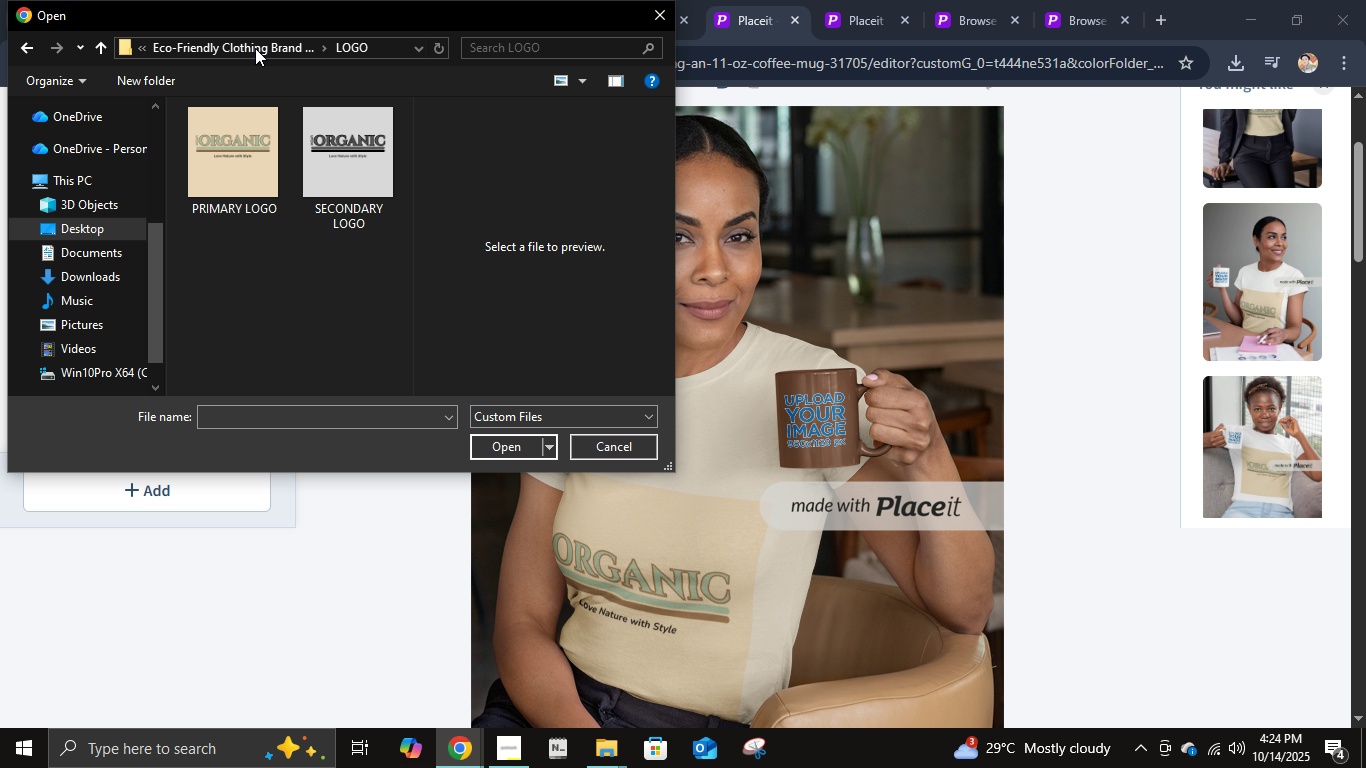 
left_click([232, 43])
 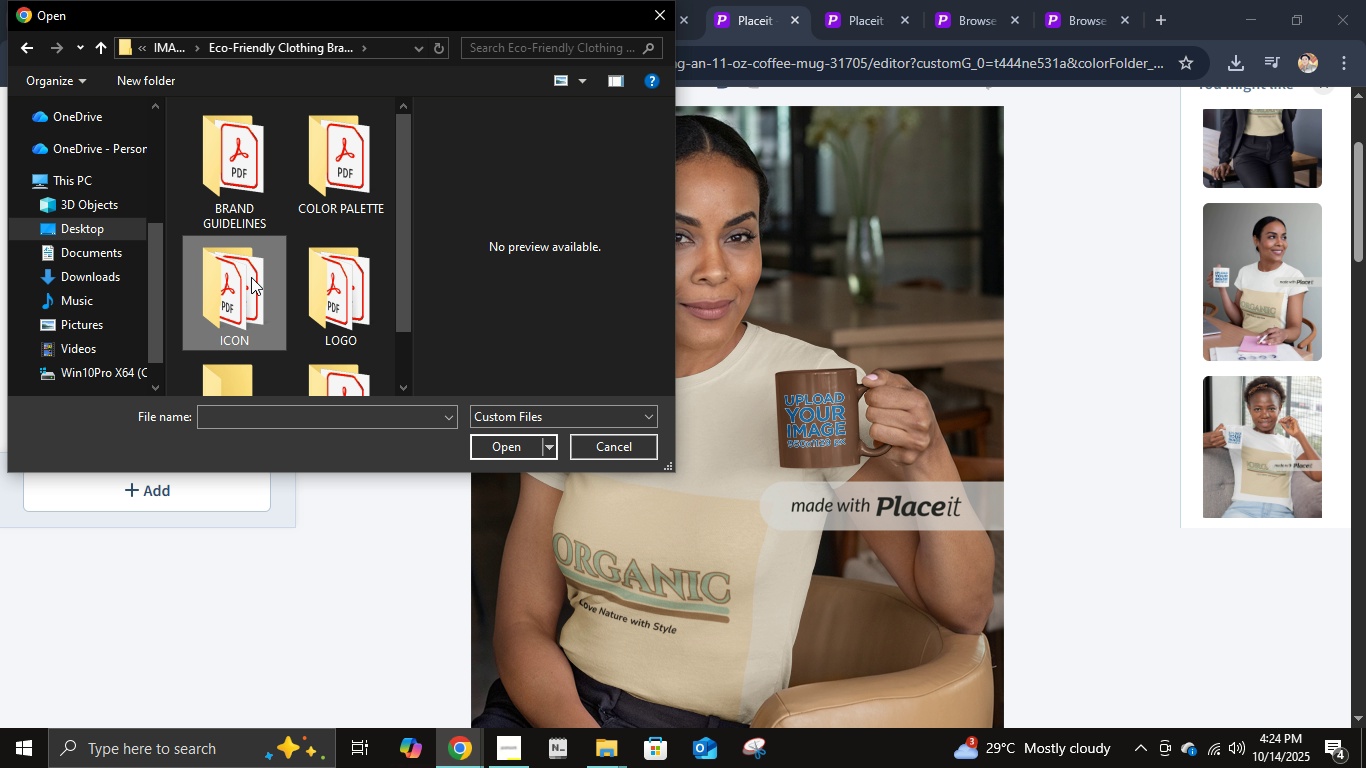 
double_click([251, 277])
 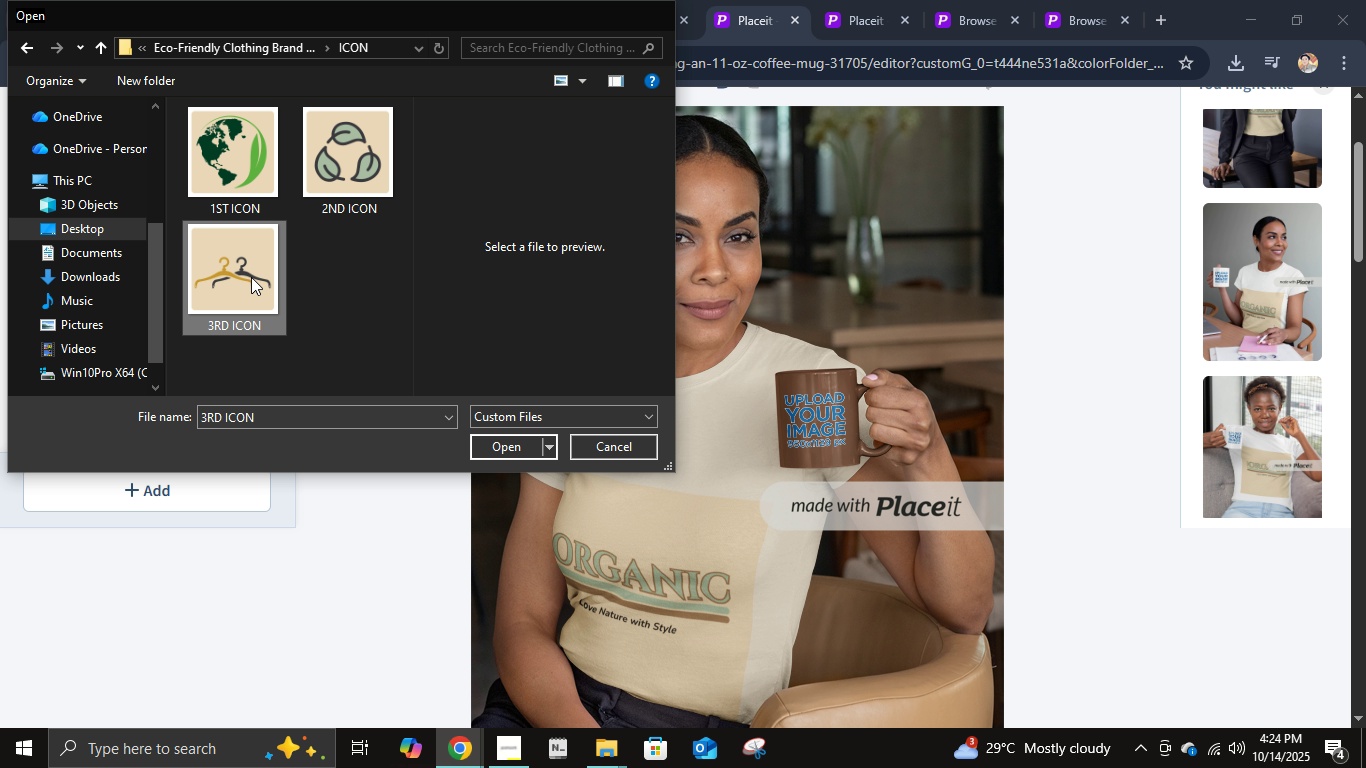 
triple_click([251, 277])
 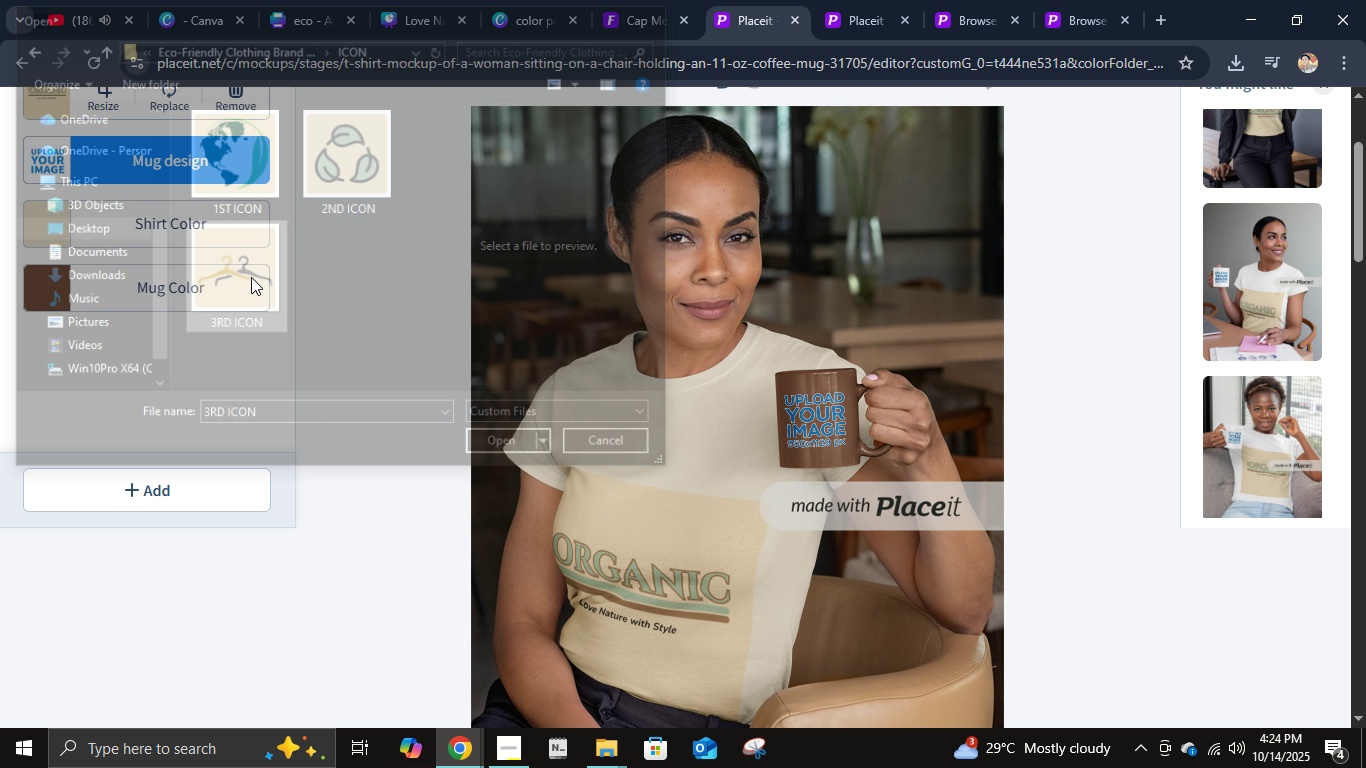 
triple_click([251, 277])
 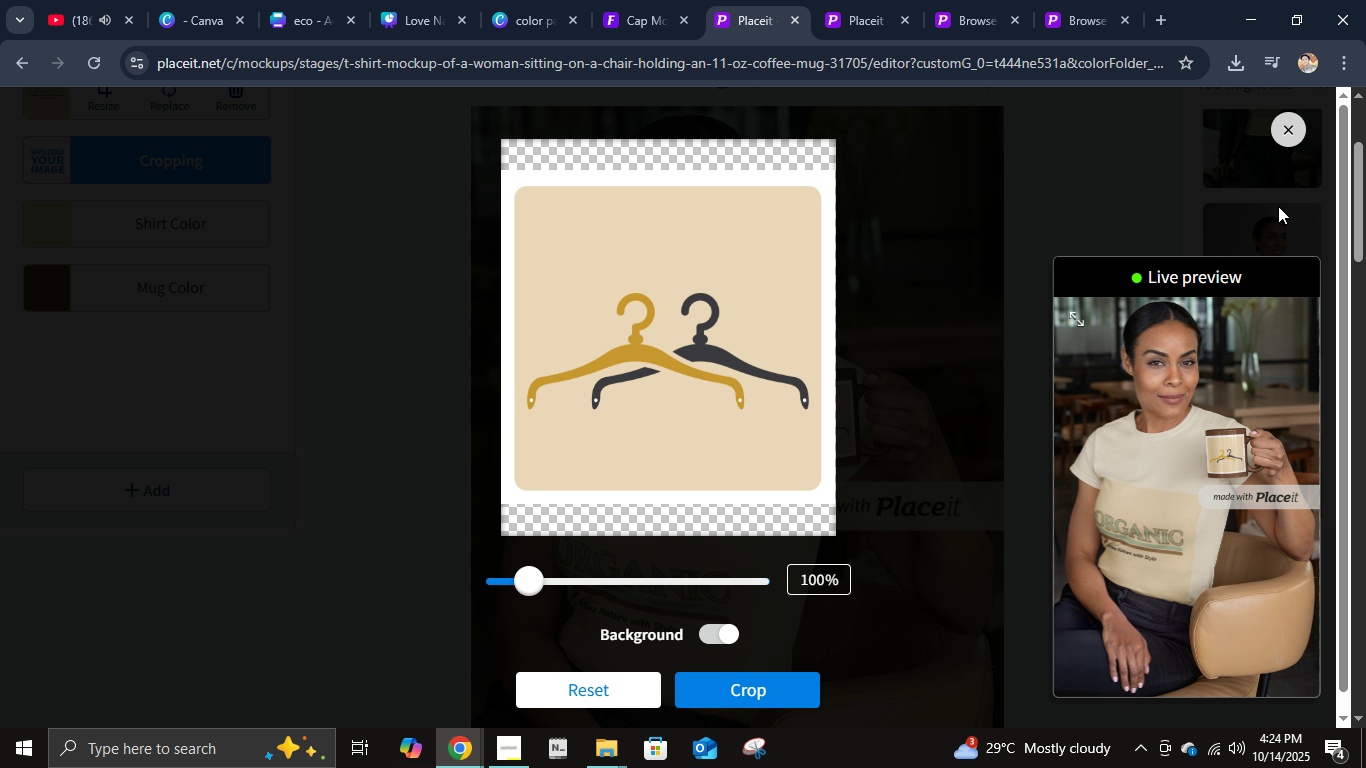 
wait(5.38)
 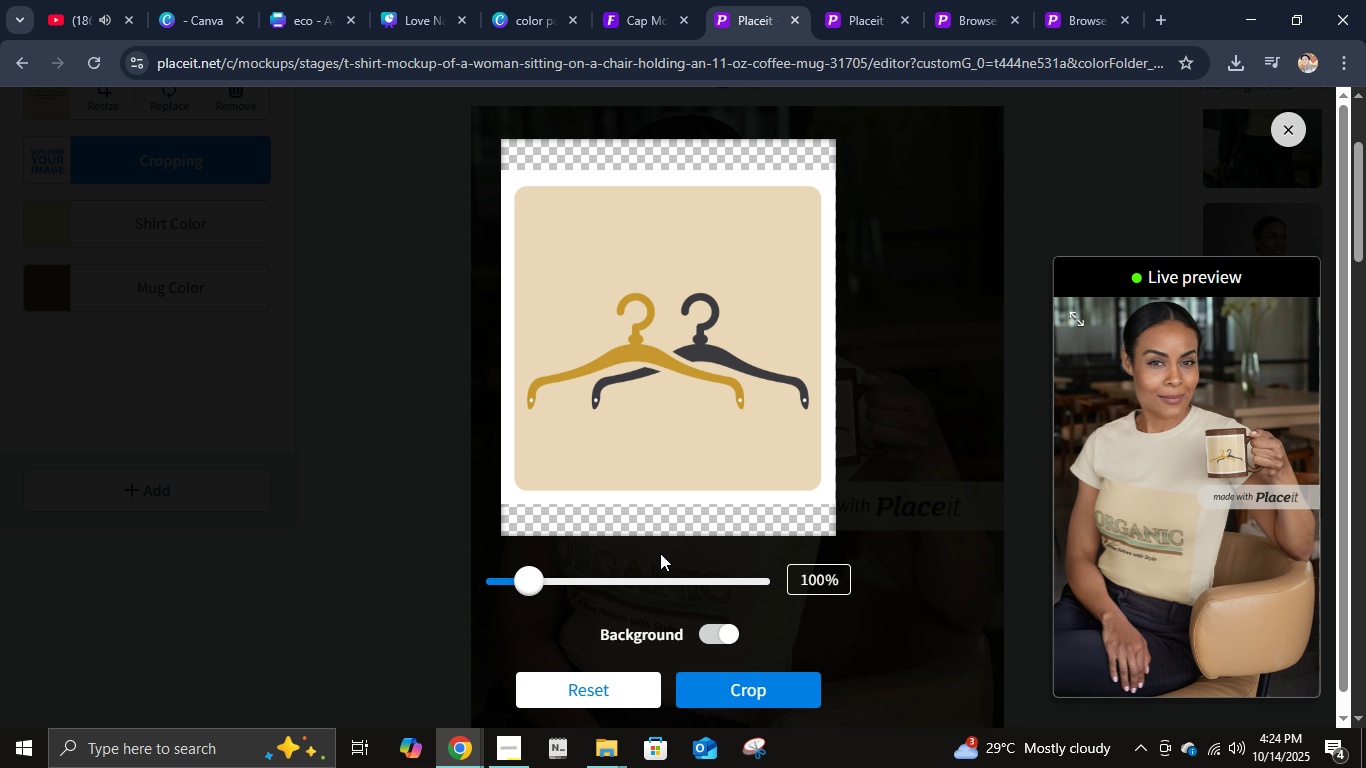 
left_click([1280, 138])
 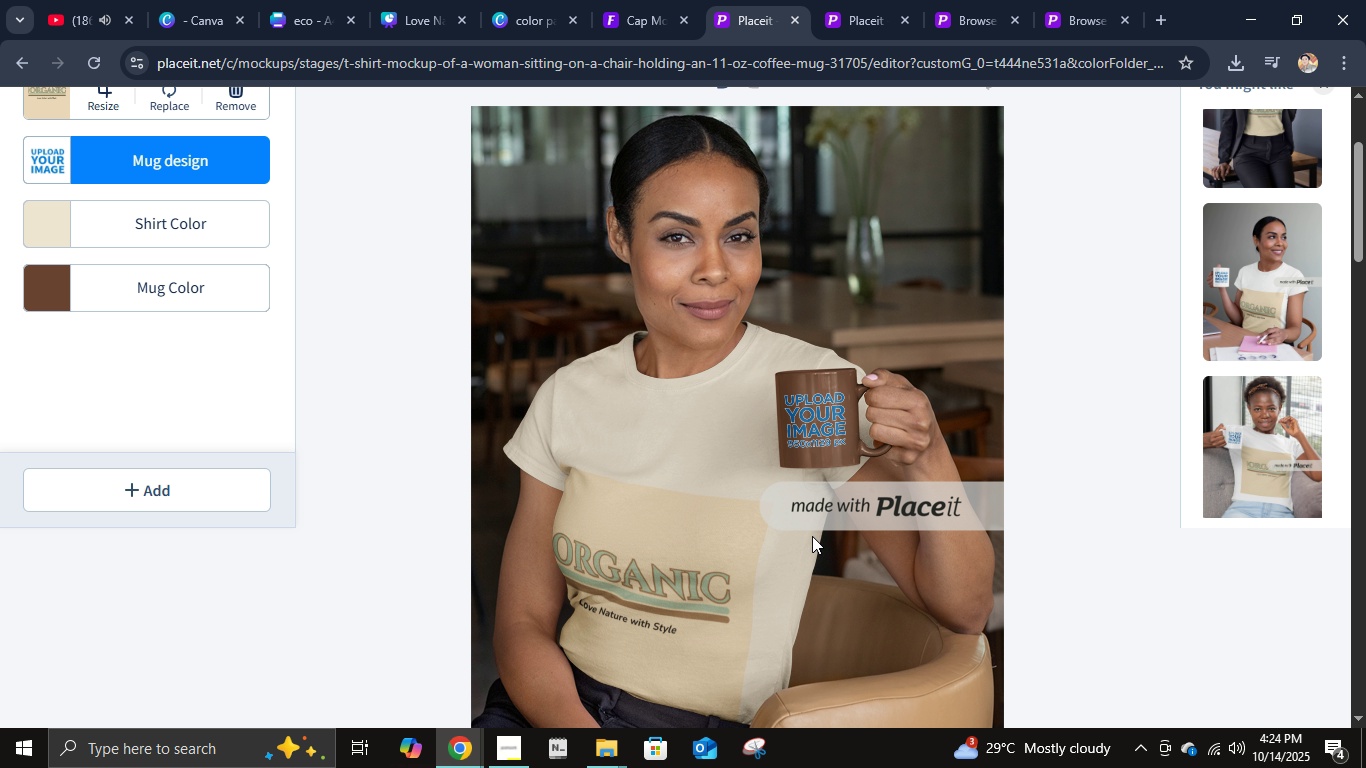 
scroll: coordinate [1010, 602], scroll_direction: down, amount: 1.0
 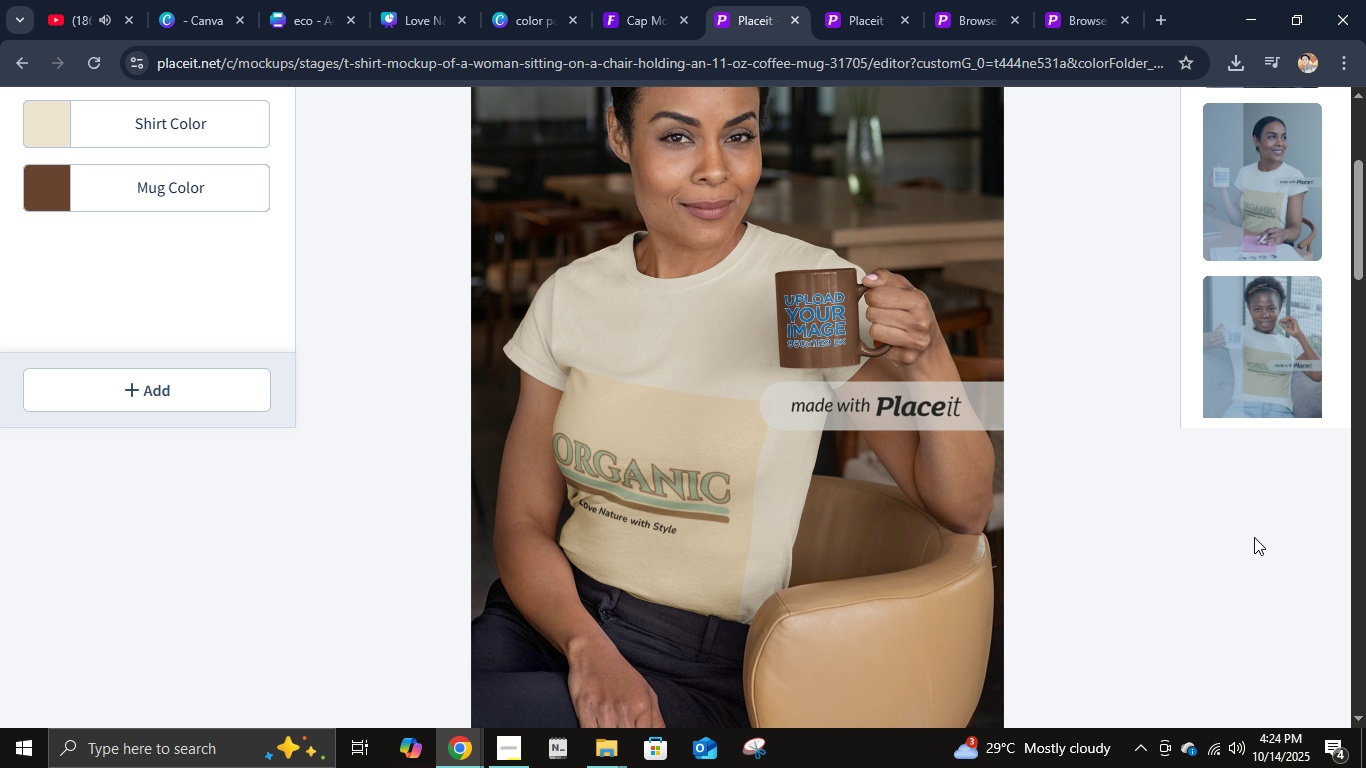 
scroll: coordinate [1254, 537], scroll_direction: up, amount: 3.0
 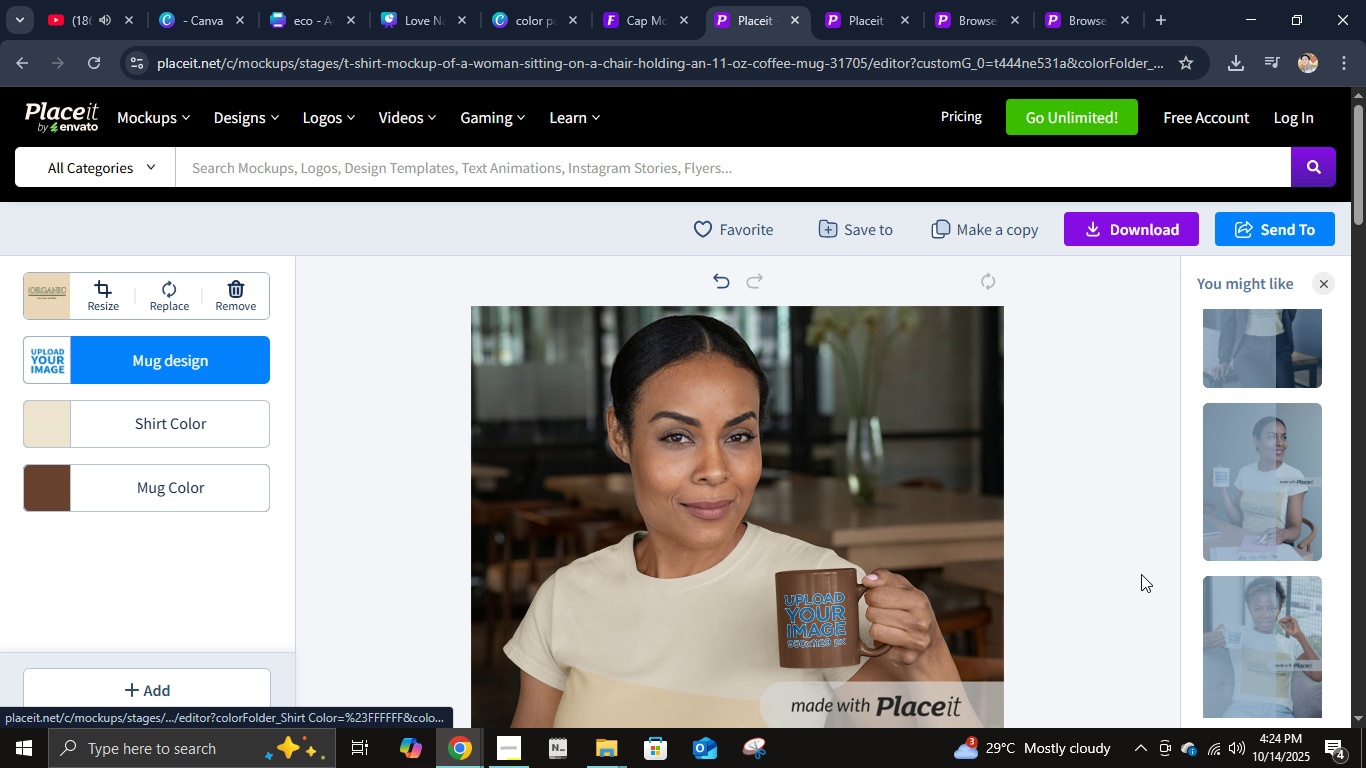 
scroll: coordinate [1140, 575], scroll_direction: down, amount: 4.0
 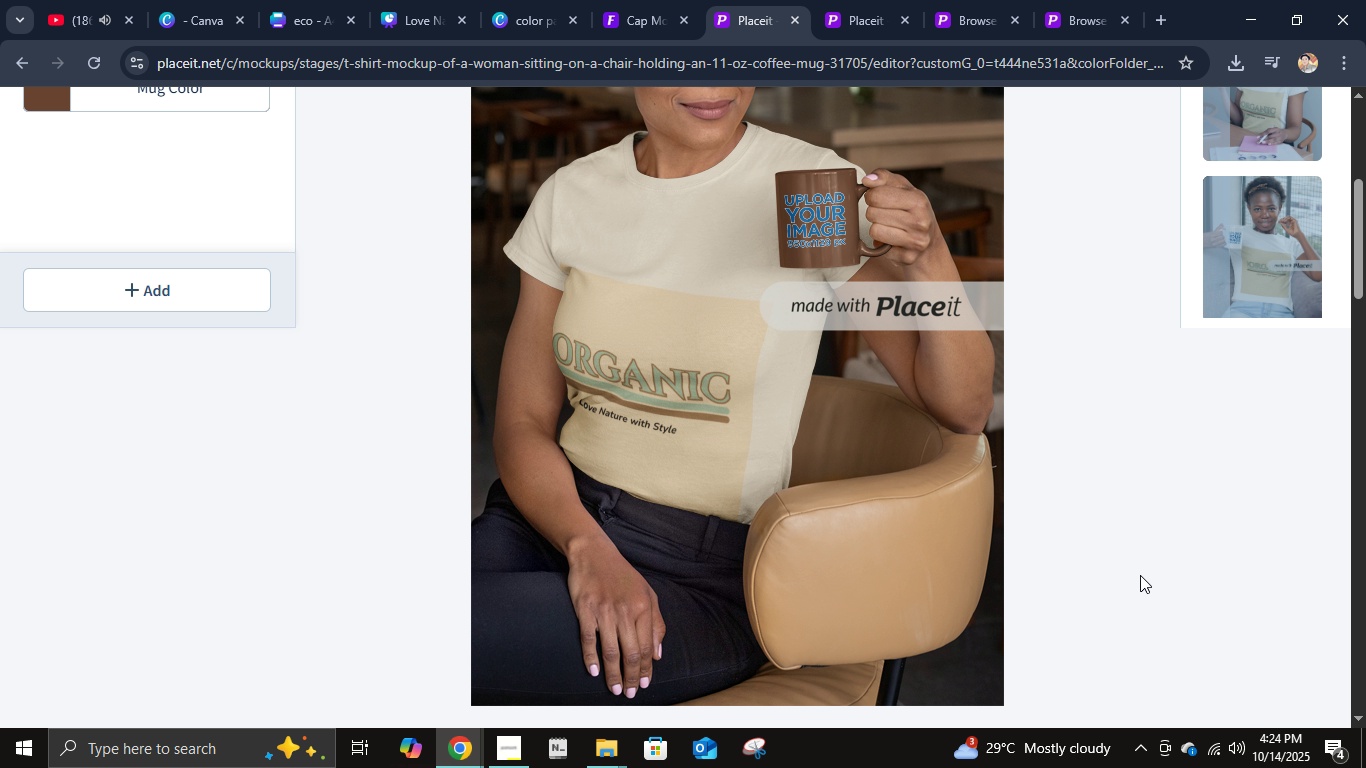 
scroll: coordinate [1140, 575], scroll_direction: up, amount: 3.0
 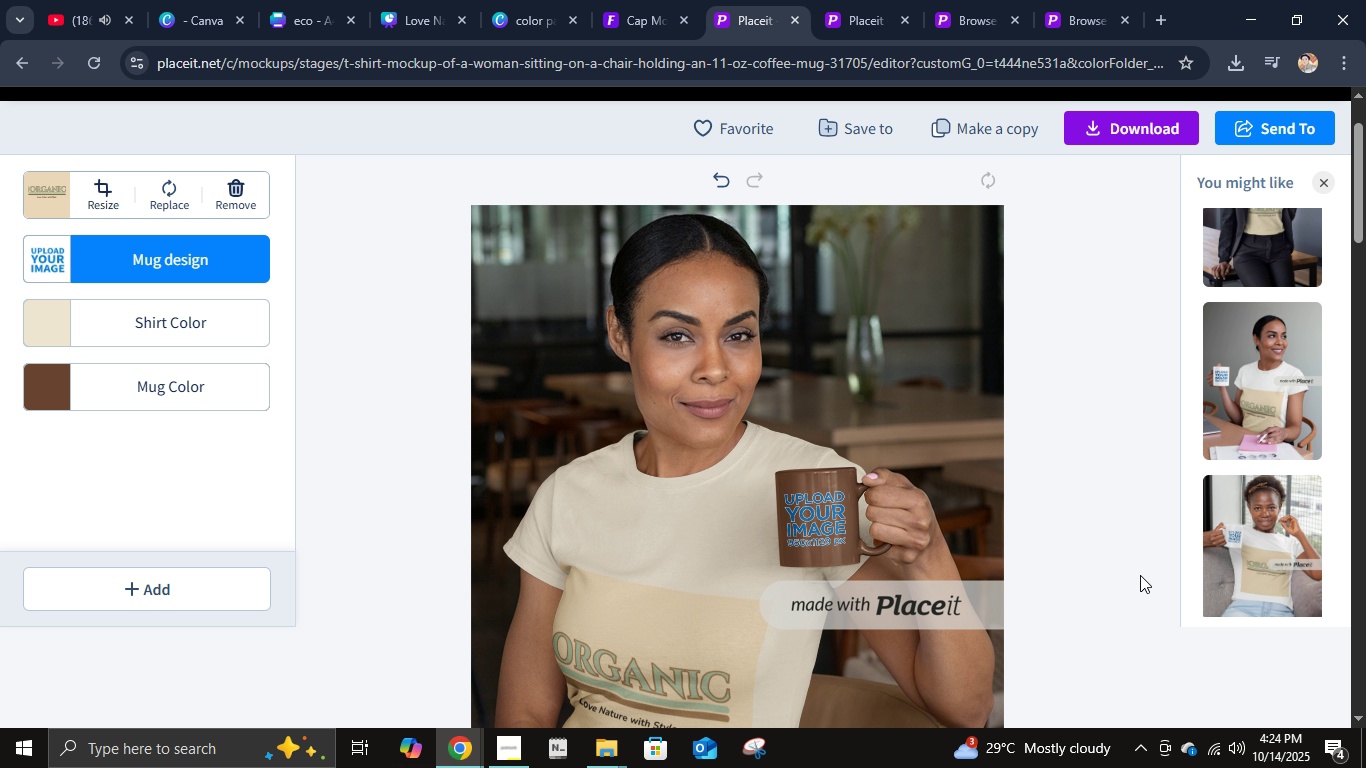 
scroll: coordinate [1014, 565], scroll_direction: down, amount: 4.0
 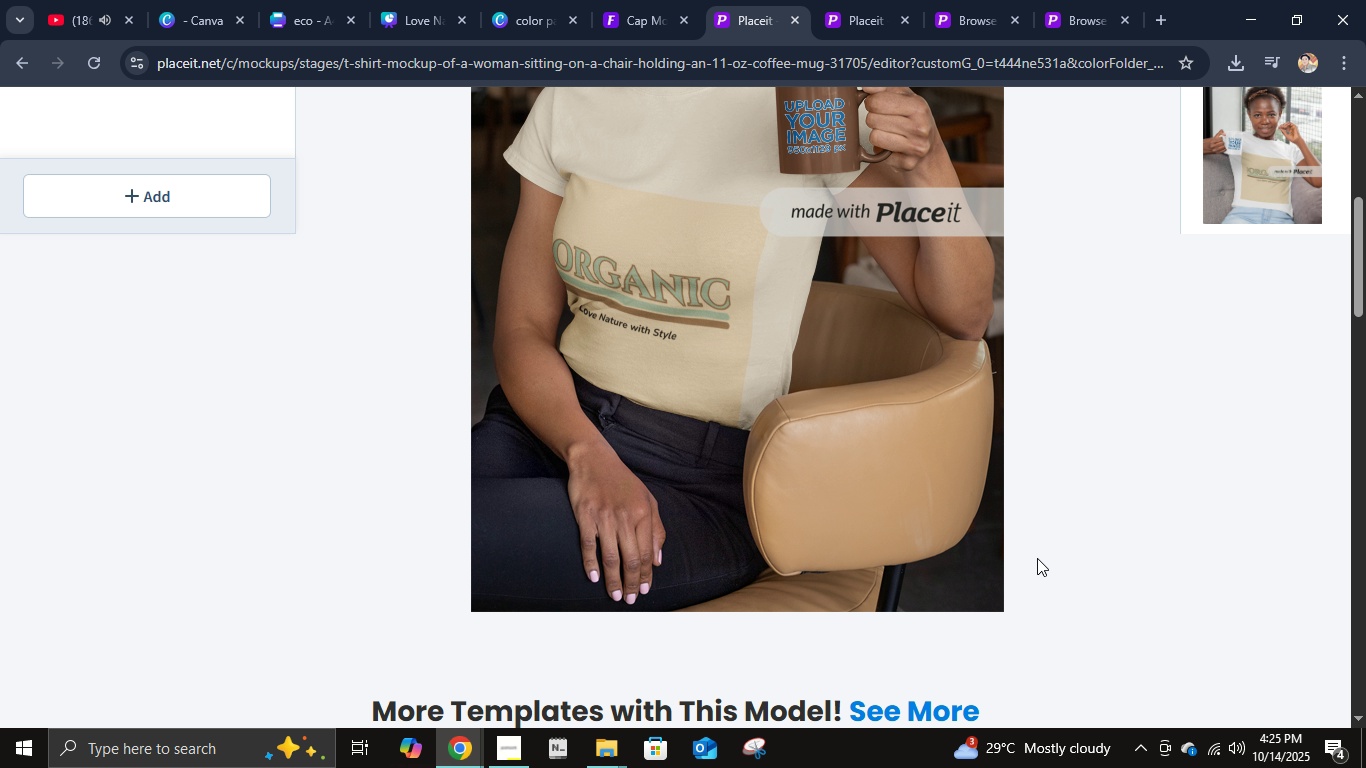 
scroll: coordinate [1038, 557], scroll_direction: up, amount: 4.0
 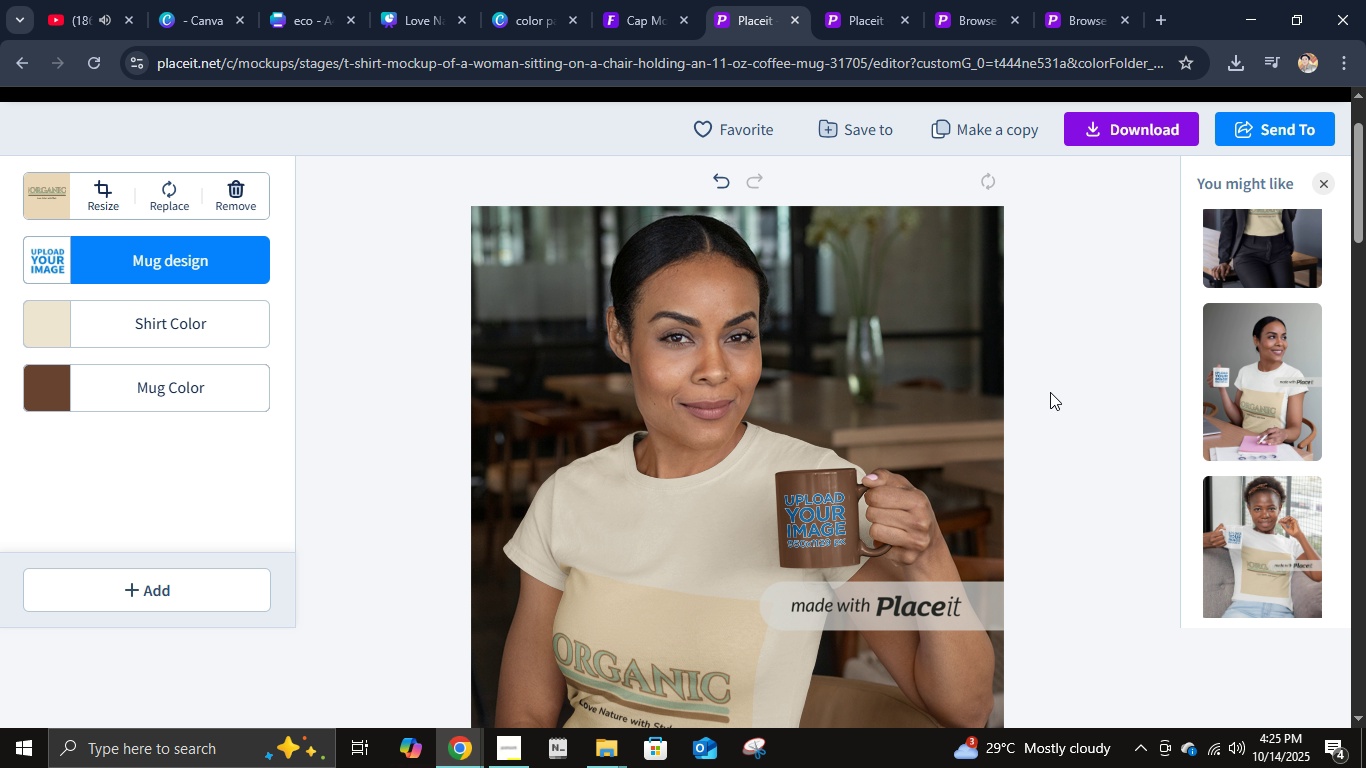 
left_click([1135, 115])
 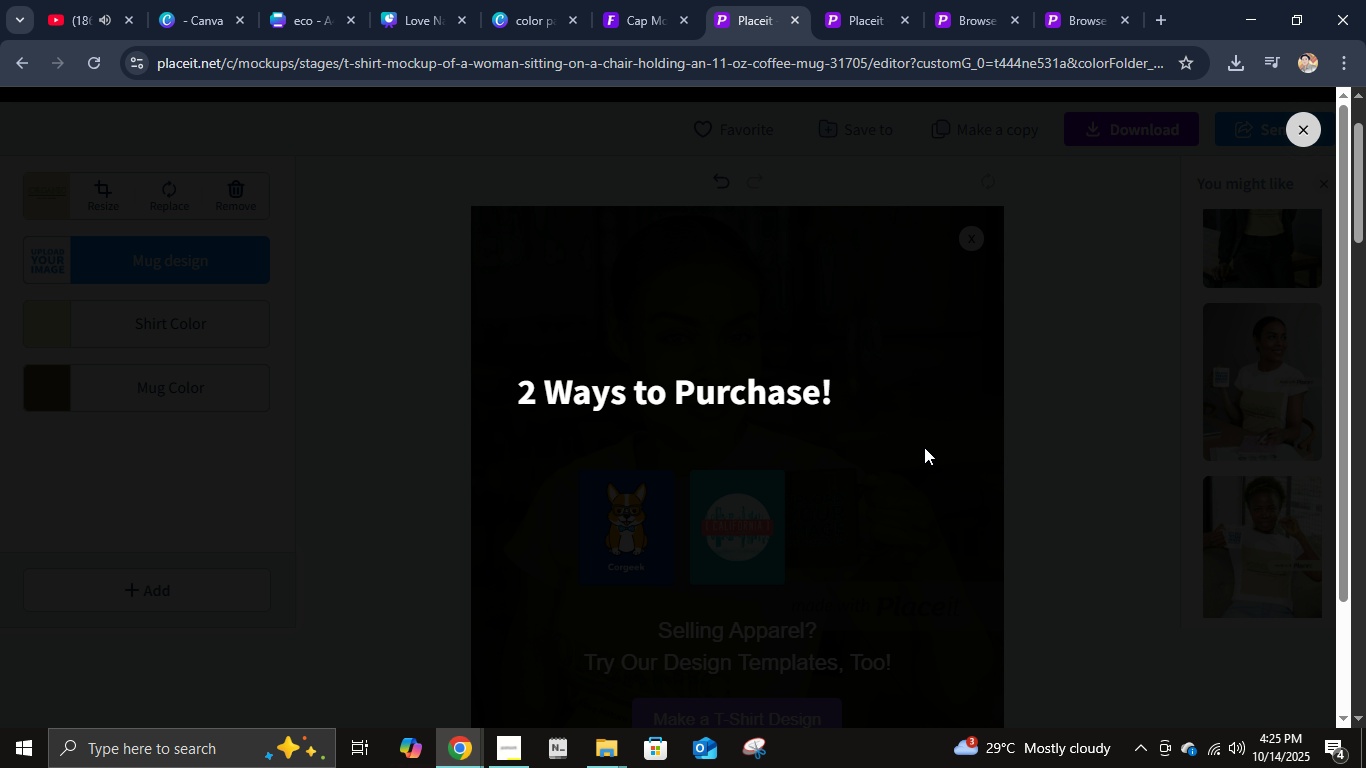 
scroll: coordinate [743, 537], scroll_direction: down, amount: 3.0
 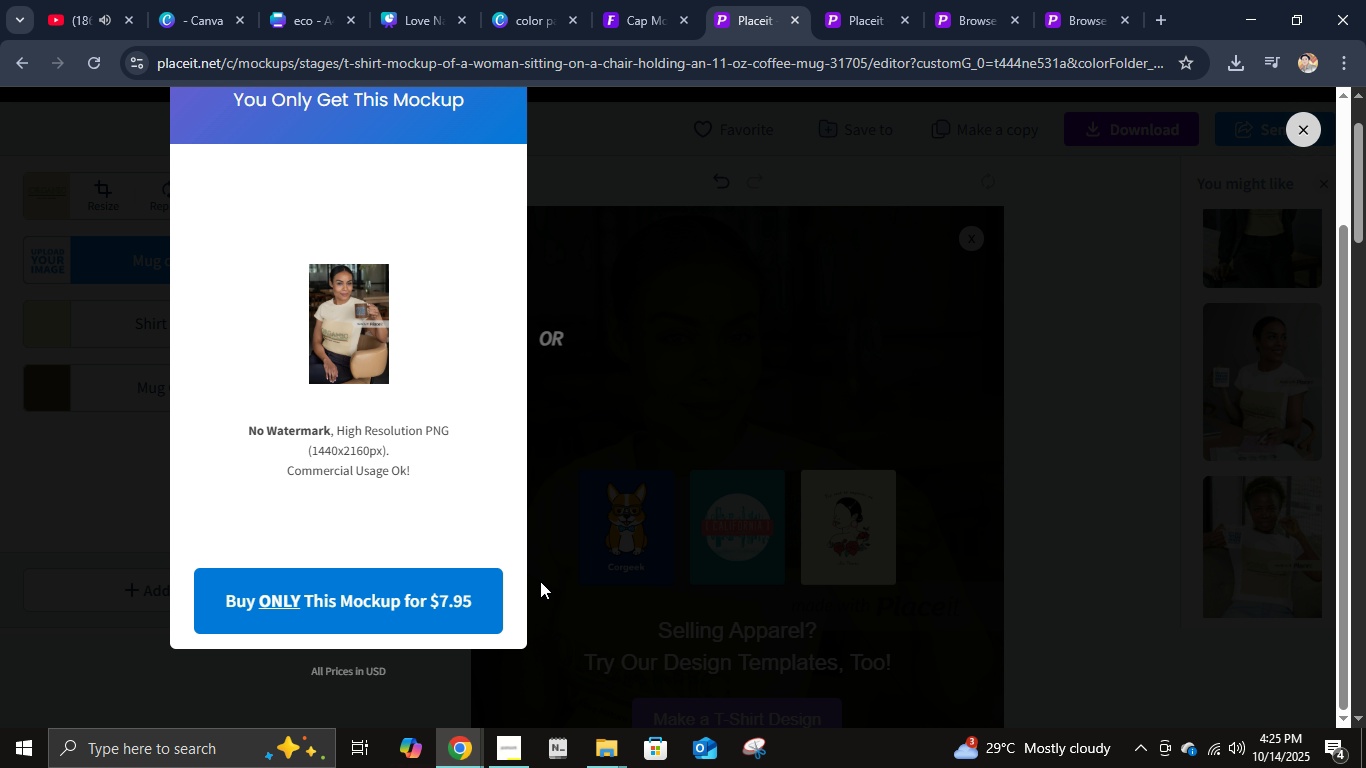 
scroll: coordinate [374, 545], scroll_direction: up, amount: 3.0
 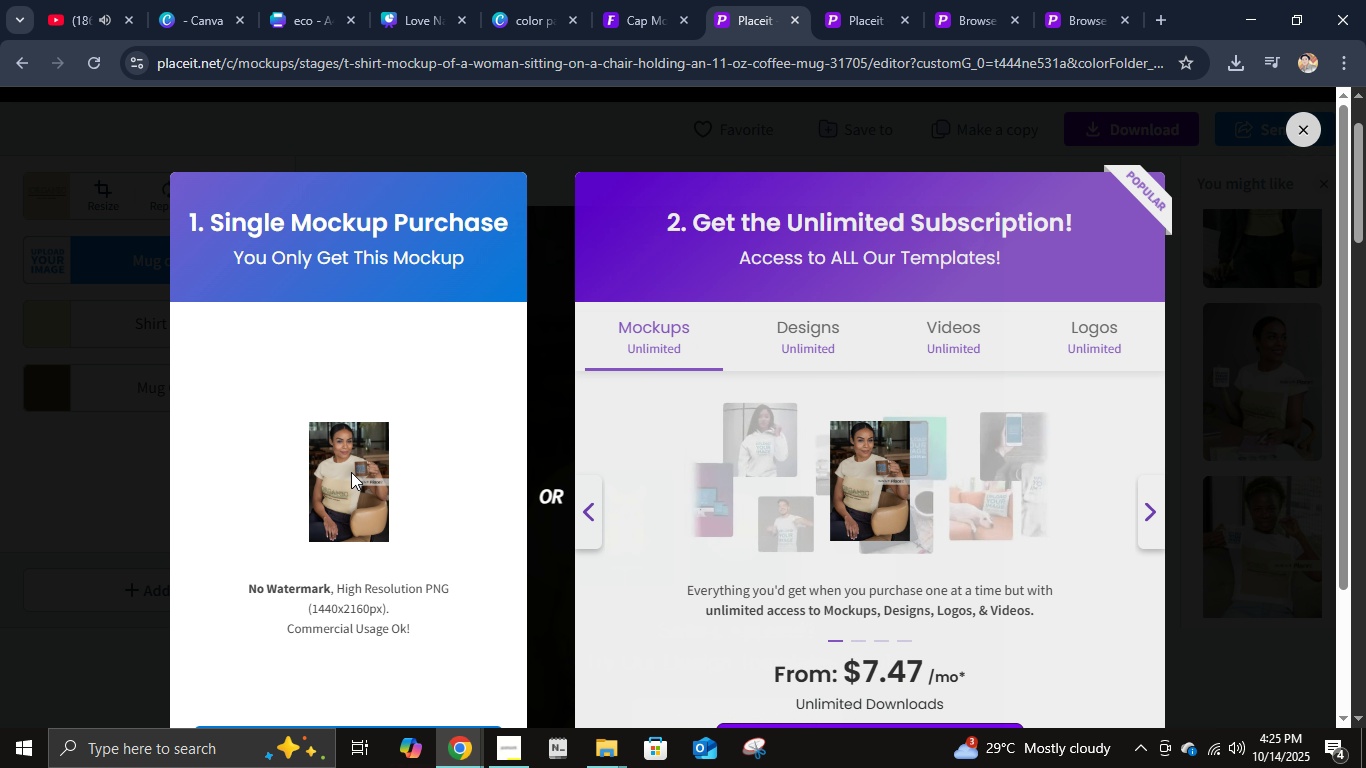 
scroll: coordinate [397, 479], scroll_direction: down, amount: 3.0
 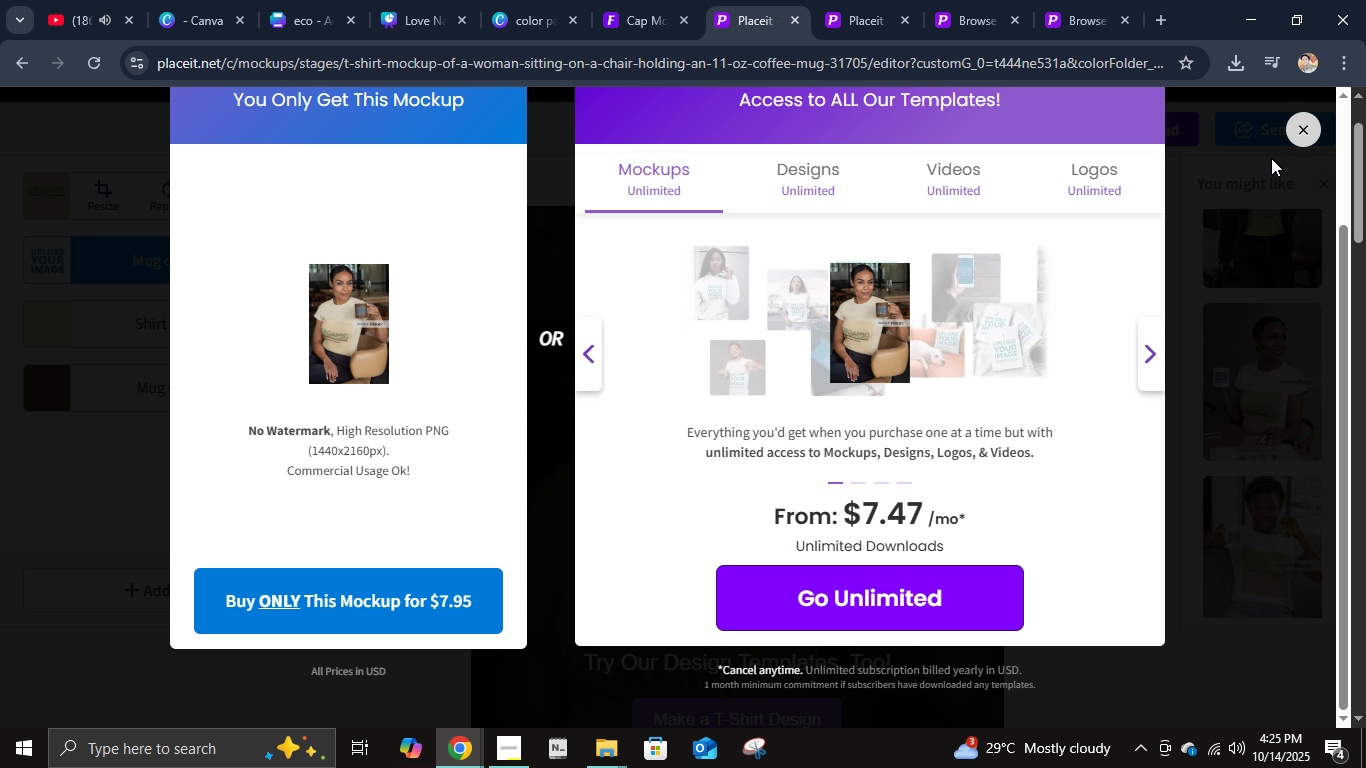 
left_click([1290, 142])
 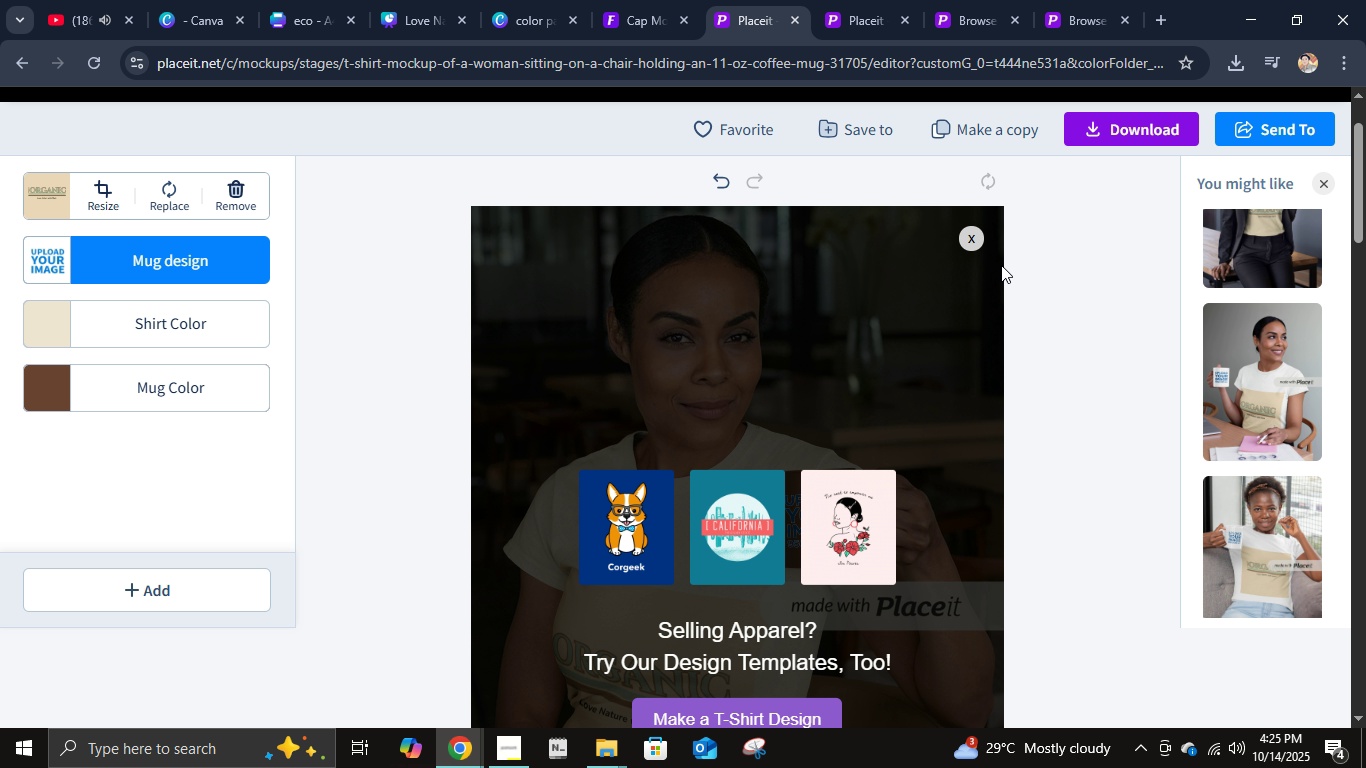 
left_click([973, 240])
 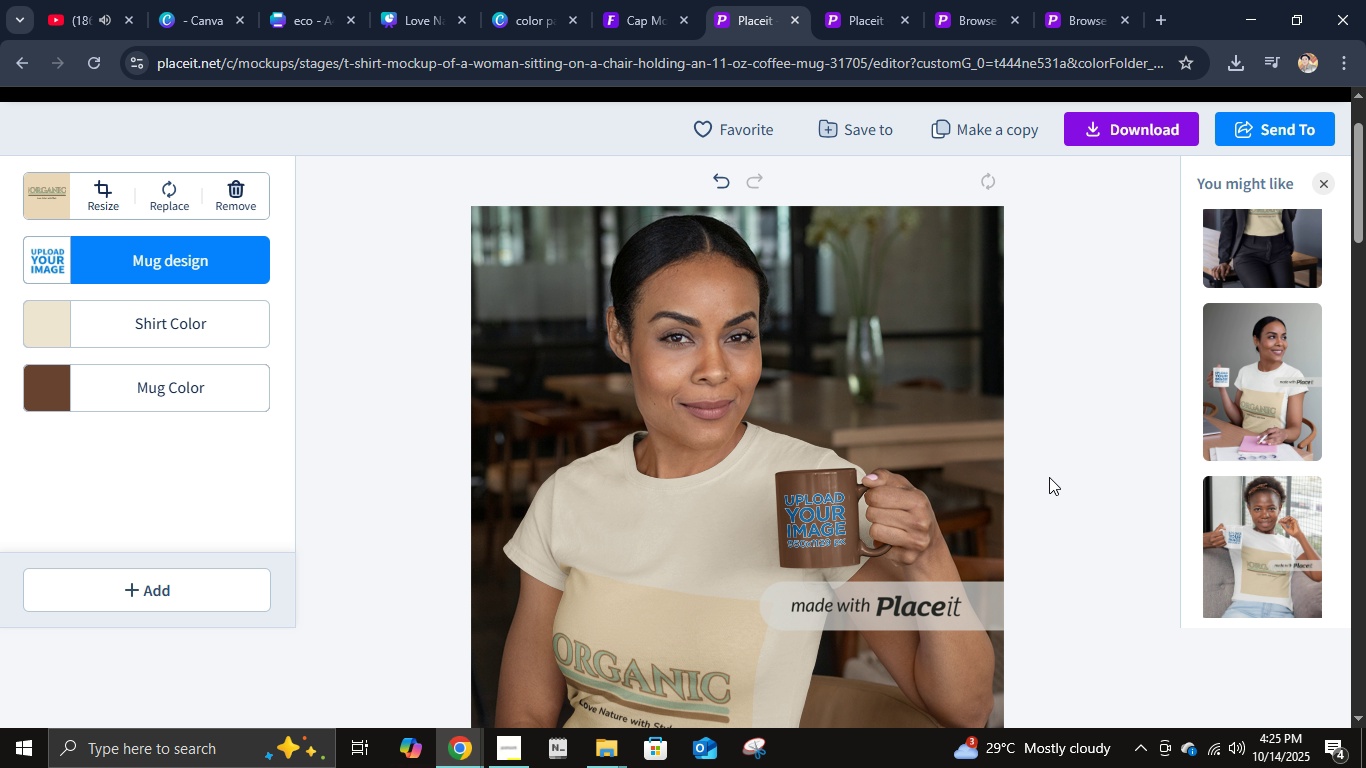 
scroll: coordinate [1049, 477], scroll_direction: down, amount: 1.0
 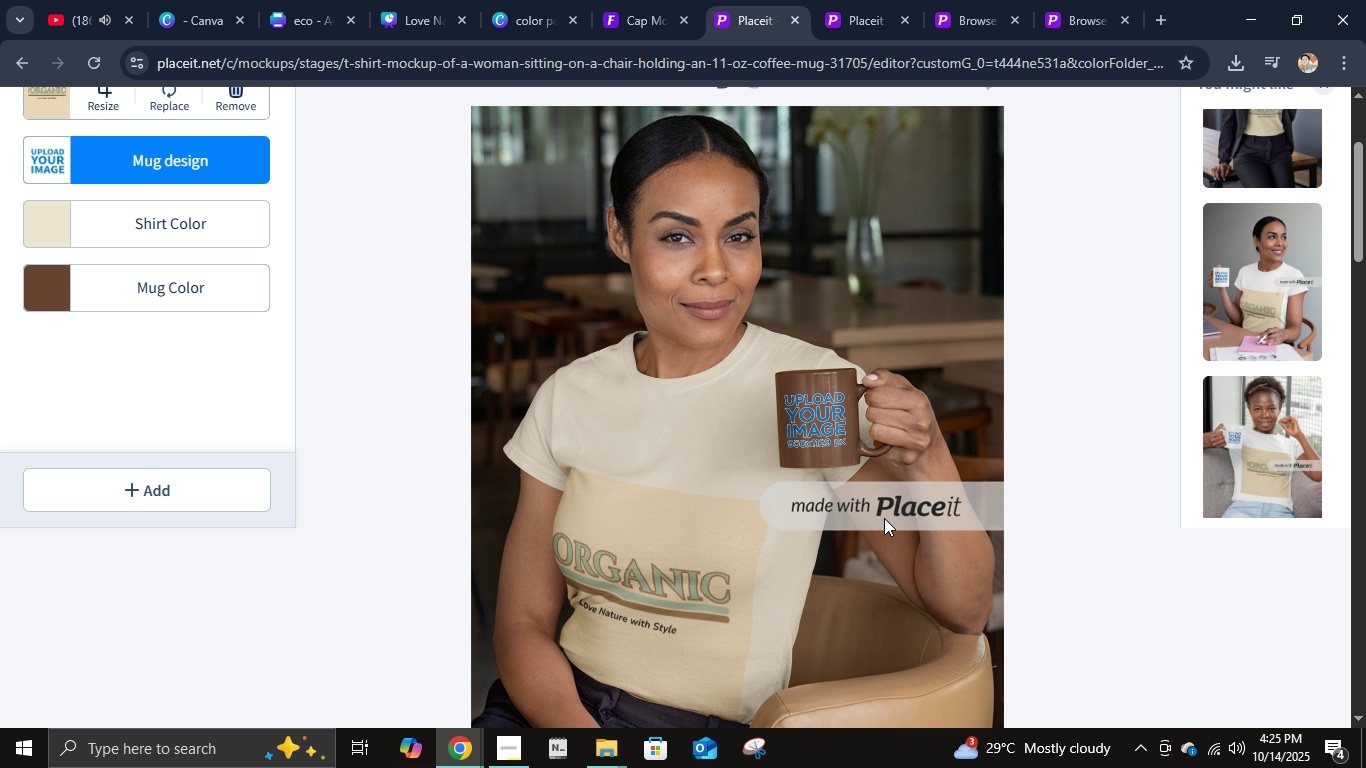 
scroll: coordinate [396, 440], scroll_direction: up, amount: 5.0
 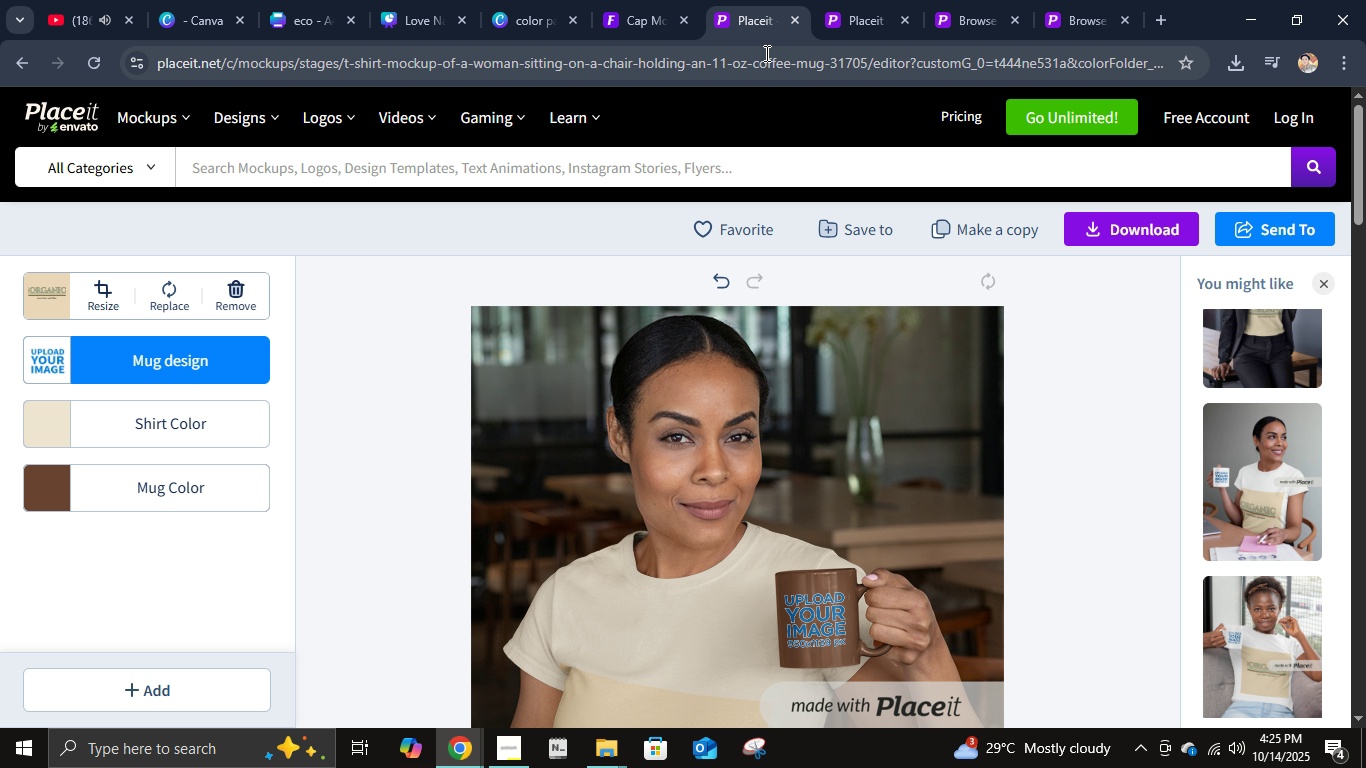 
left_click([794, 19])
 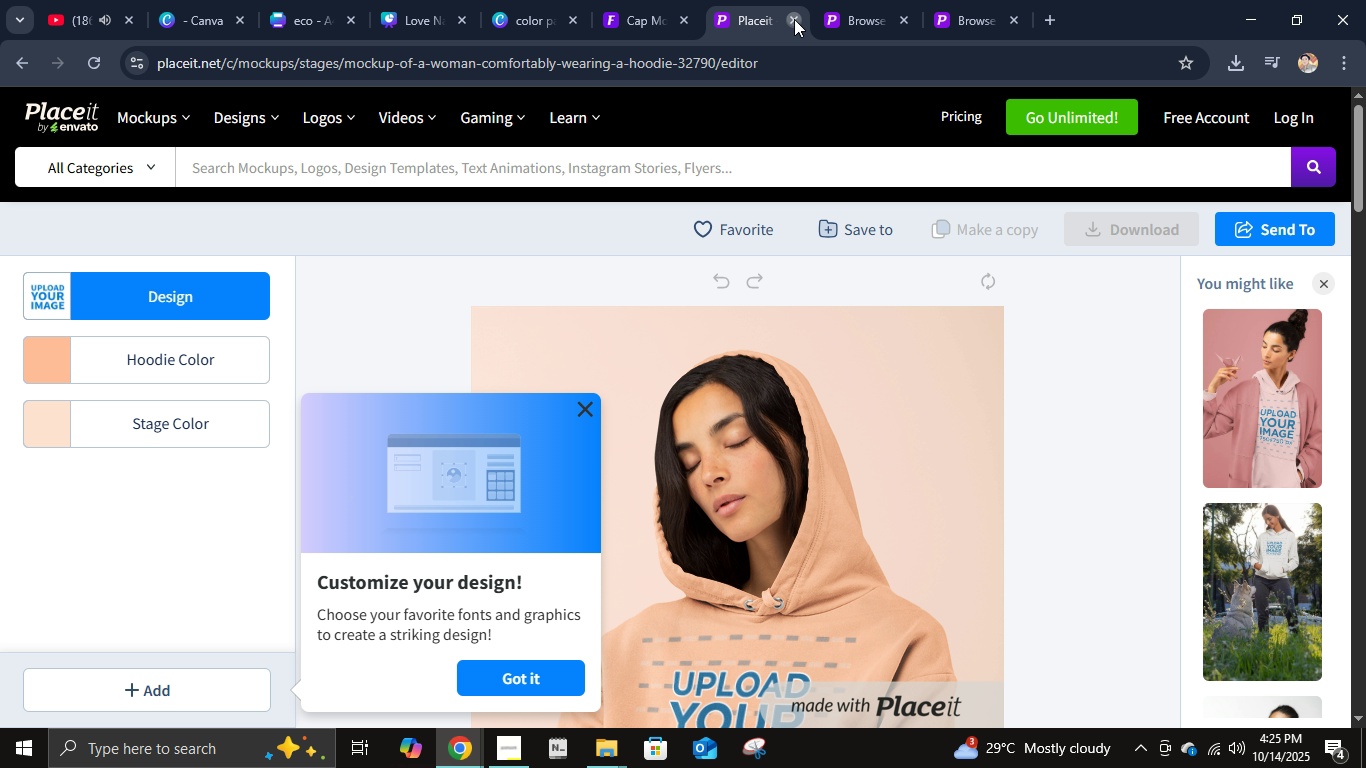 
double_click([794, 19])
 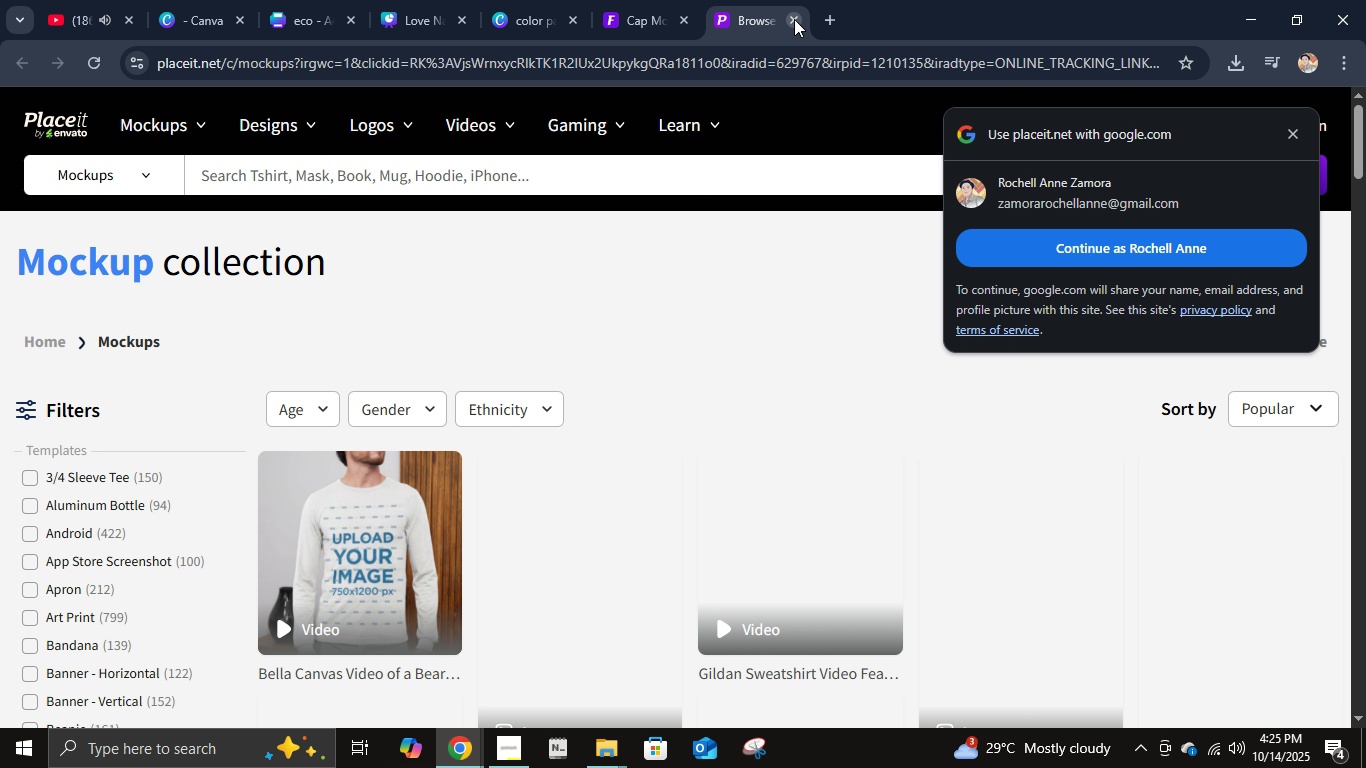 
left_click([794, 19])
 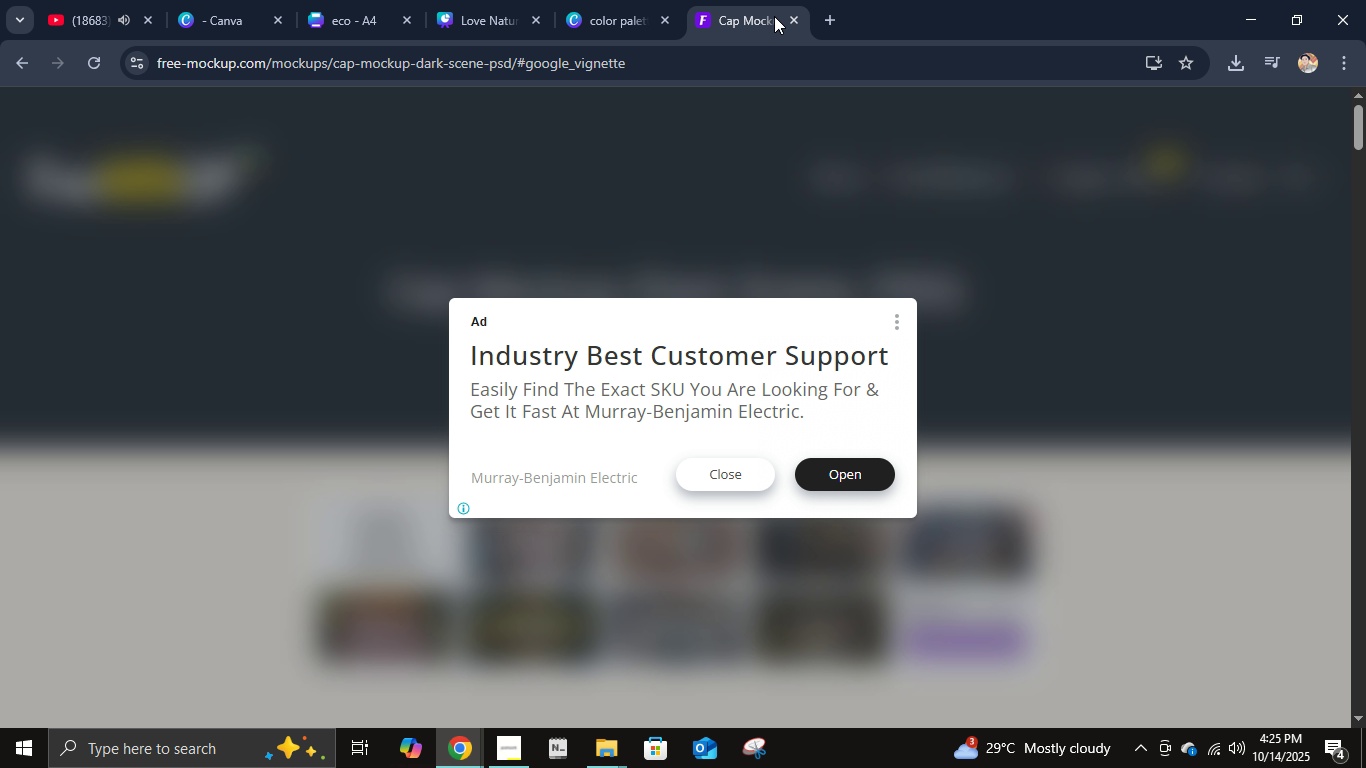 
left_click([772, 15])
 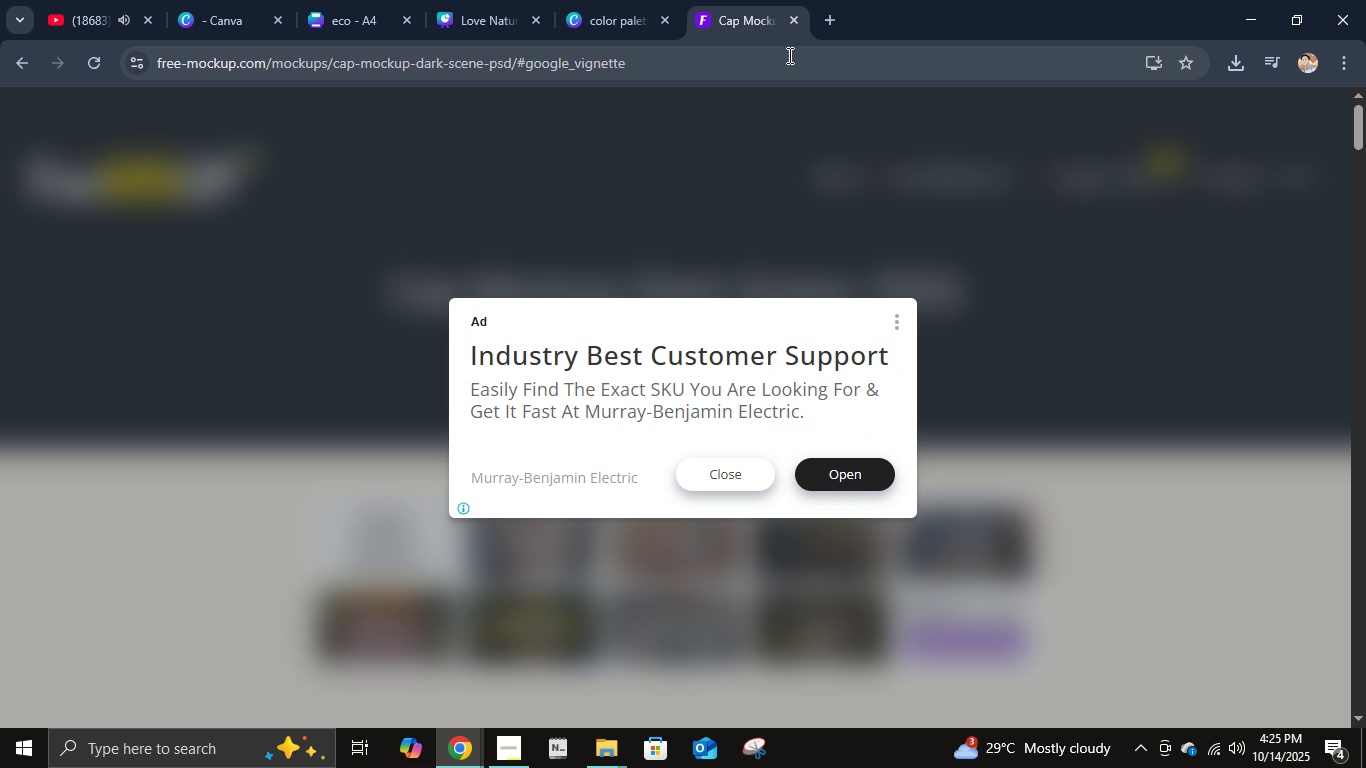 
left_click([788, 55])
 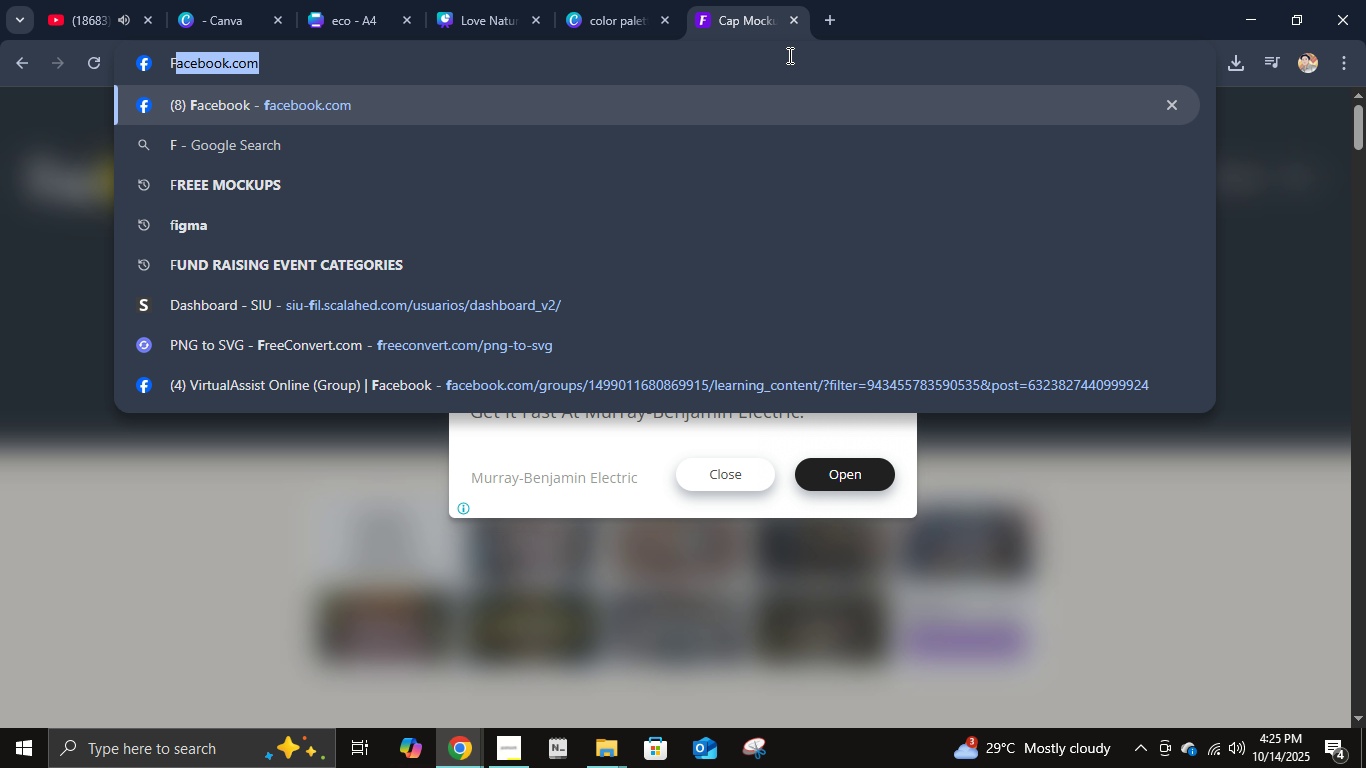 
type(free mo)
 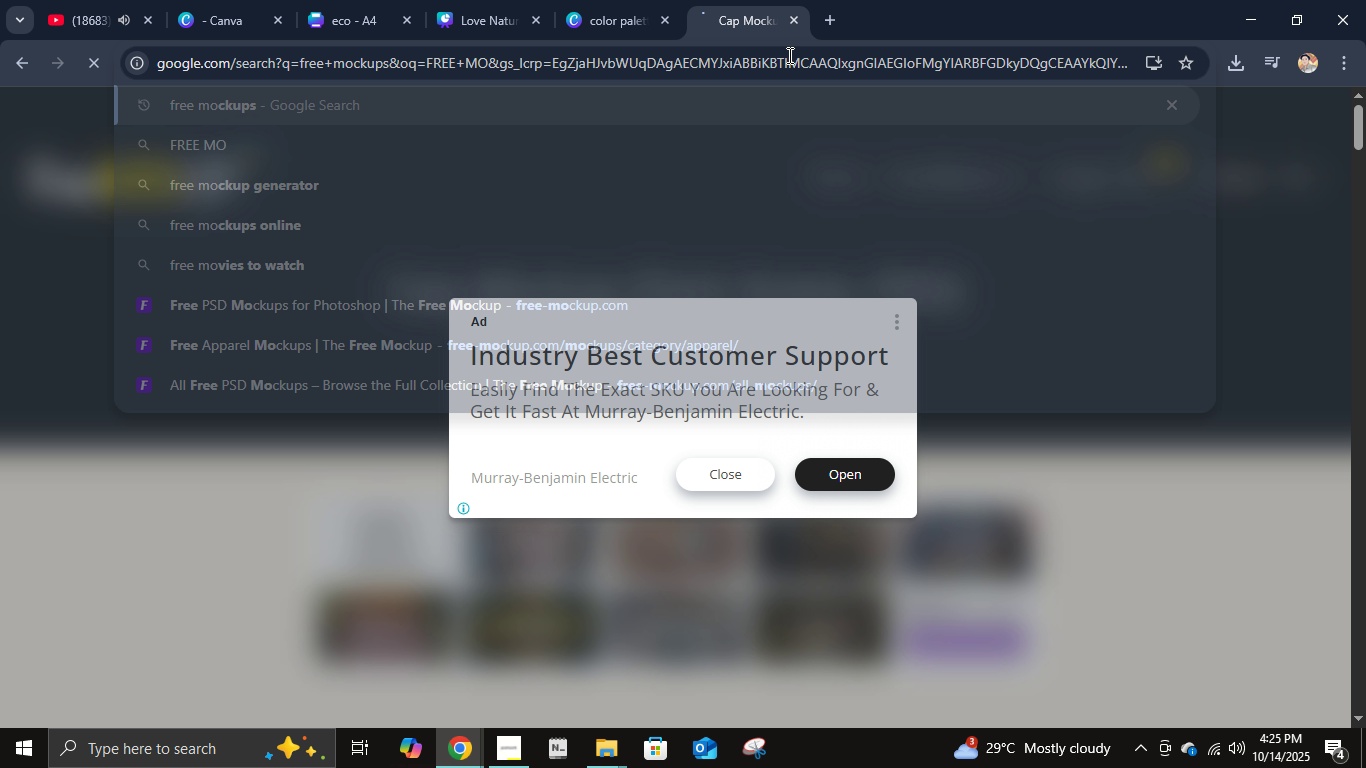 
key(Enter)
 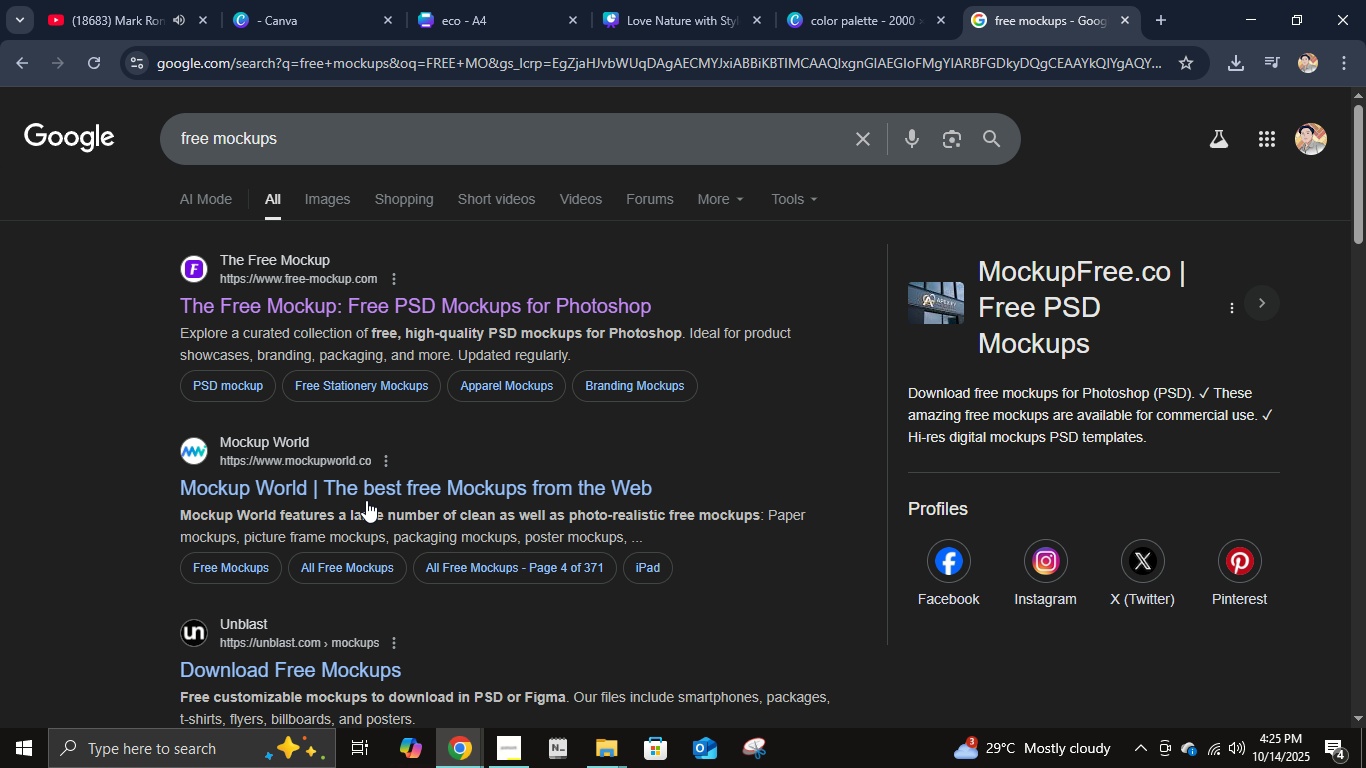 
left_click([366, 500])
 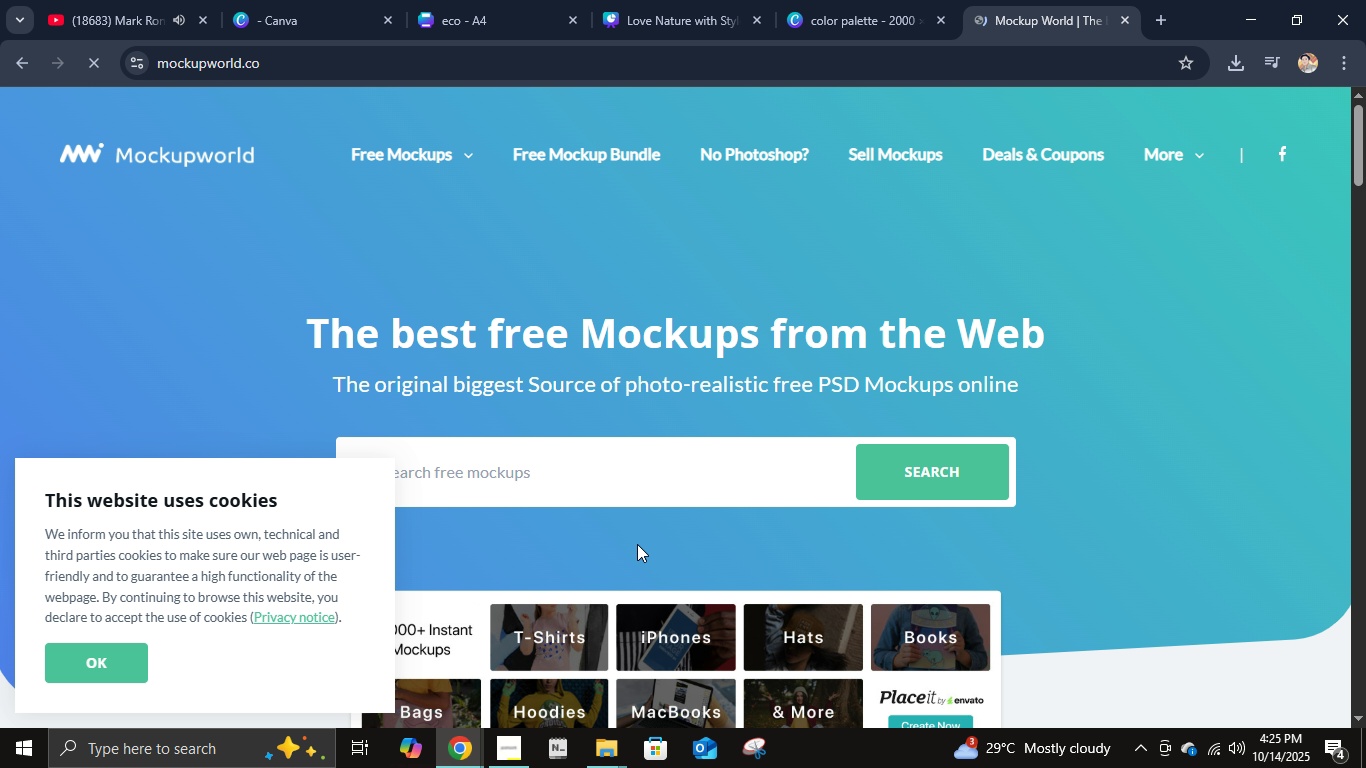 
scroll: coordinate [626, 535], scroll_direction: down, amount: 3.0
 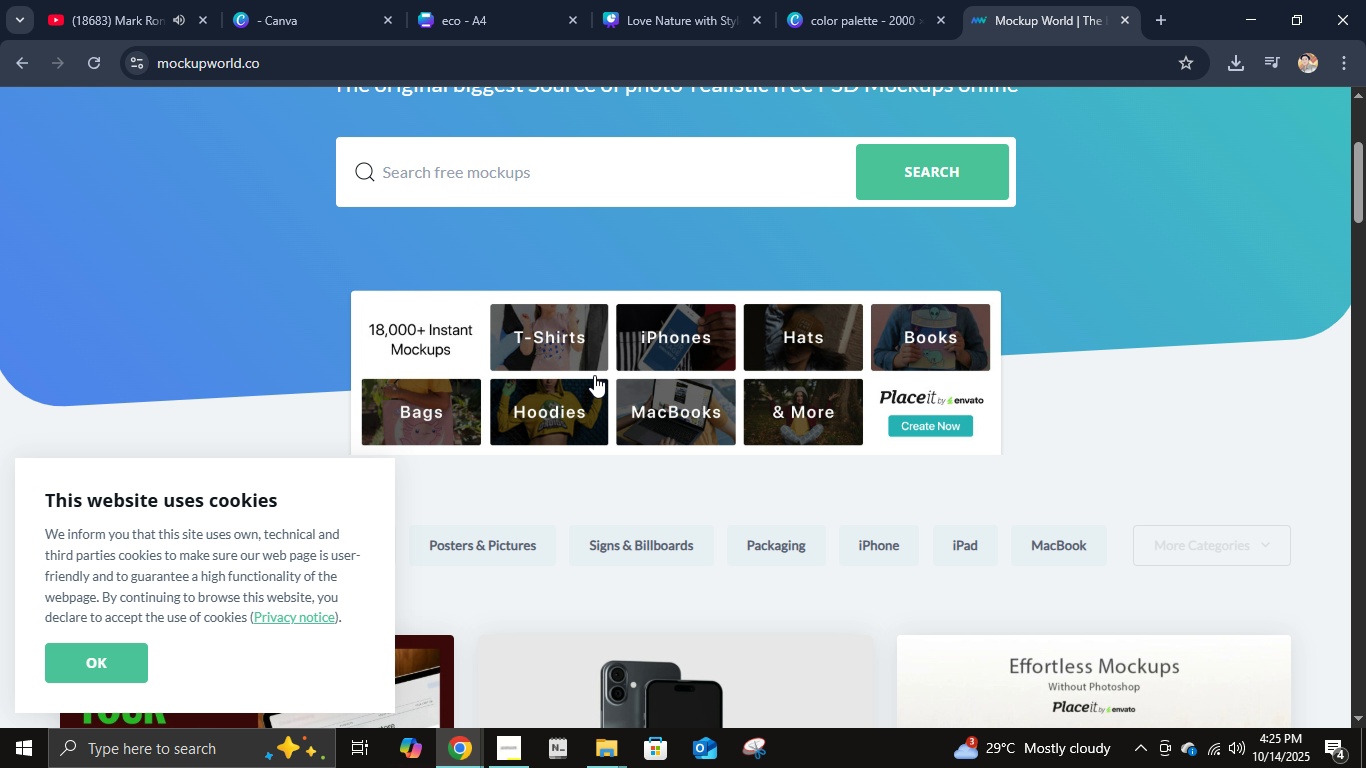 
scroll: coordinate [670, 458], scroll_direction: up, amount: 2.0
 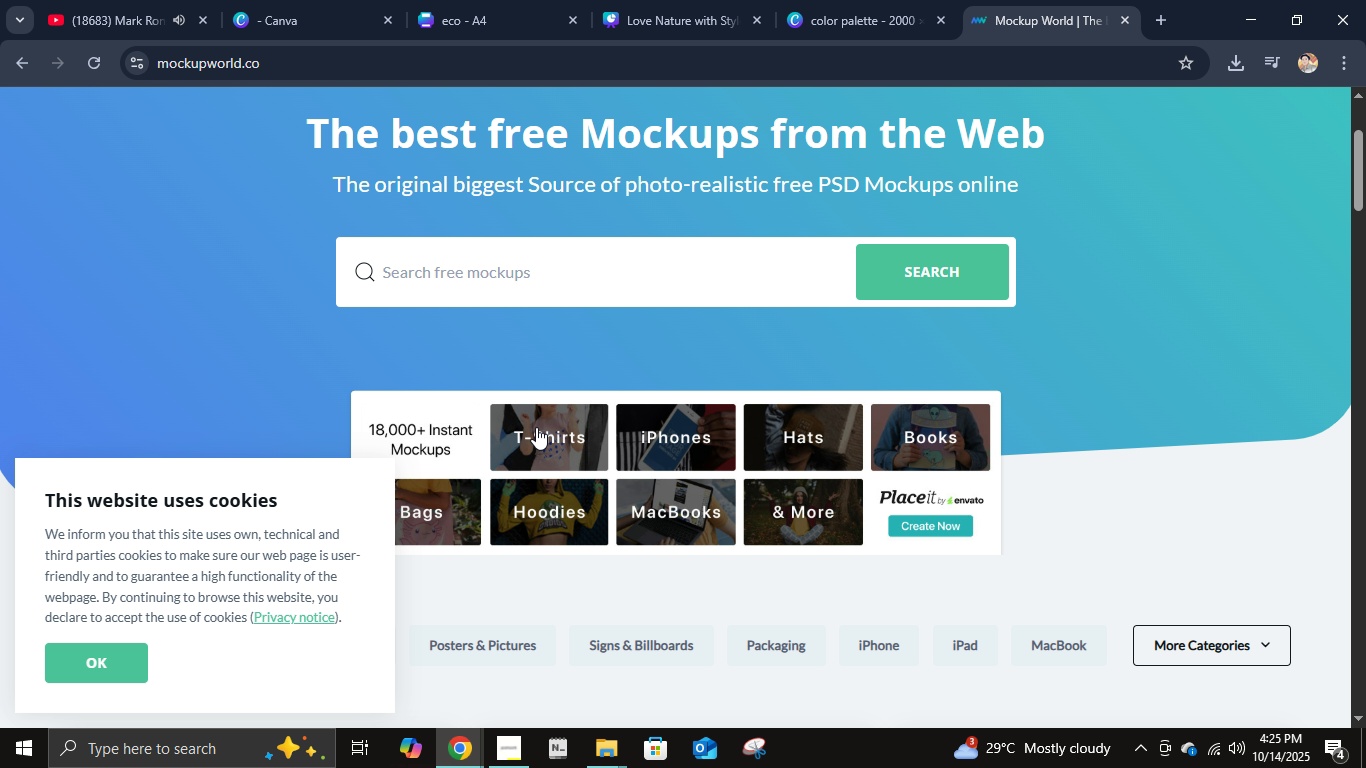 
left_click([536, 427])
 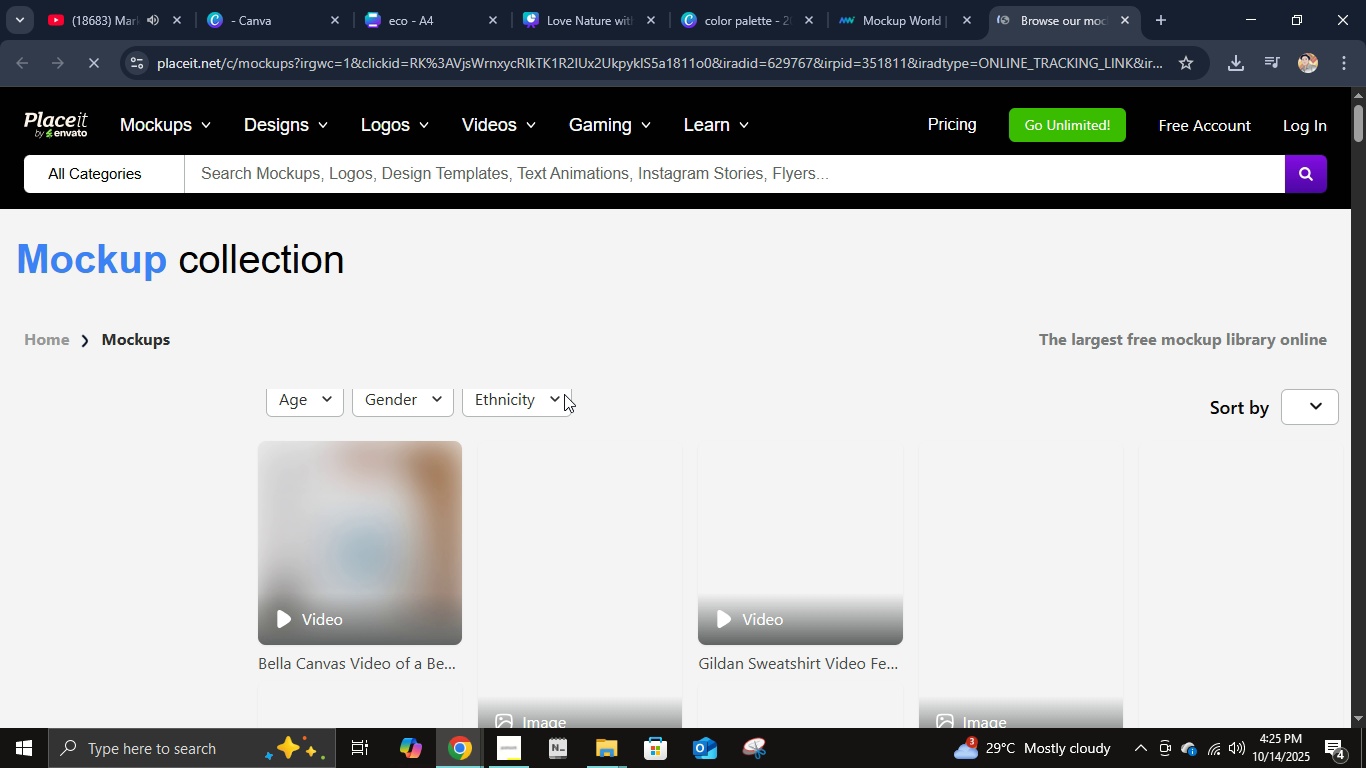 
scroll: coordinate [1244, 548], scroll_direction: down, amount: 5.0
 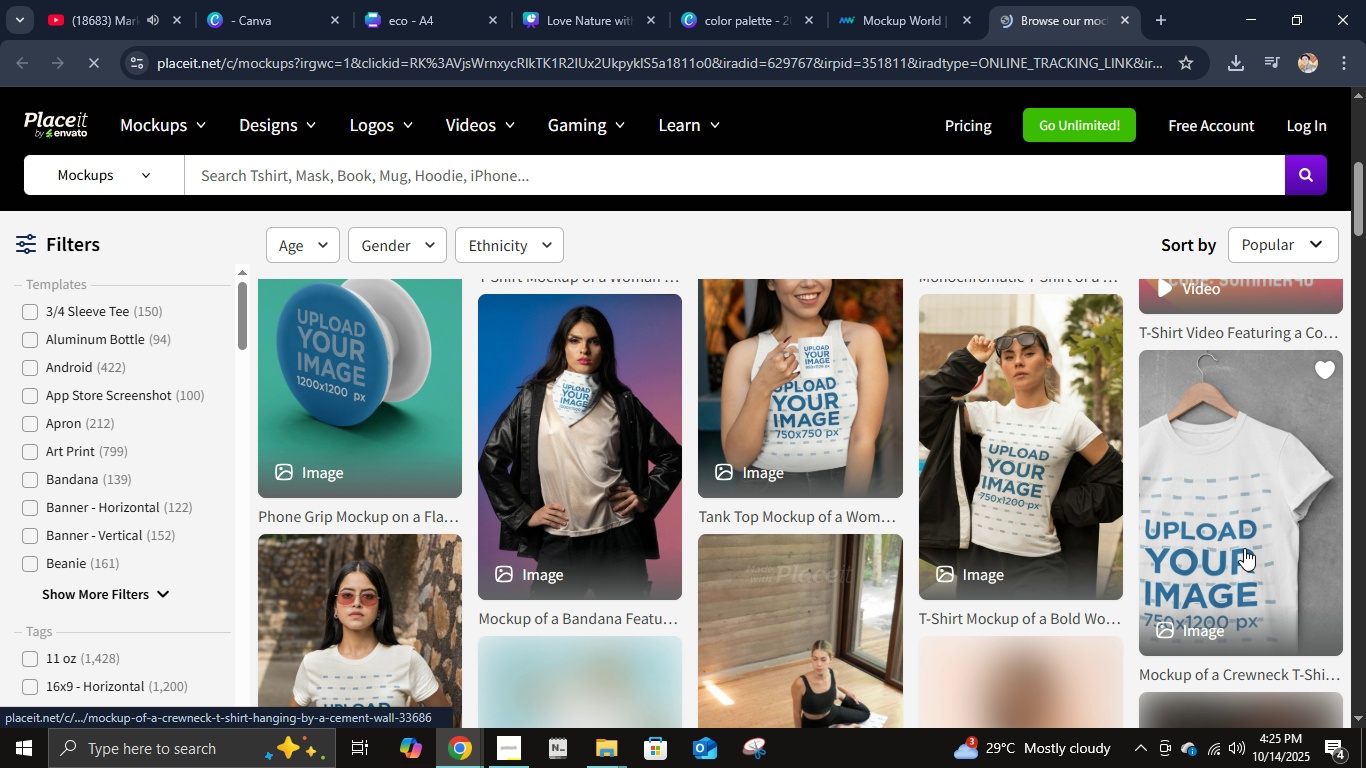 
scroll: coordinate [1244, 548], scroll_direction: up, amount: 1.0
 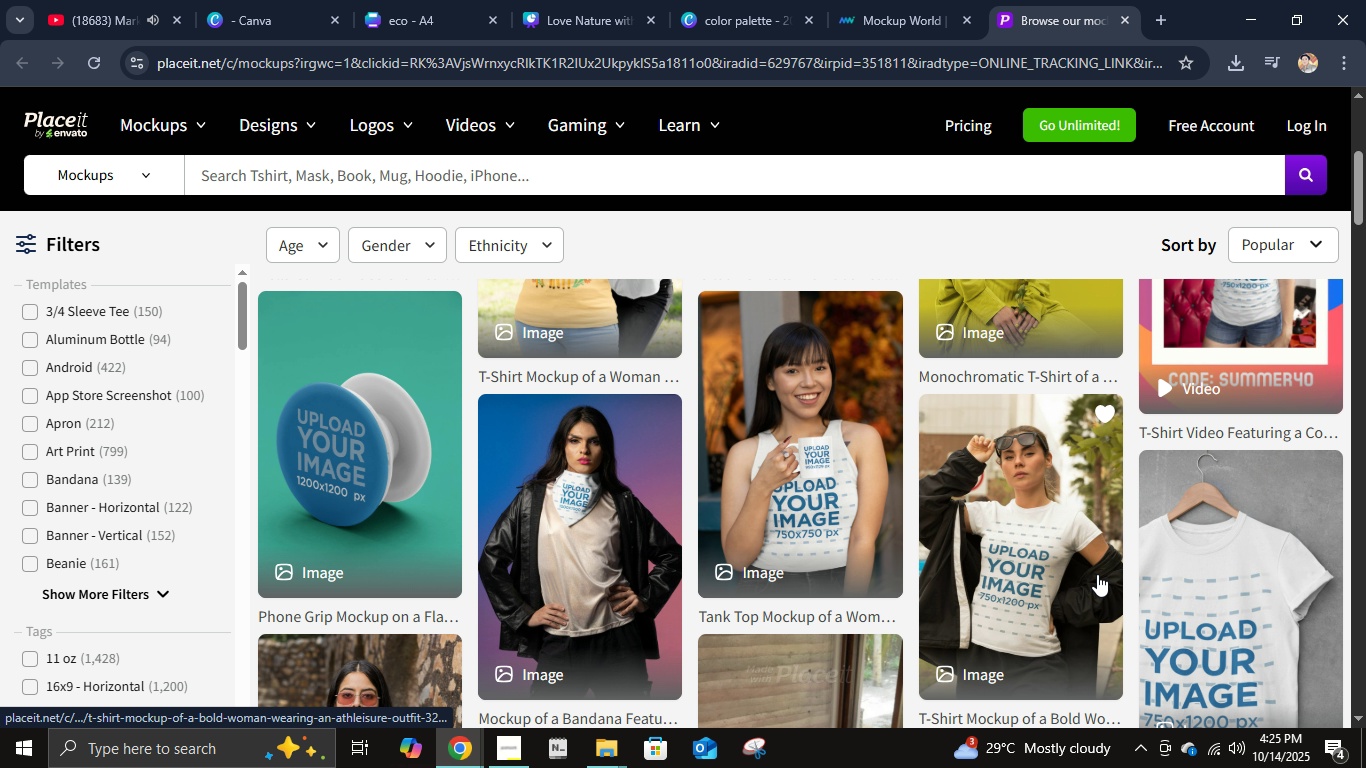 
double_click([1036, 569])
 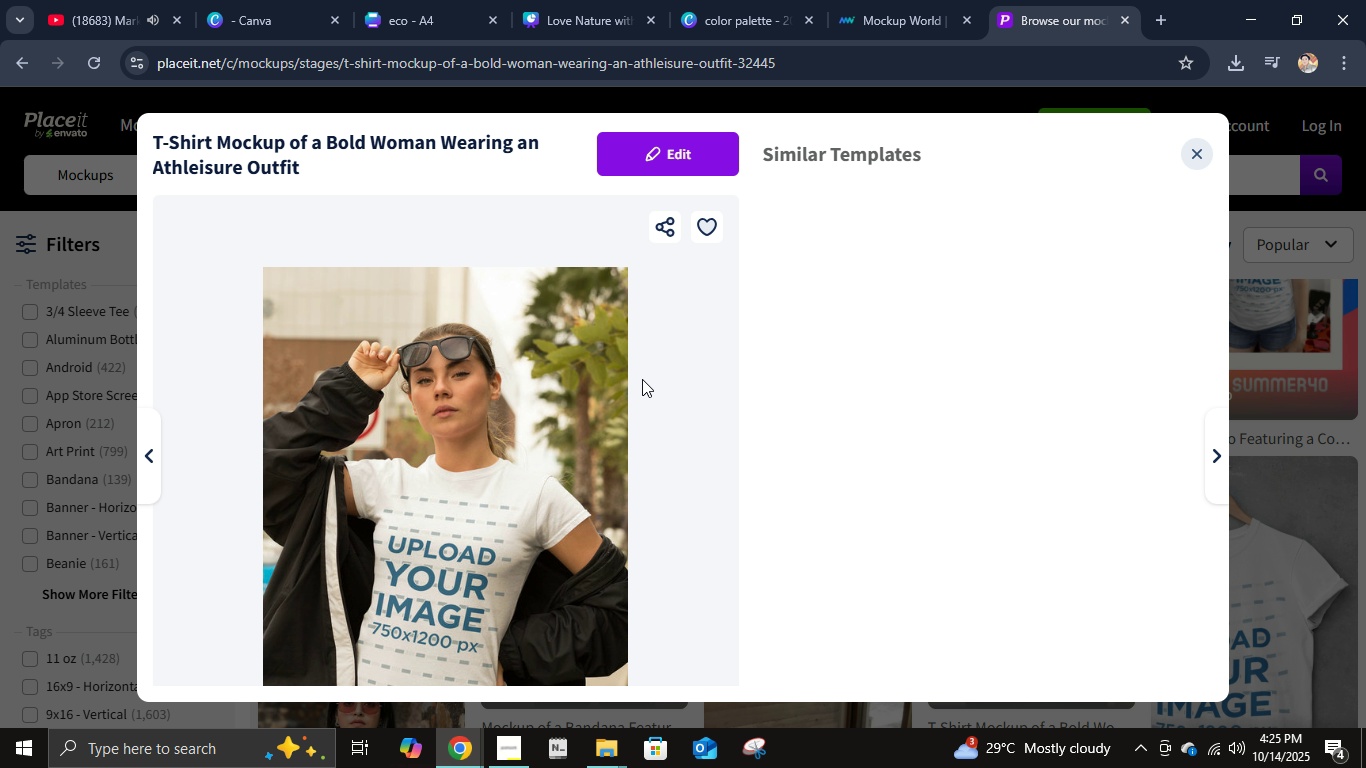 
left_click([680, 168])
 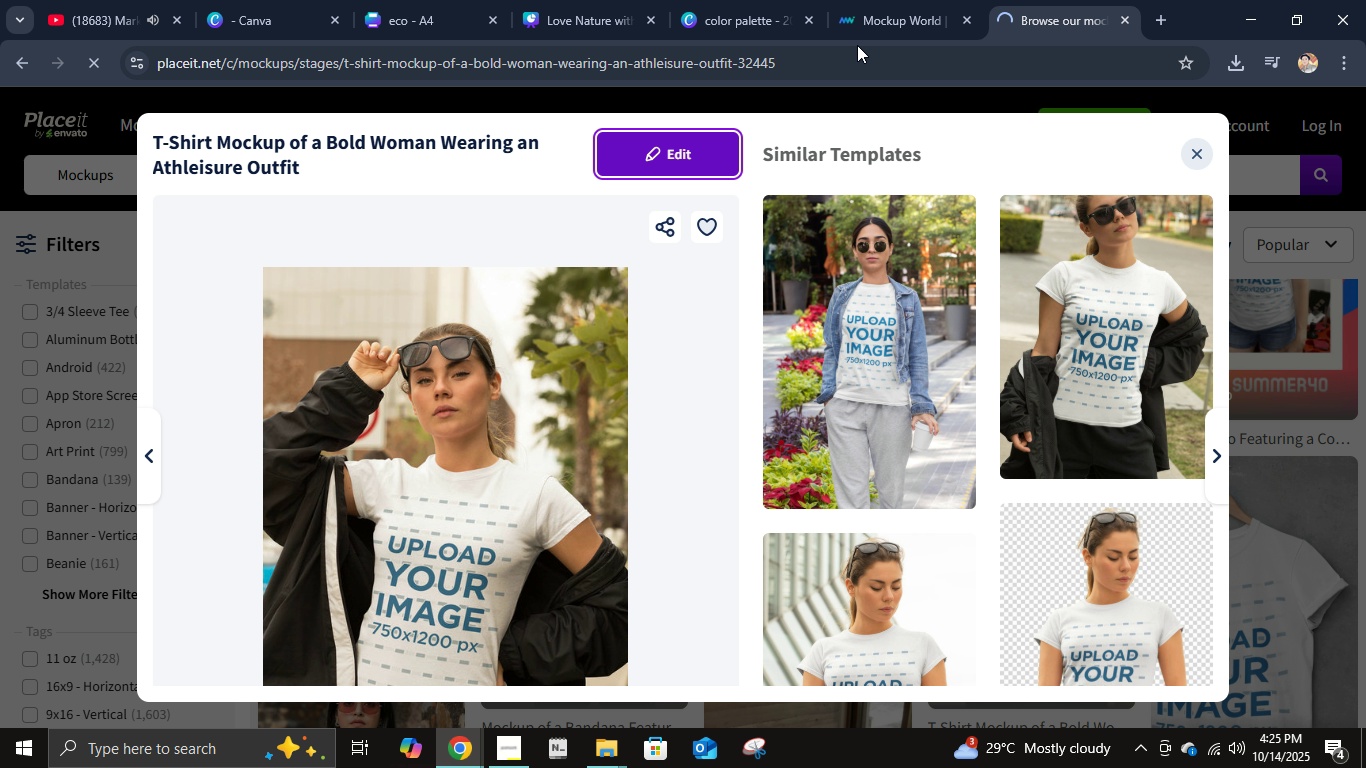 
double_click([879, 14])
 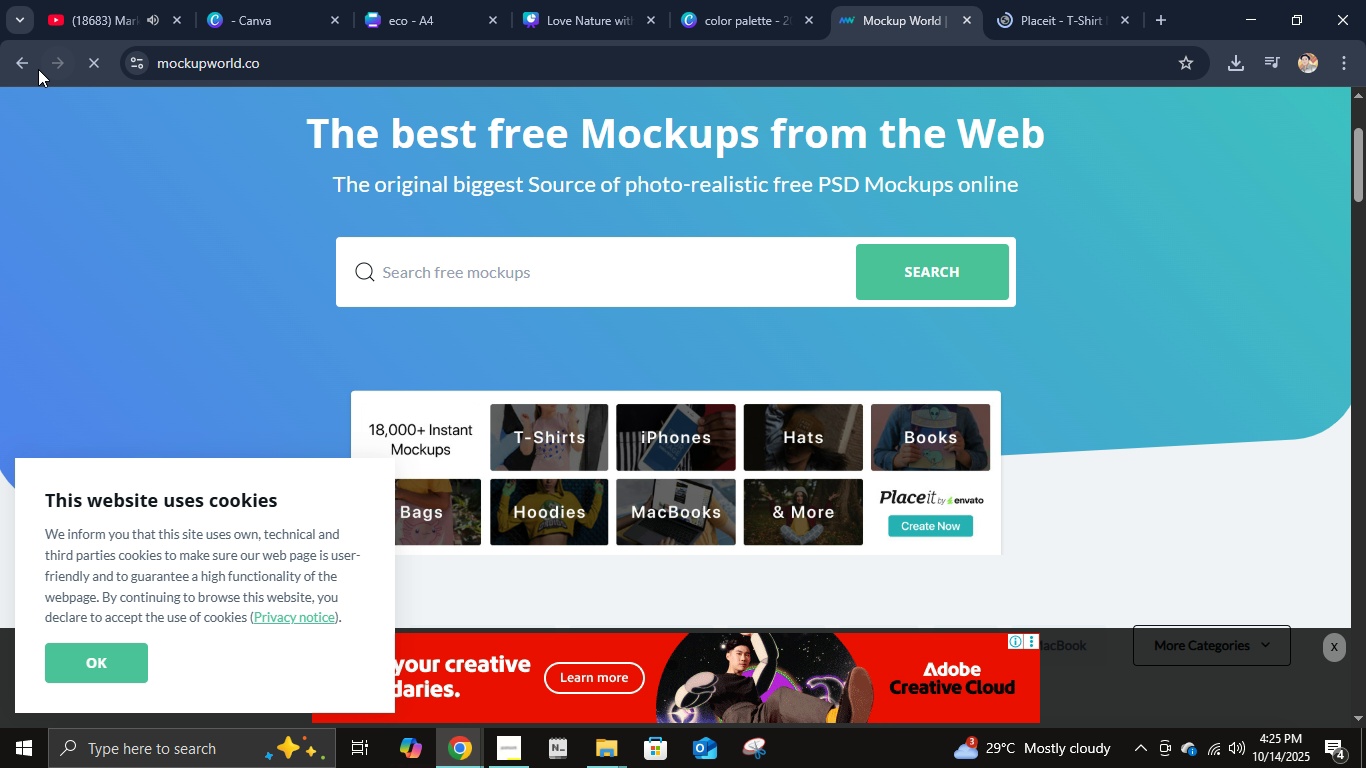 
left_click([24, 64])
 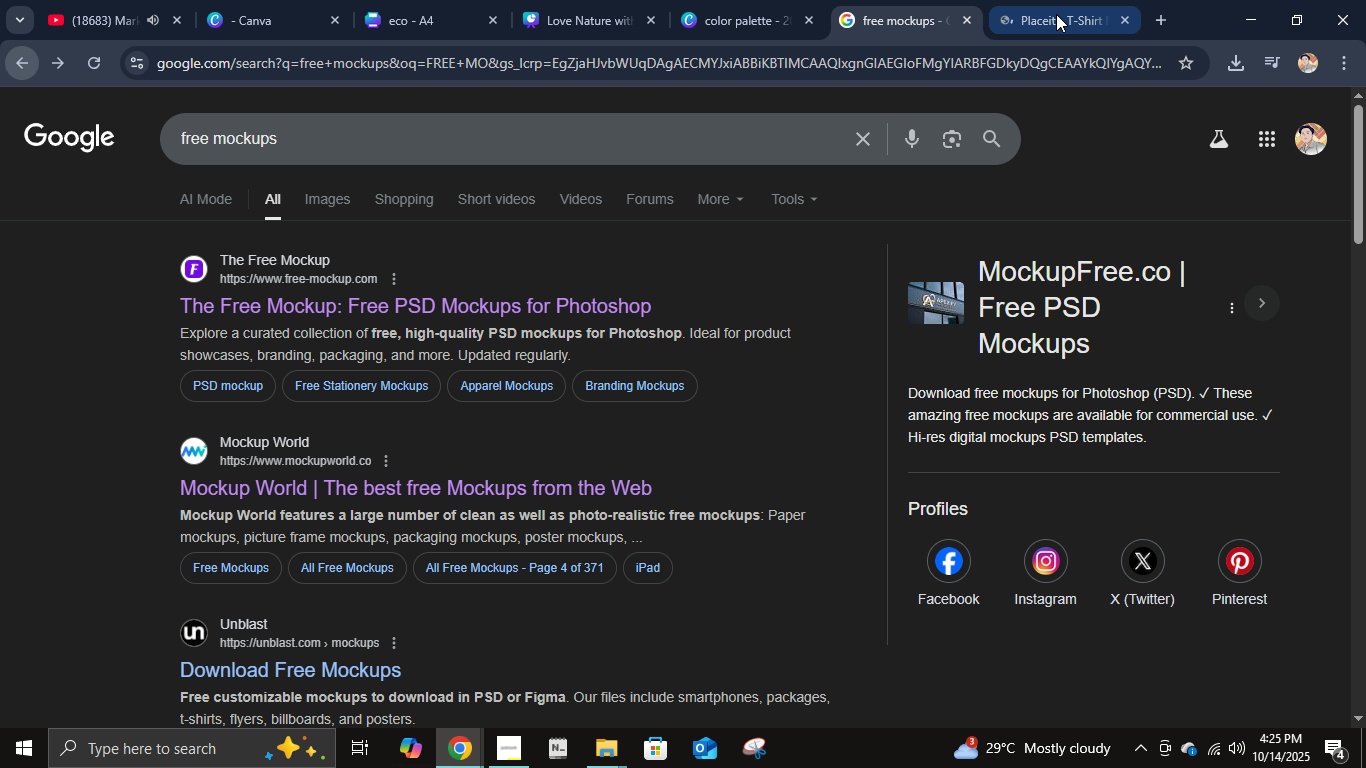 
left_click([1056, 14])
 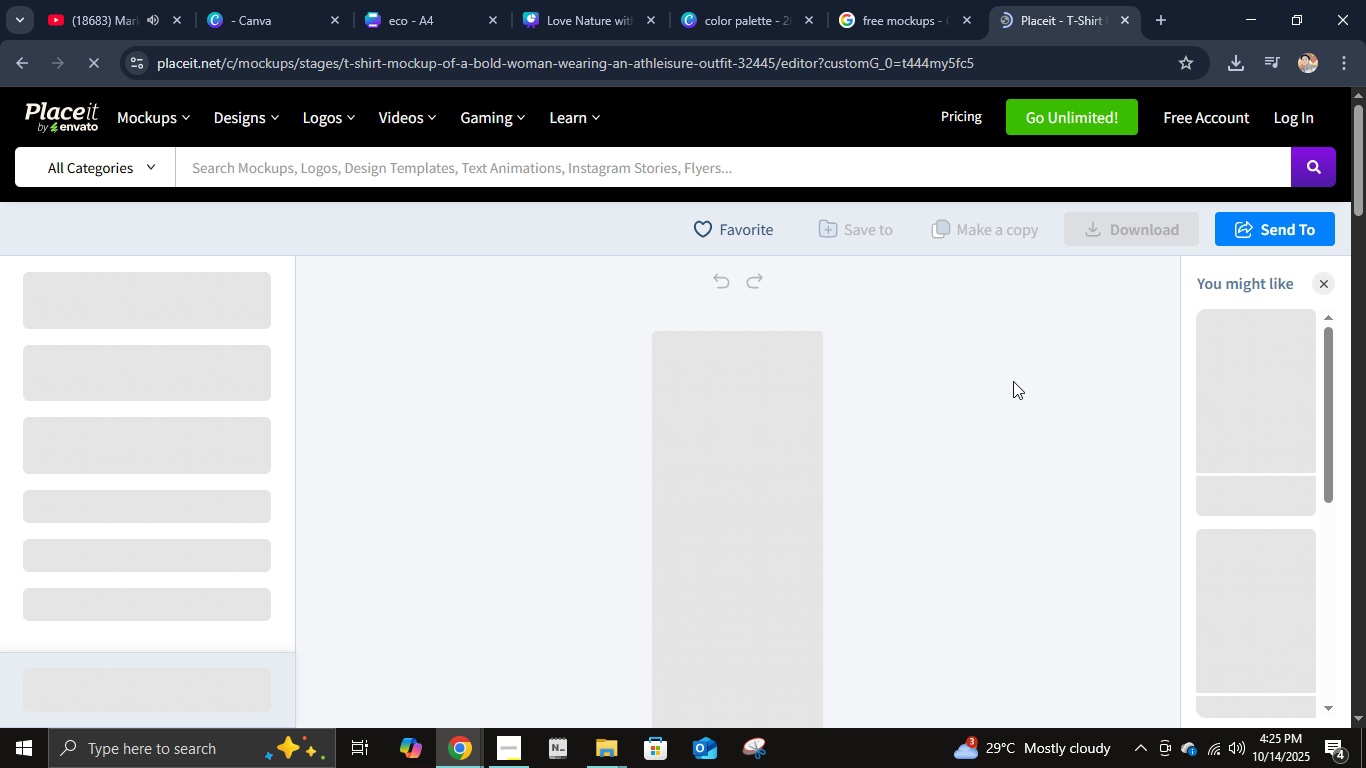 
scroll: coordinate [1018, 354], scroll_direction: down, amount: 1.0
 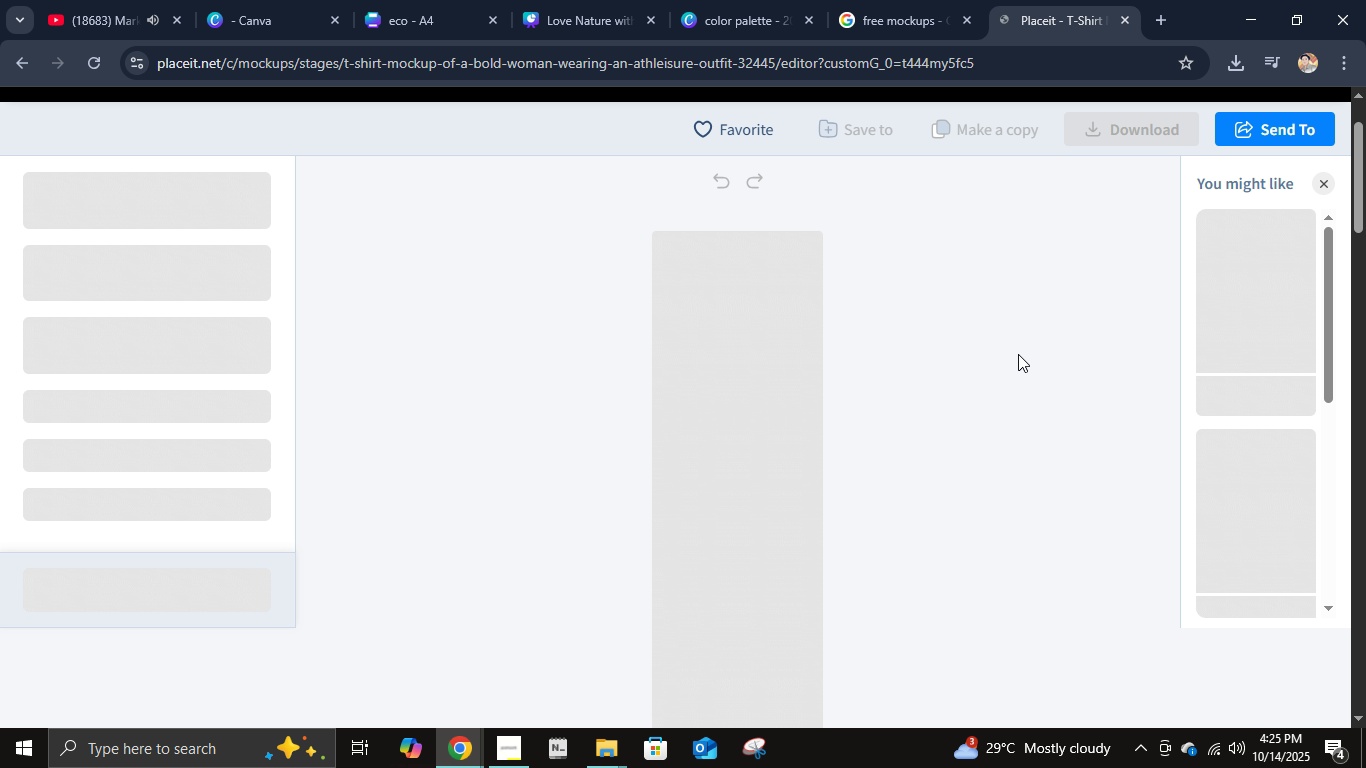 
scroll: coordinate [1022, 346], scroll_direction: up, amount: 2.0
 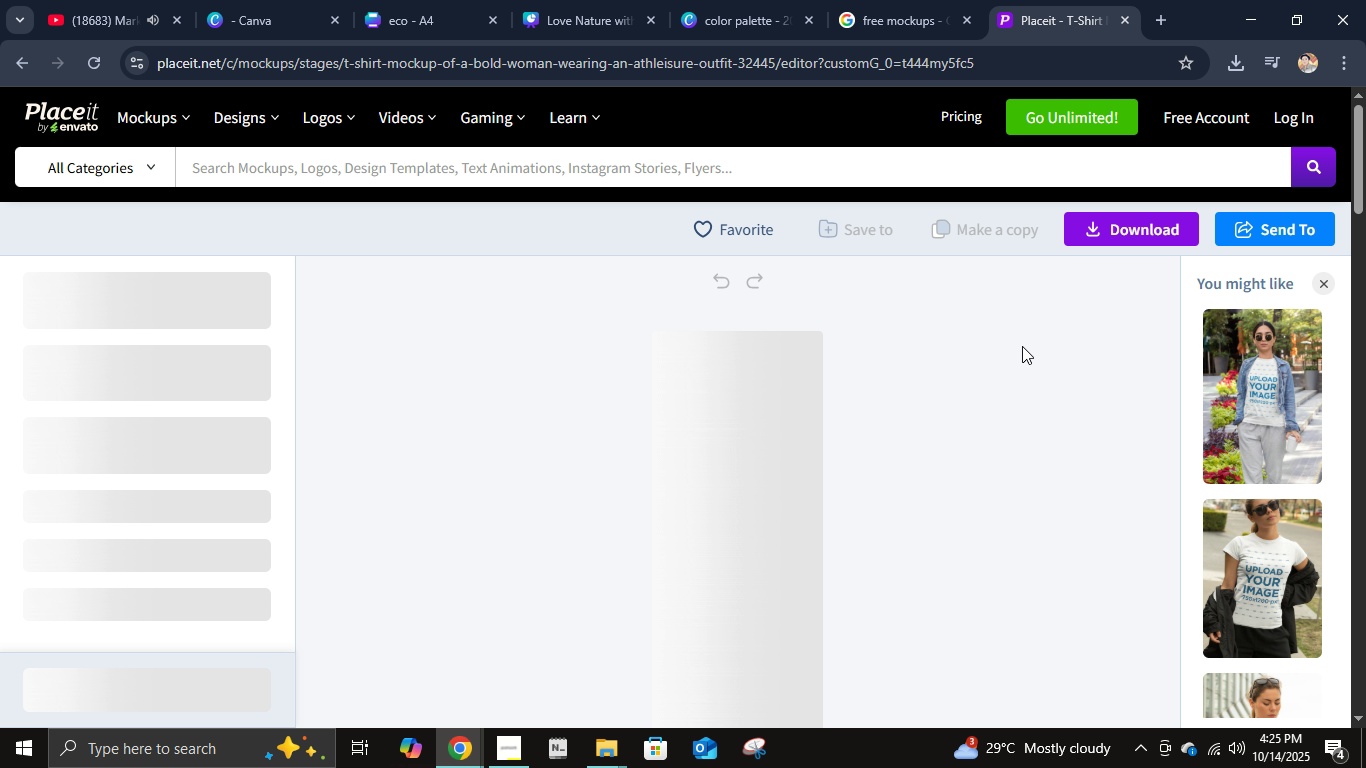 
scroll: coordinate [1022, 346], scroll_direction: down, amount: 4.0
 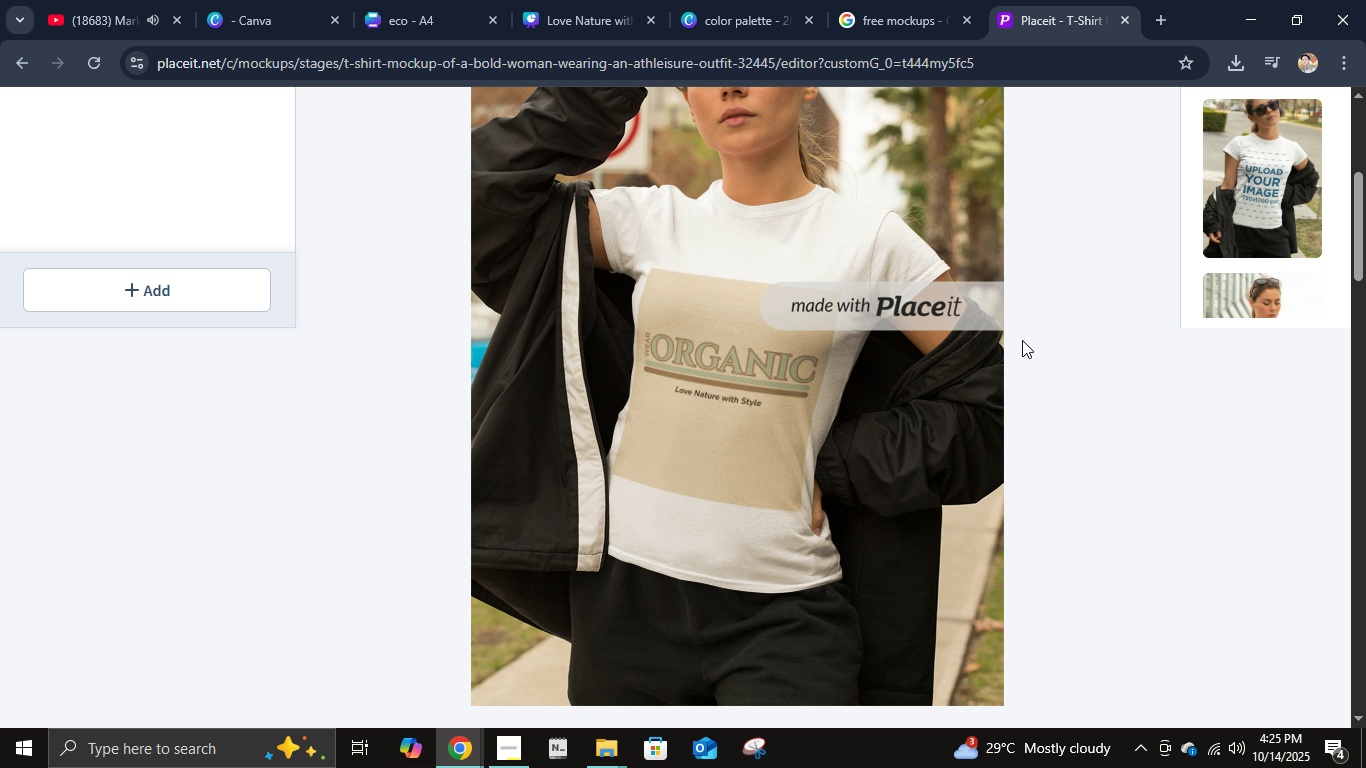 
scroll: coordinate [1087, 389], scroll_direction: up, amount: 4.0
 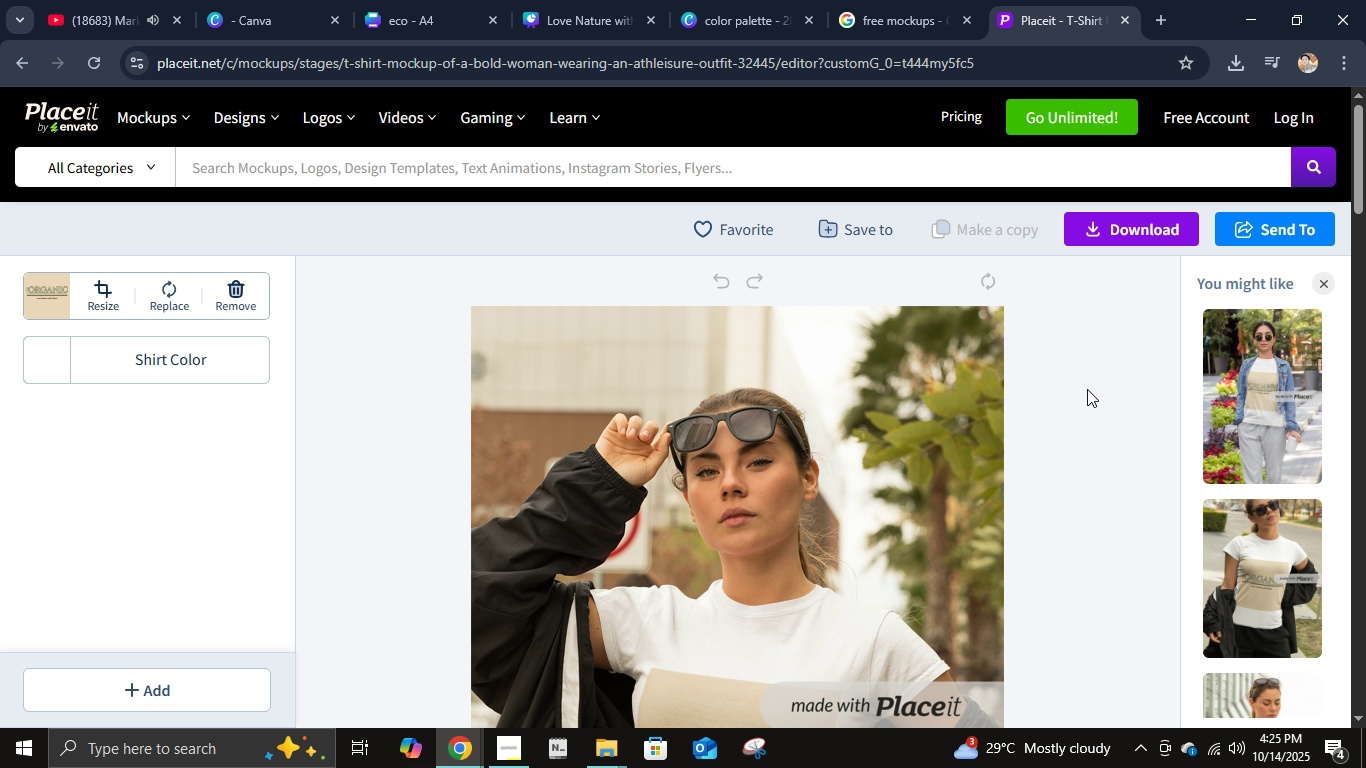 
scroll: coordinate [1088, 390], scroll_direction: down, amount: 3.0
 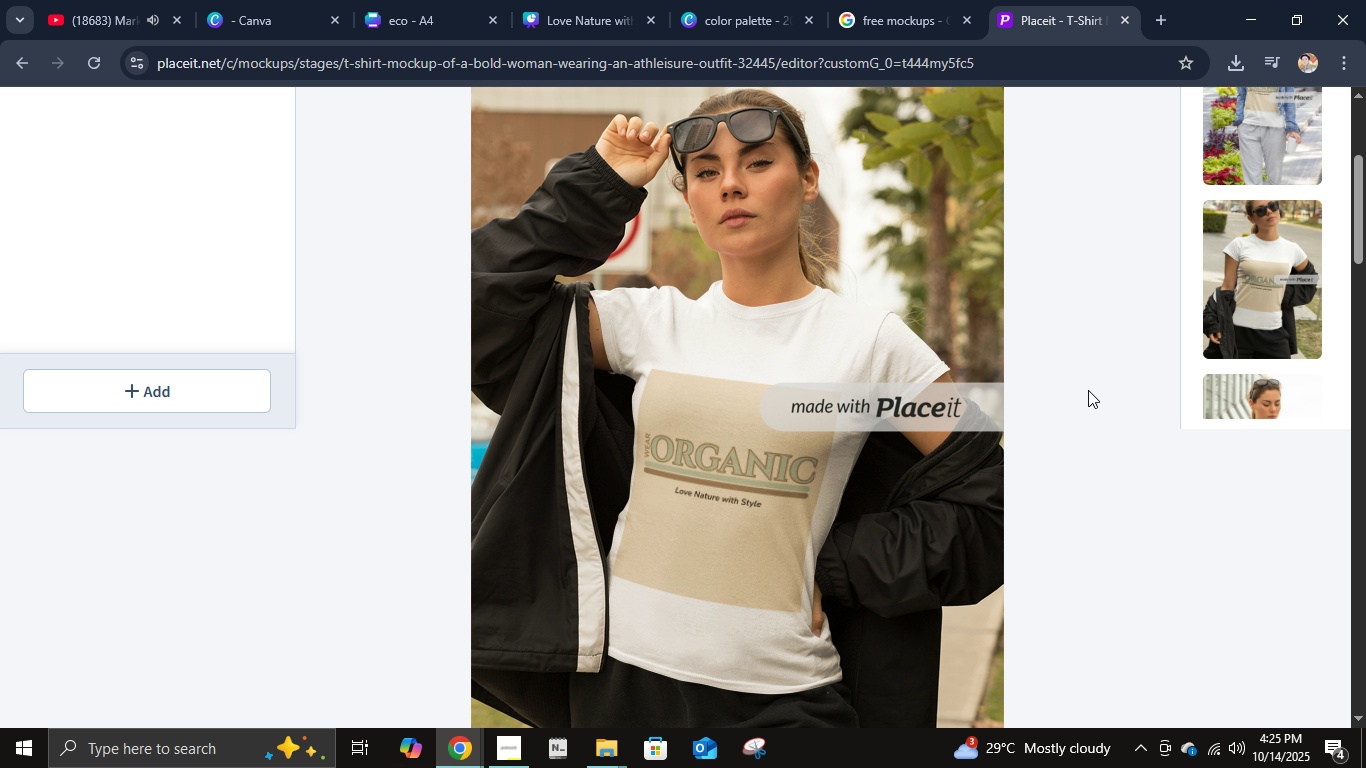 
scroll: coordinate [1088, 390], scroll_direction: up, amount: 3.0
 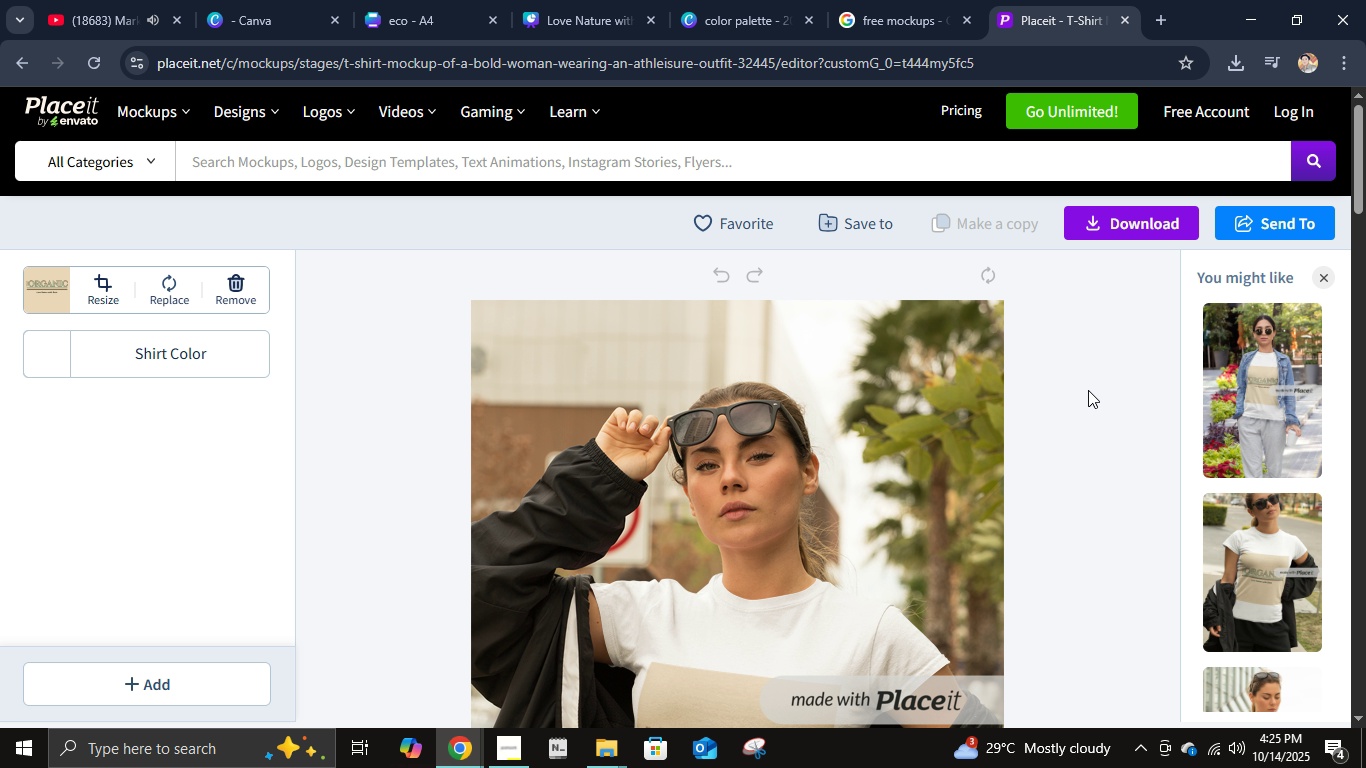 
scroll: coordinate [1088, 390], scroll_direction: down, amount: 2.0
 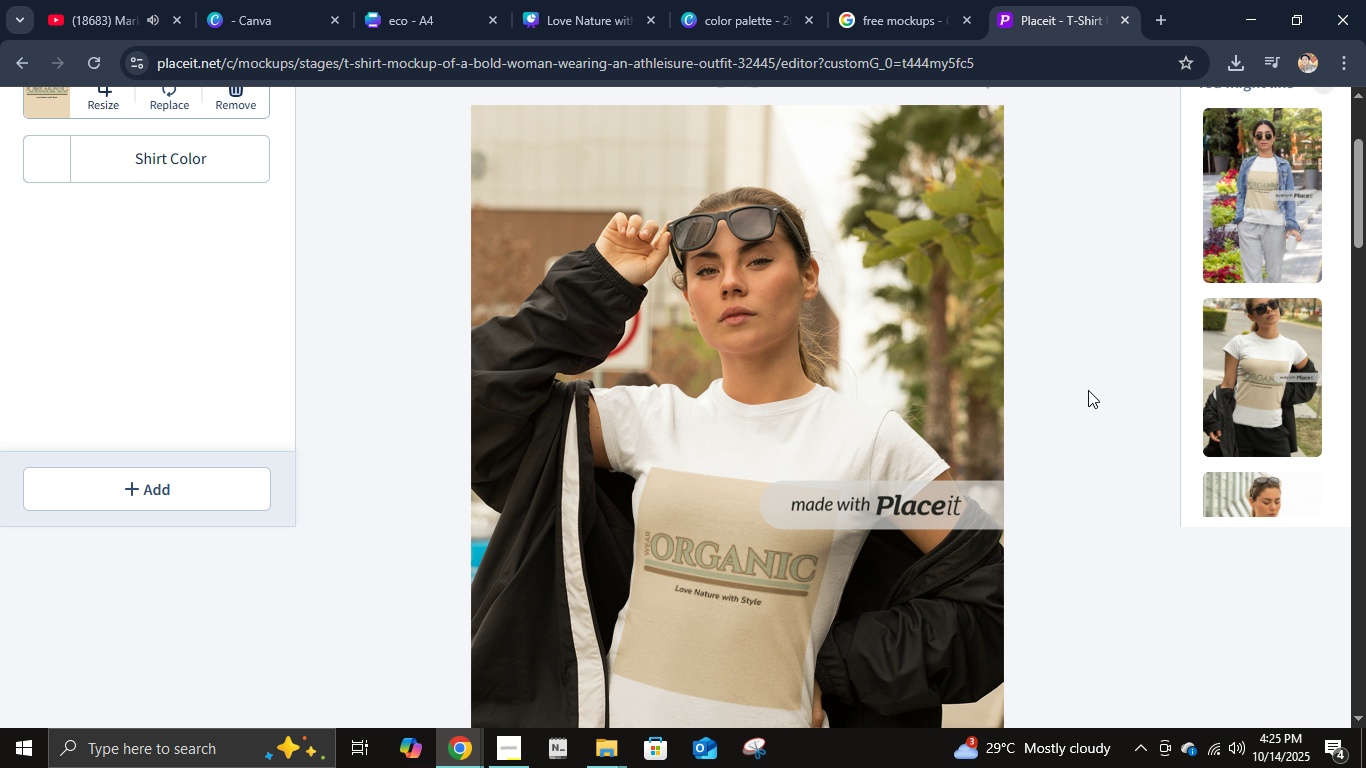 
scroll: coordinate [1088, 390], scroll_direction: up, amount: 1.0
 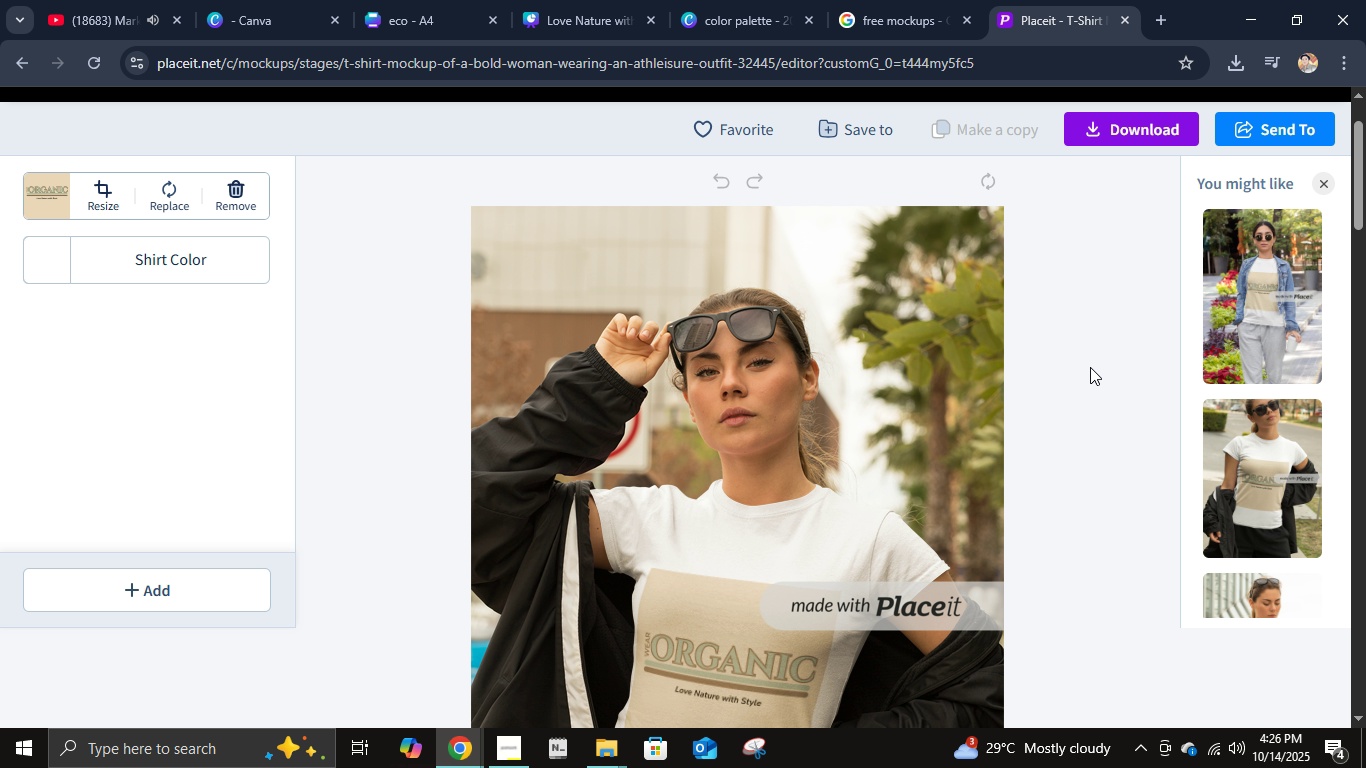 
scroll: coordinate [1089, 367], scroll_direction: down, amount: 1.0
 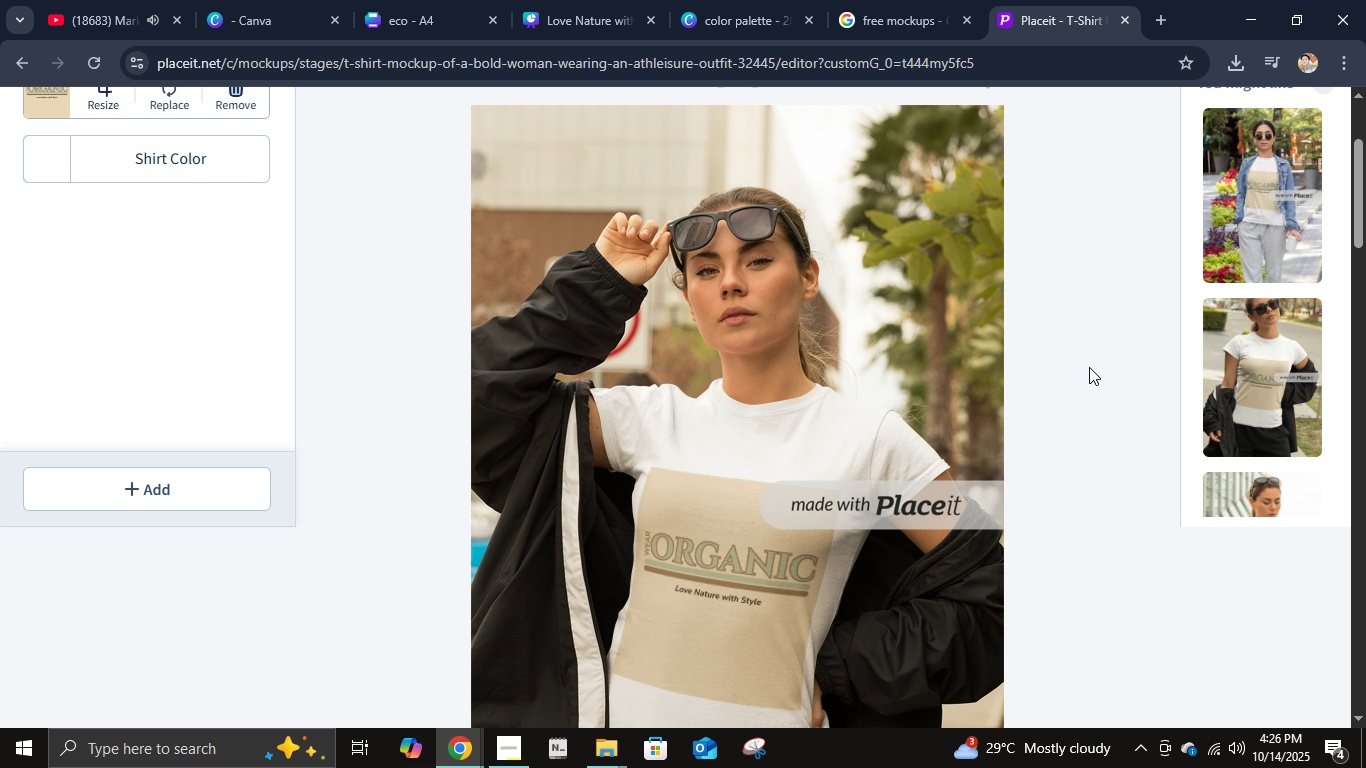 
scroll: coordinate [1087, 366], scroll_direction: none, amount: 0.0
 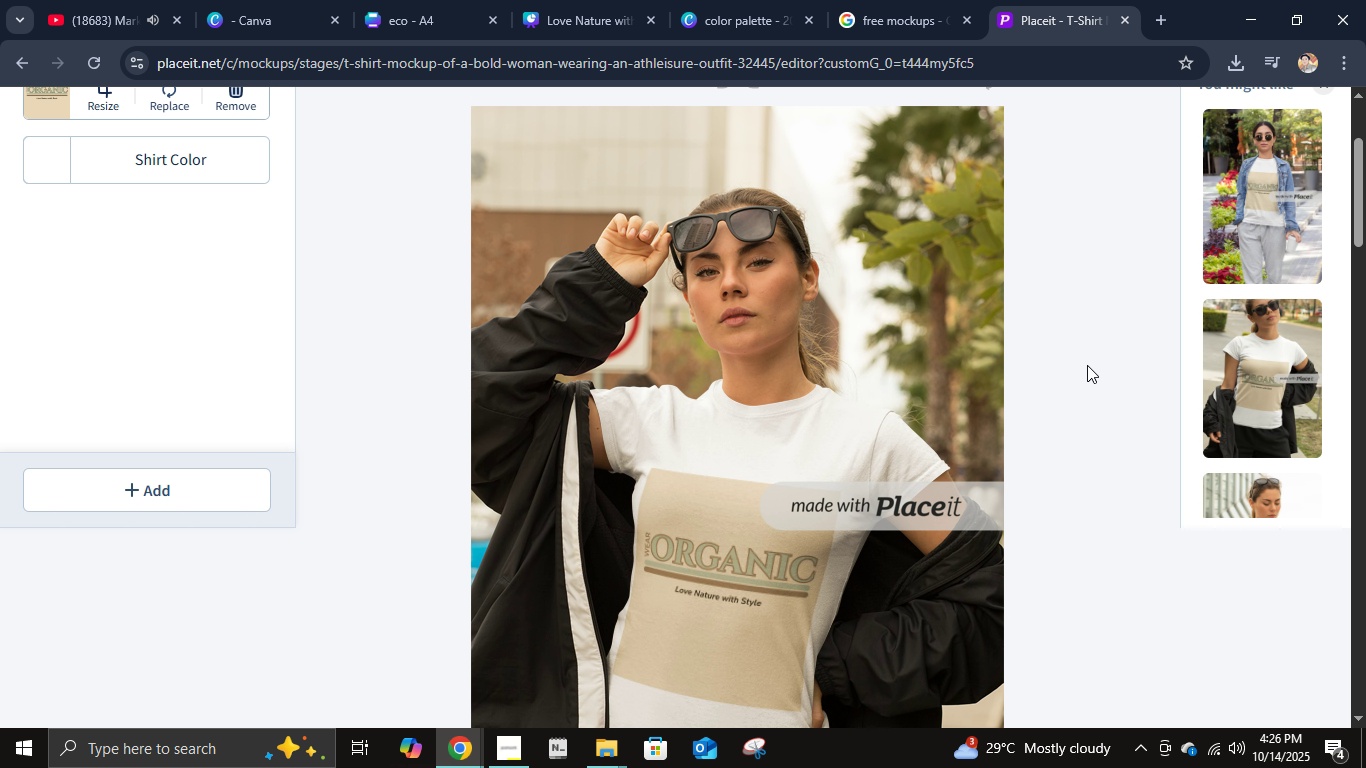 
scroll: coordinate [1087, 365], scroll_direction: up, amount: 5.0
 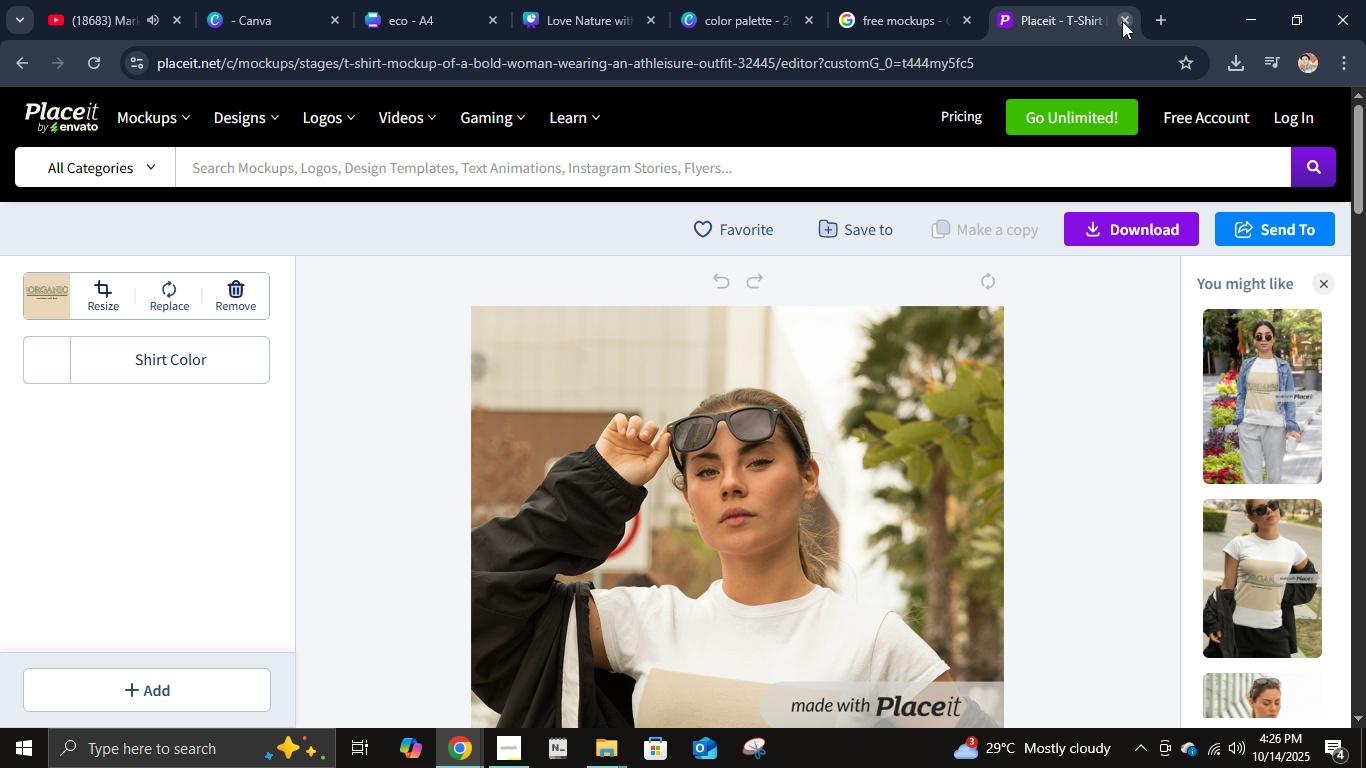 
left_click([1122, 21])
 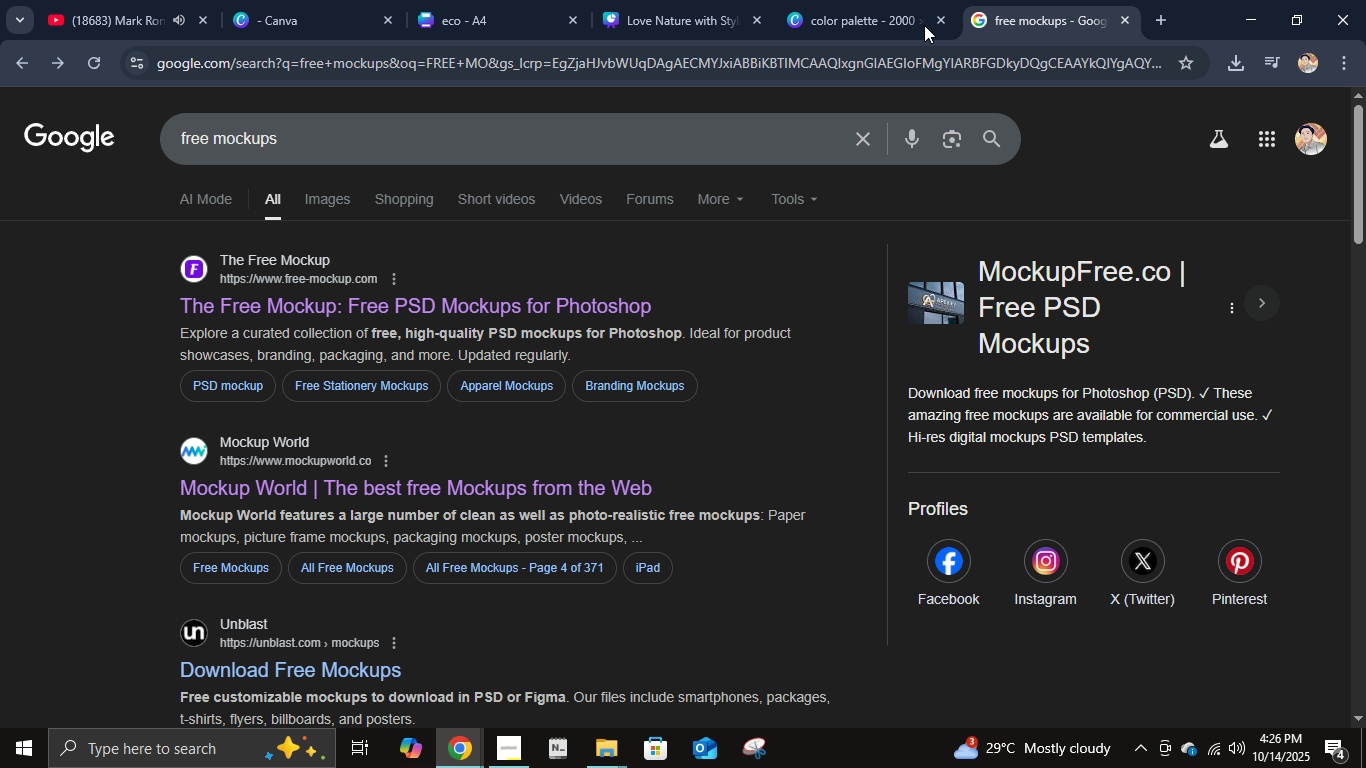 
left_click([882, 19])
 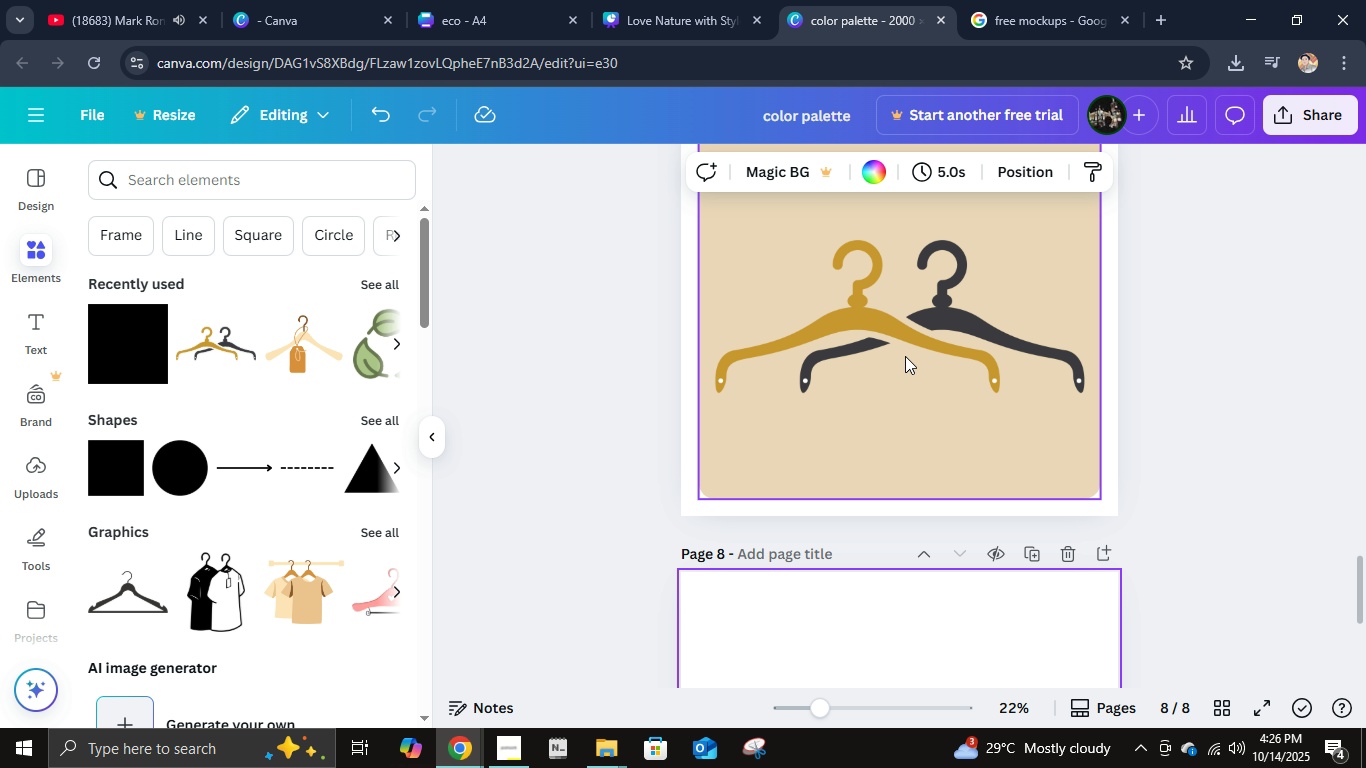 
left_click([1092, 32])
 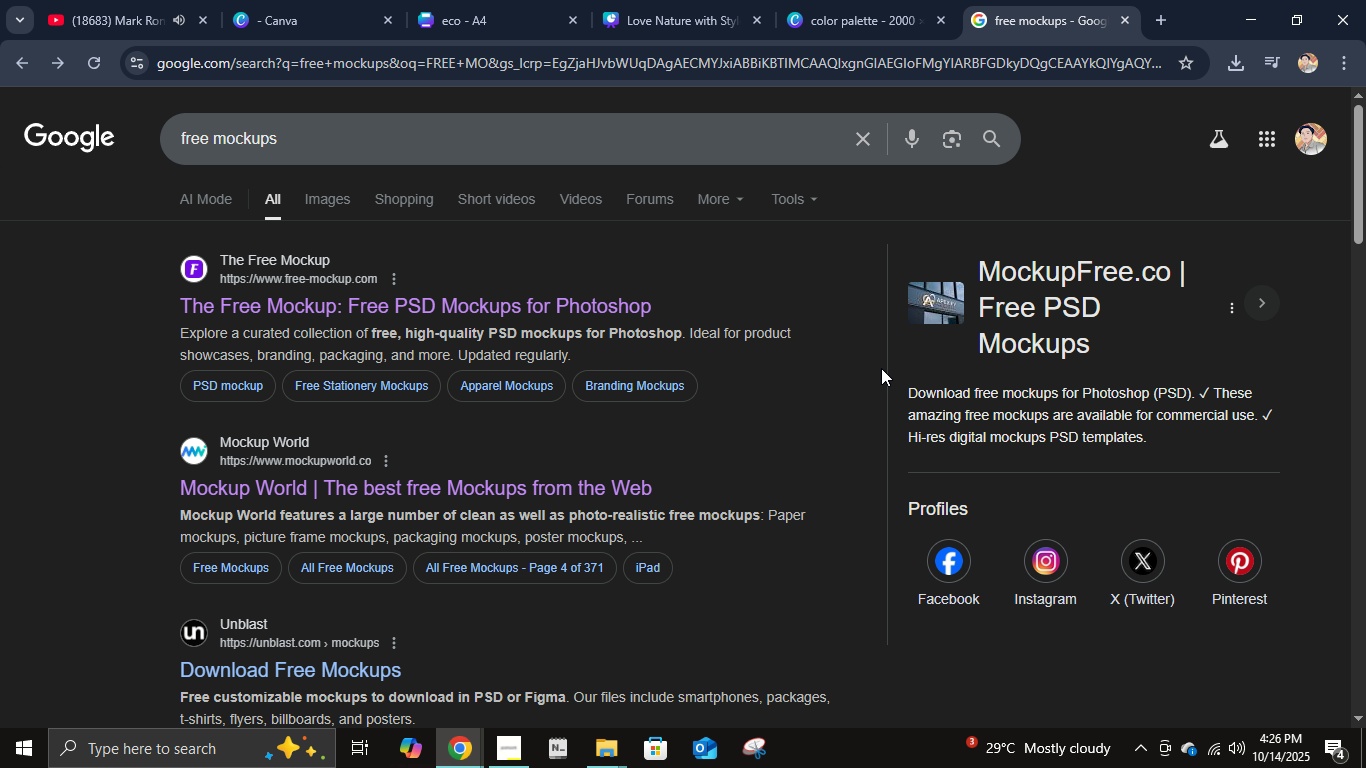 
scroll: coordinate [294, 451], scroll_direction: down, amount: 3.0
 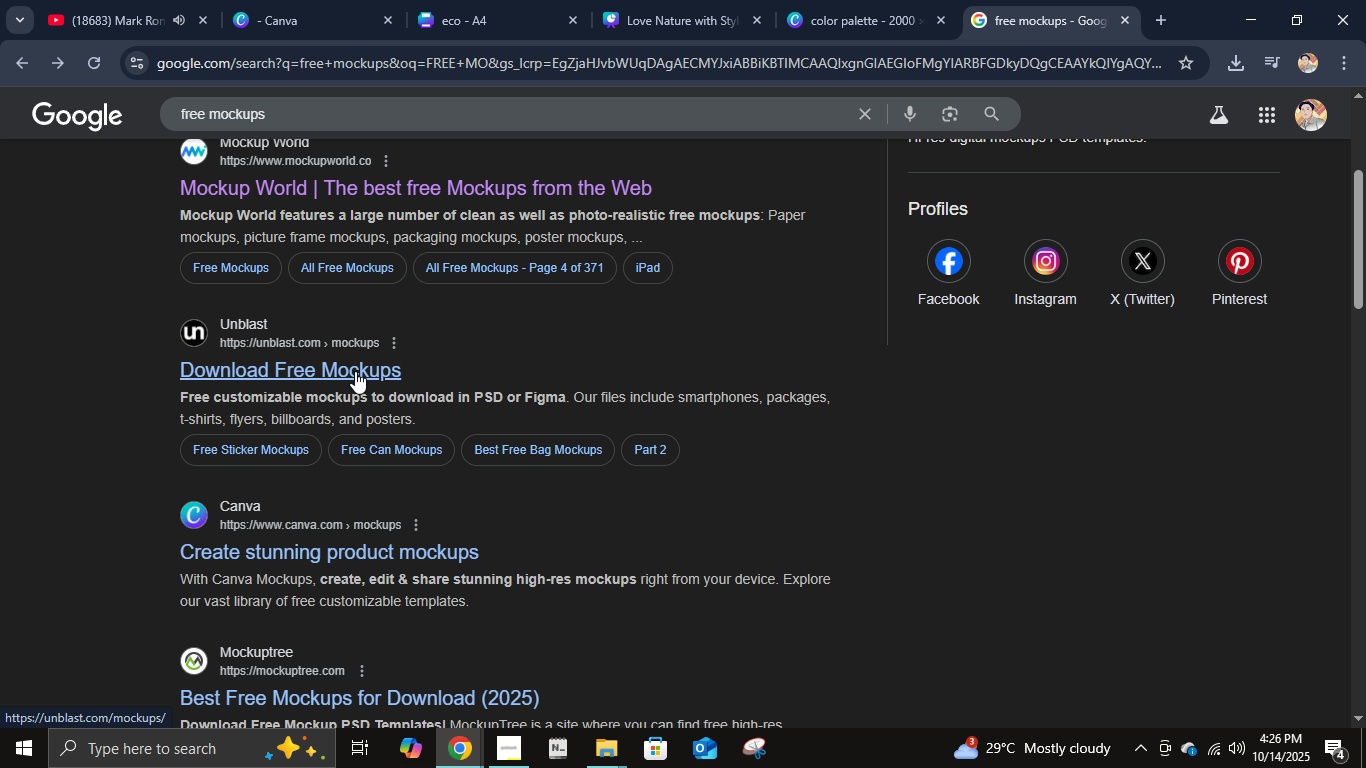 
left_click([355, 371])
 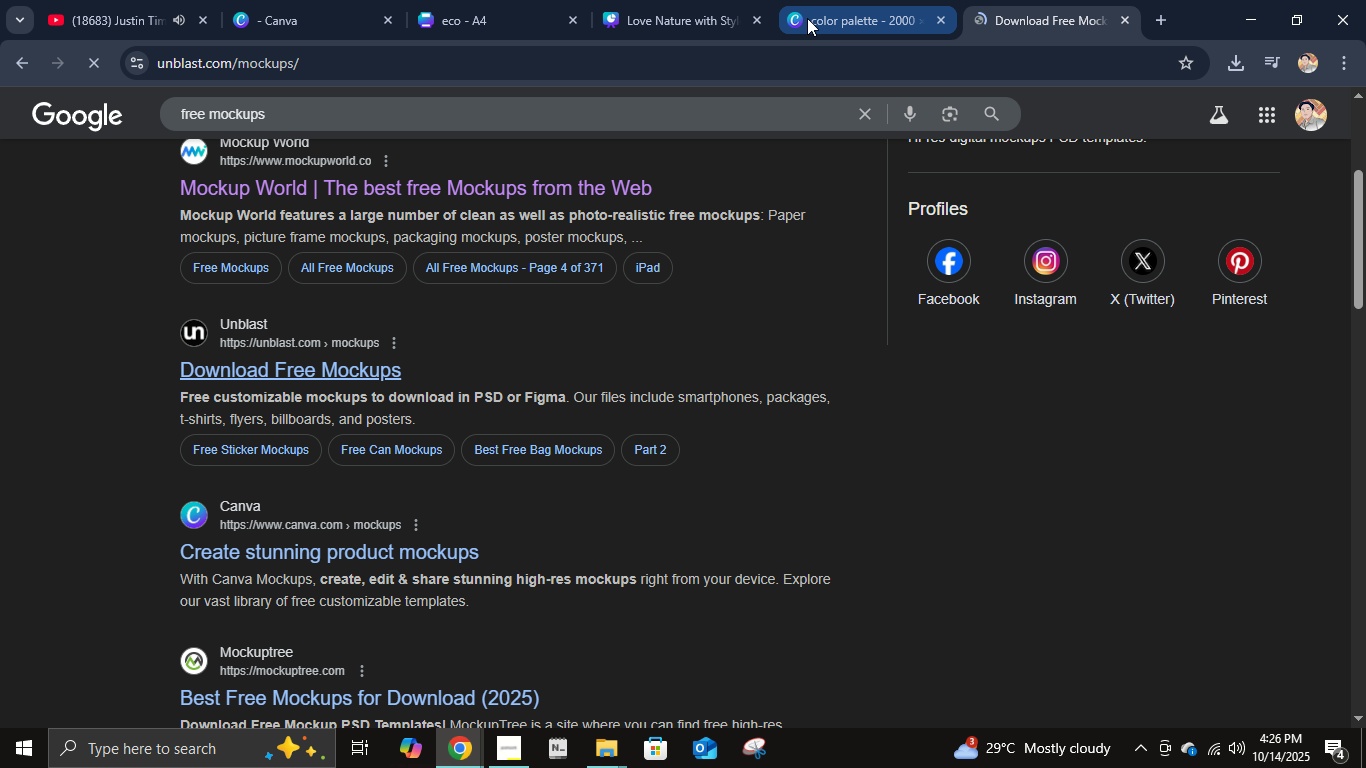 
left_click([807, 18])
 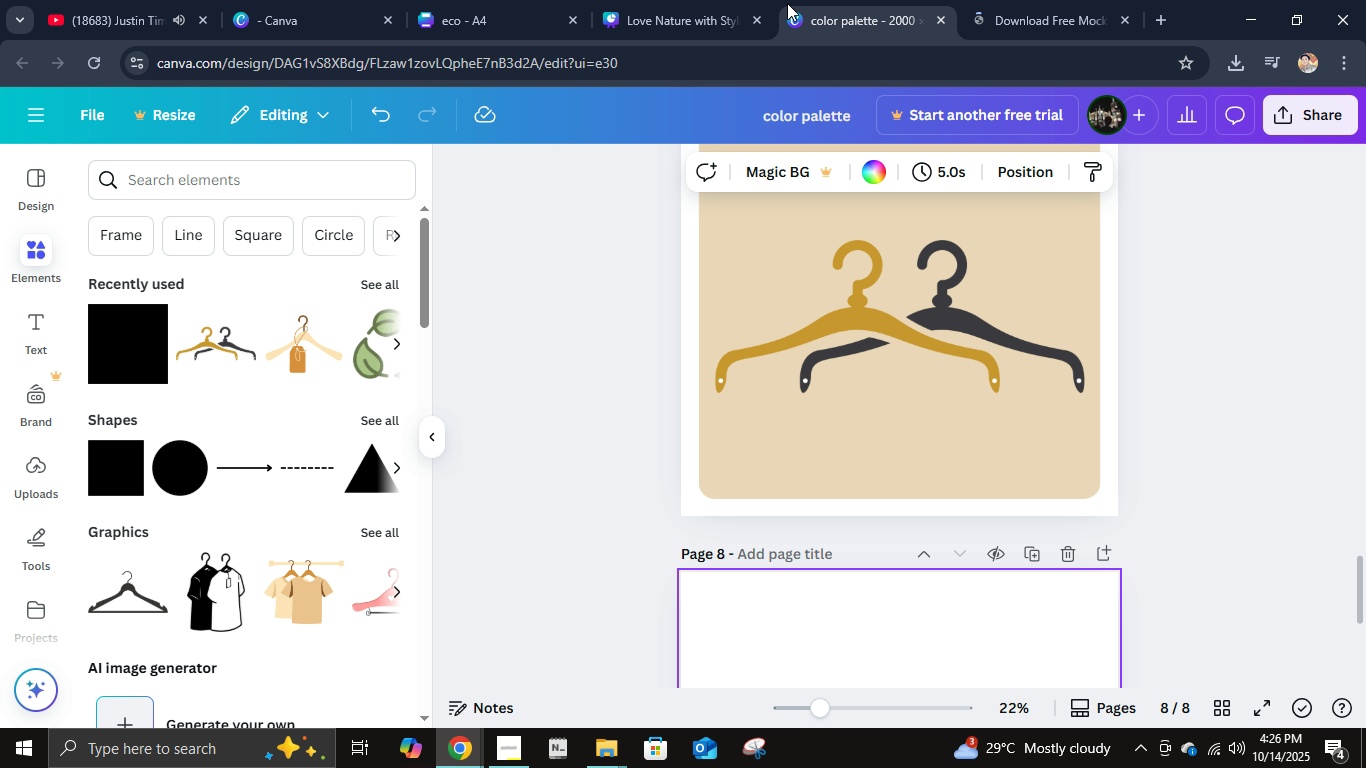 
left_click([663, 0])
 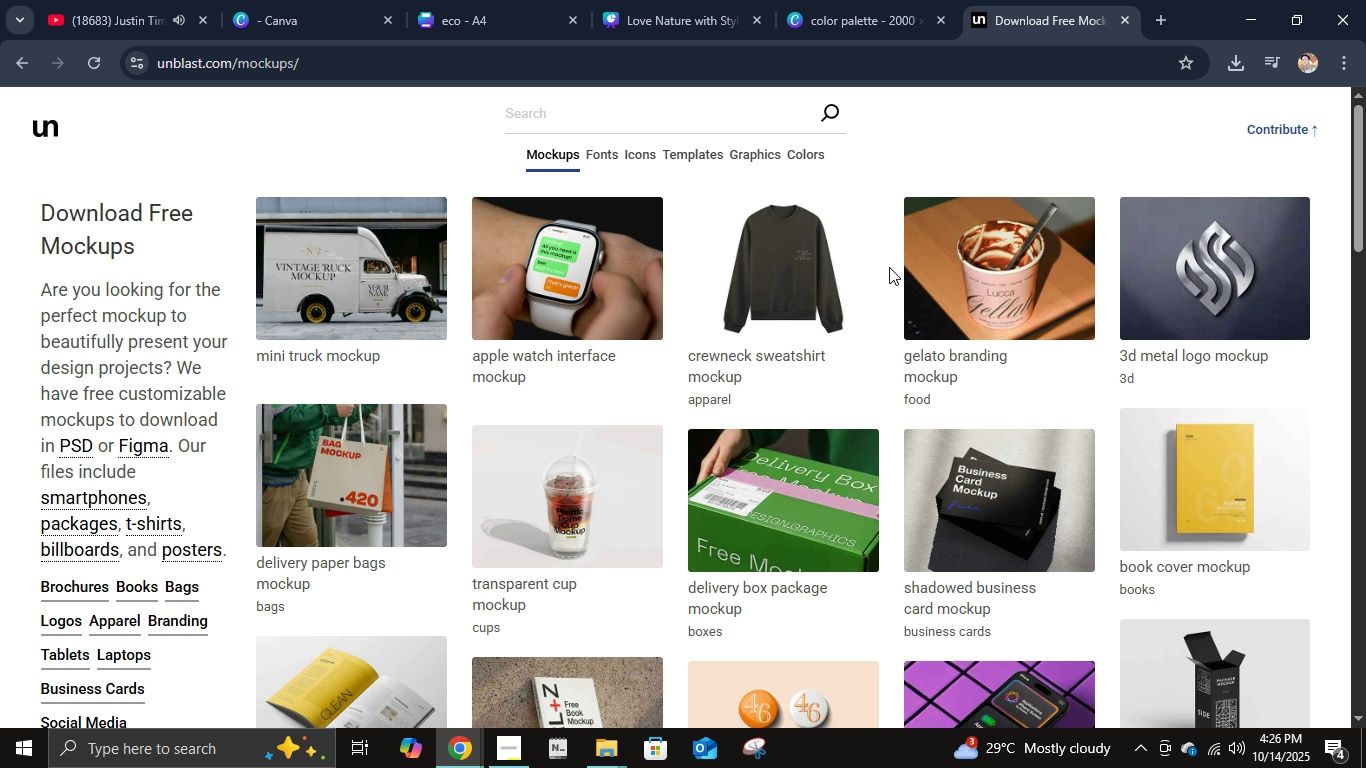 
scroll: coordinate [883, 496], scroll_direction: down, amount: 10.0
 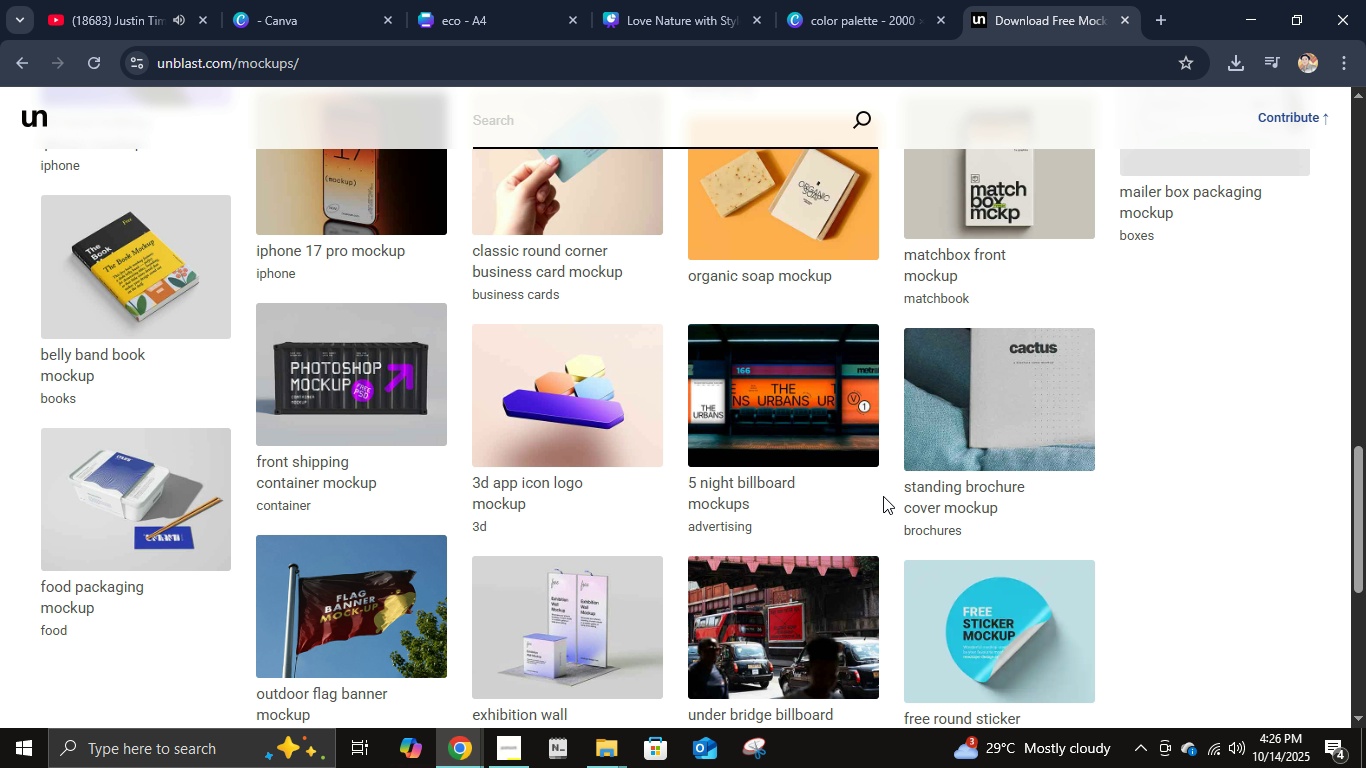 
scroll: coordinate [883, 496], scroll_direction: up, amount: 18.0
 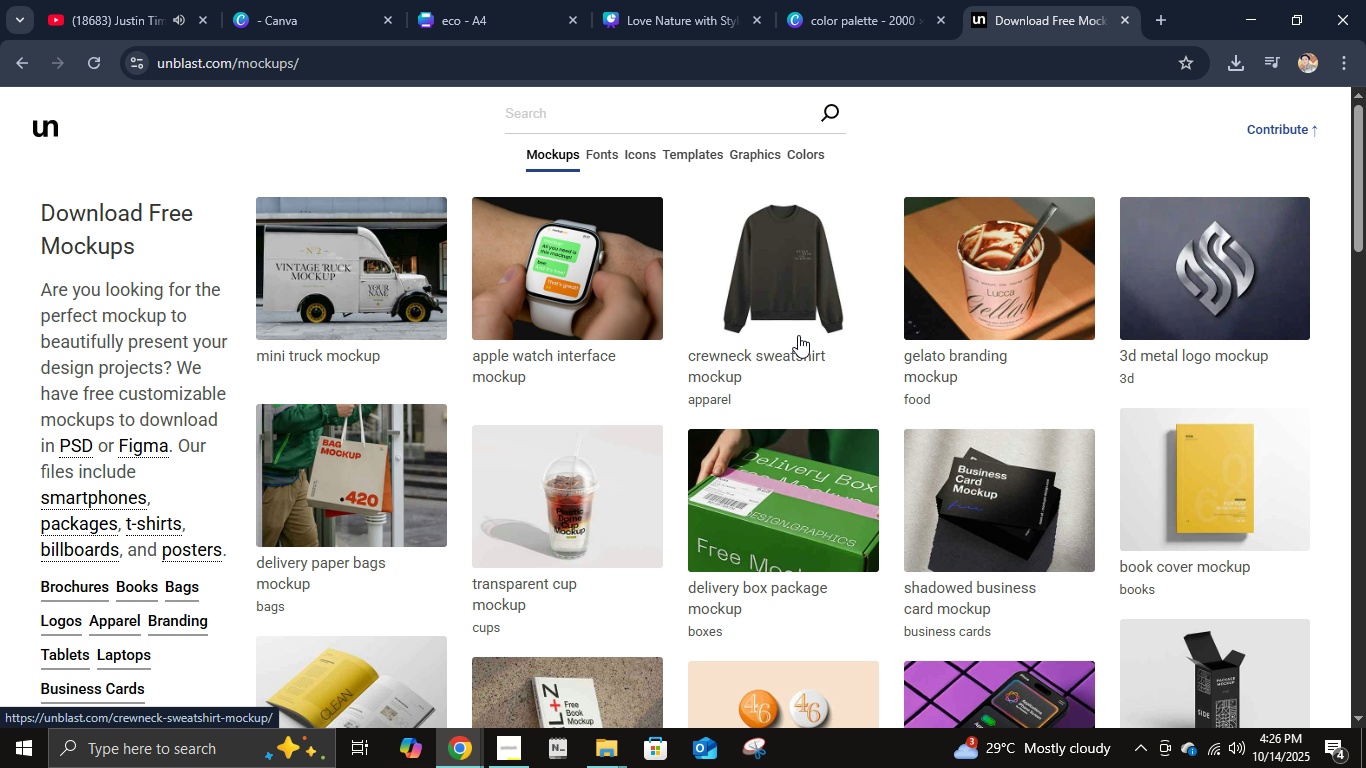 
right_click([794, 354])
 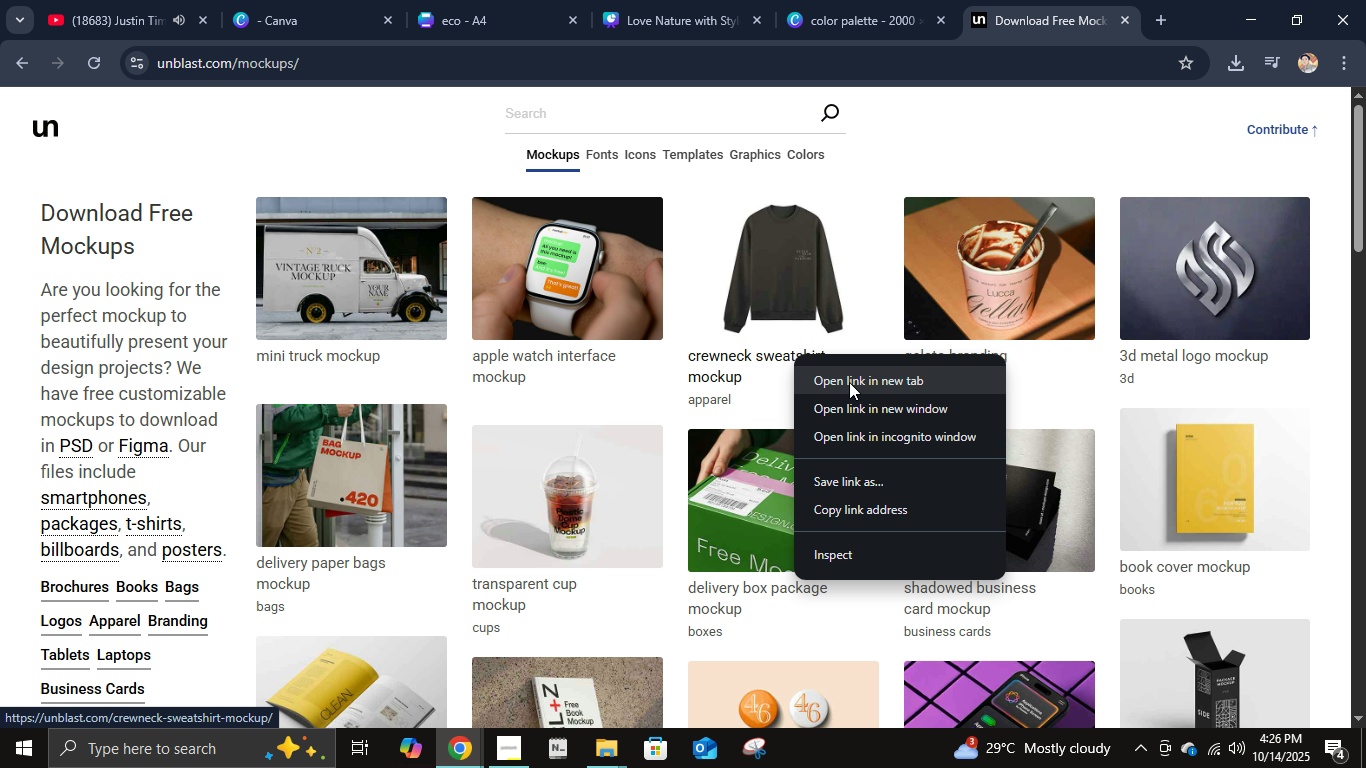 
left_click([849, 381])
 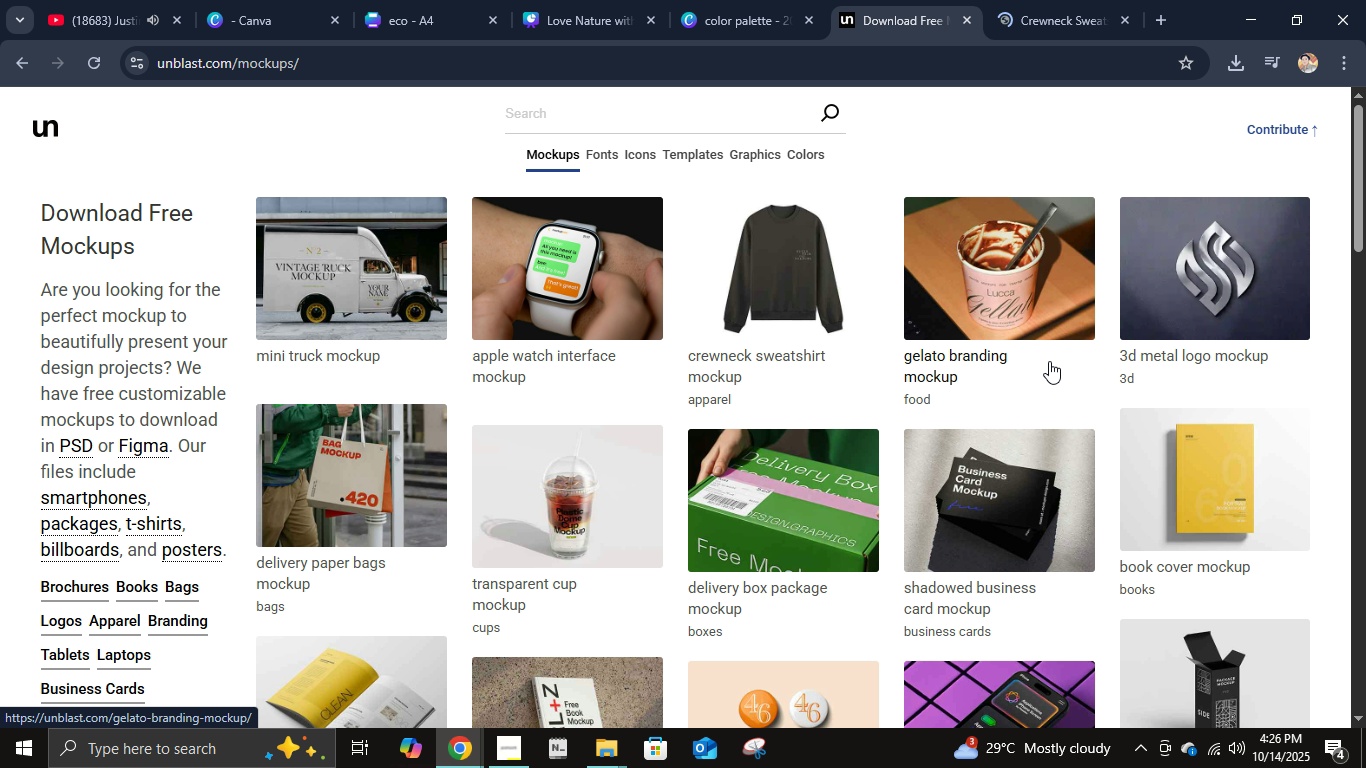 
scroll: coordinate [1047, 358], scroll_direction: up, amount: 2.0
 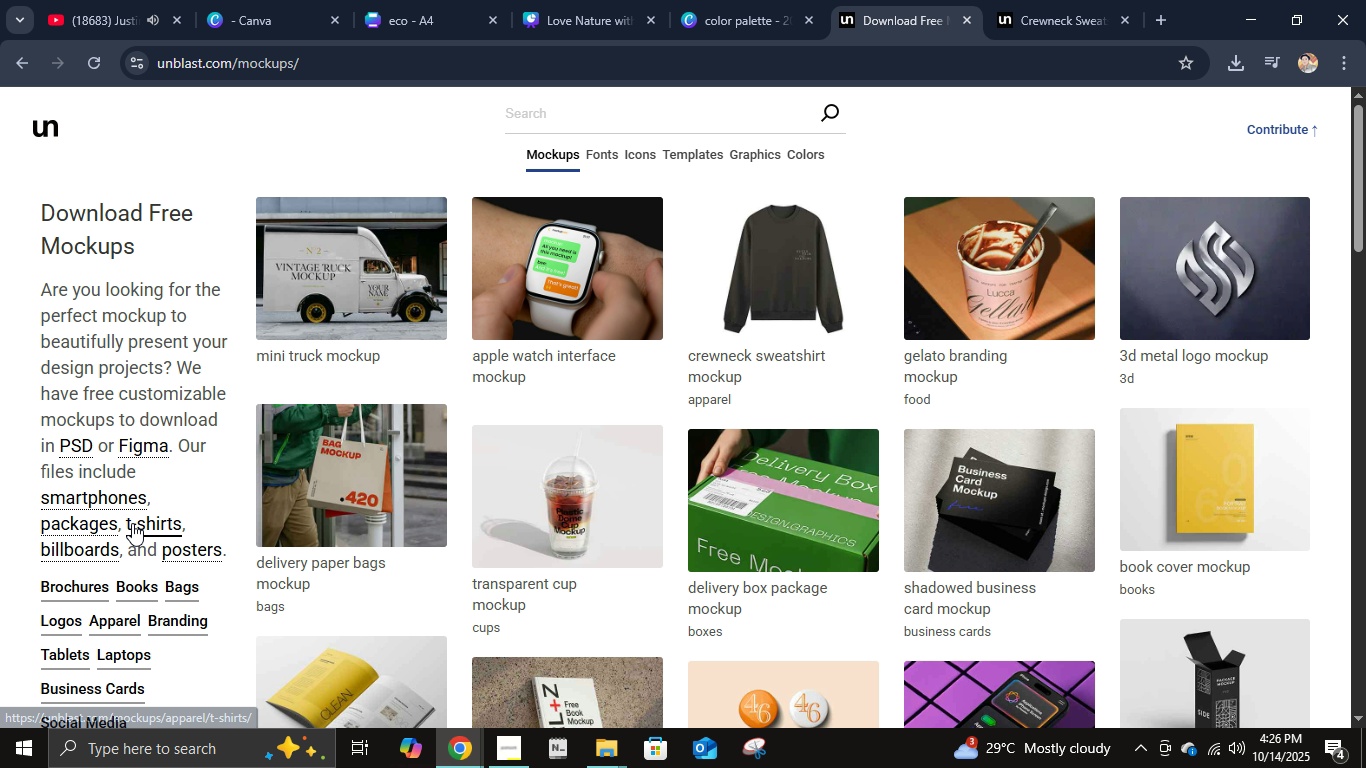 
right_click([133, 524])
 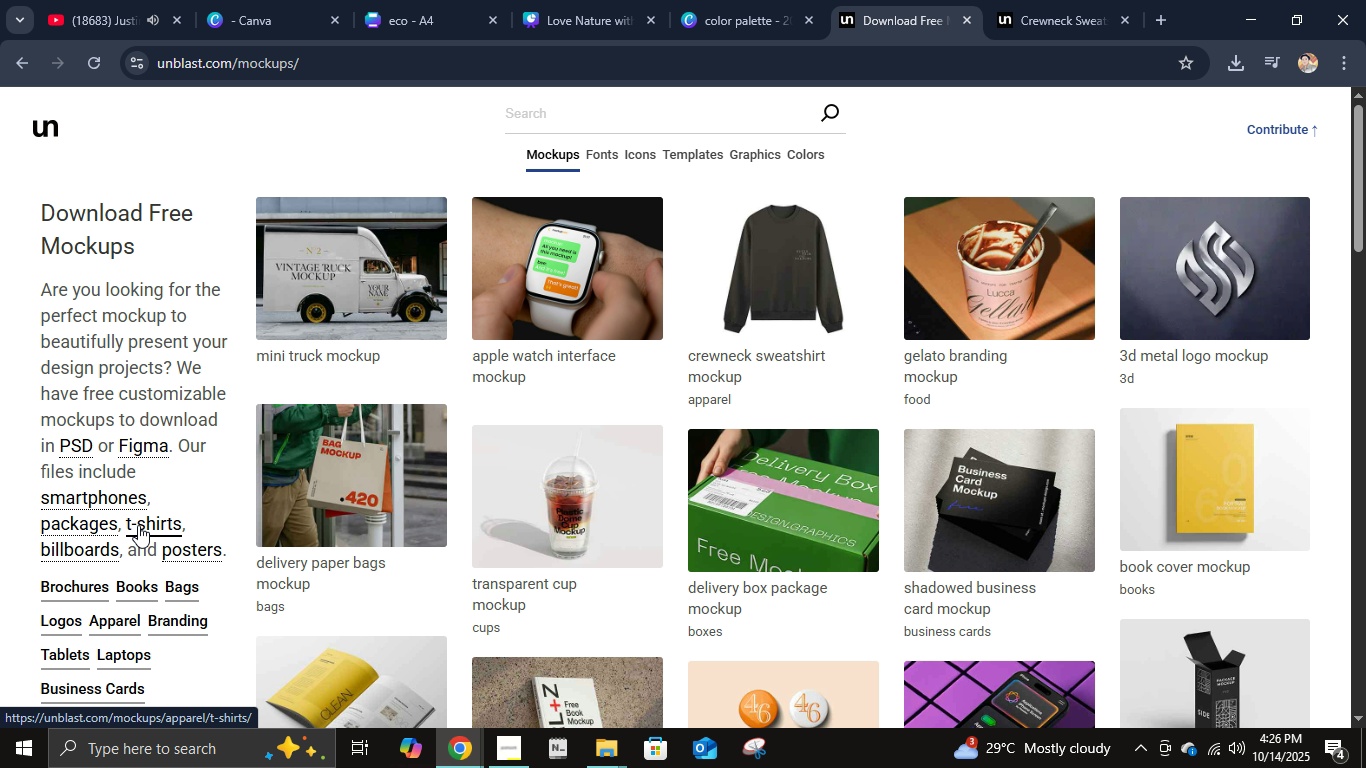 
left_click([138, 525])
 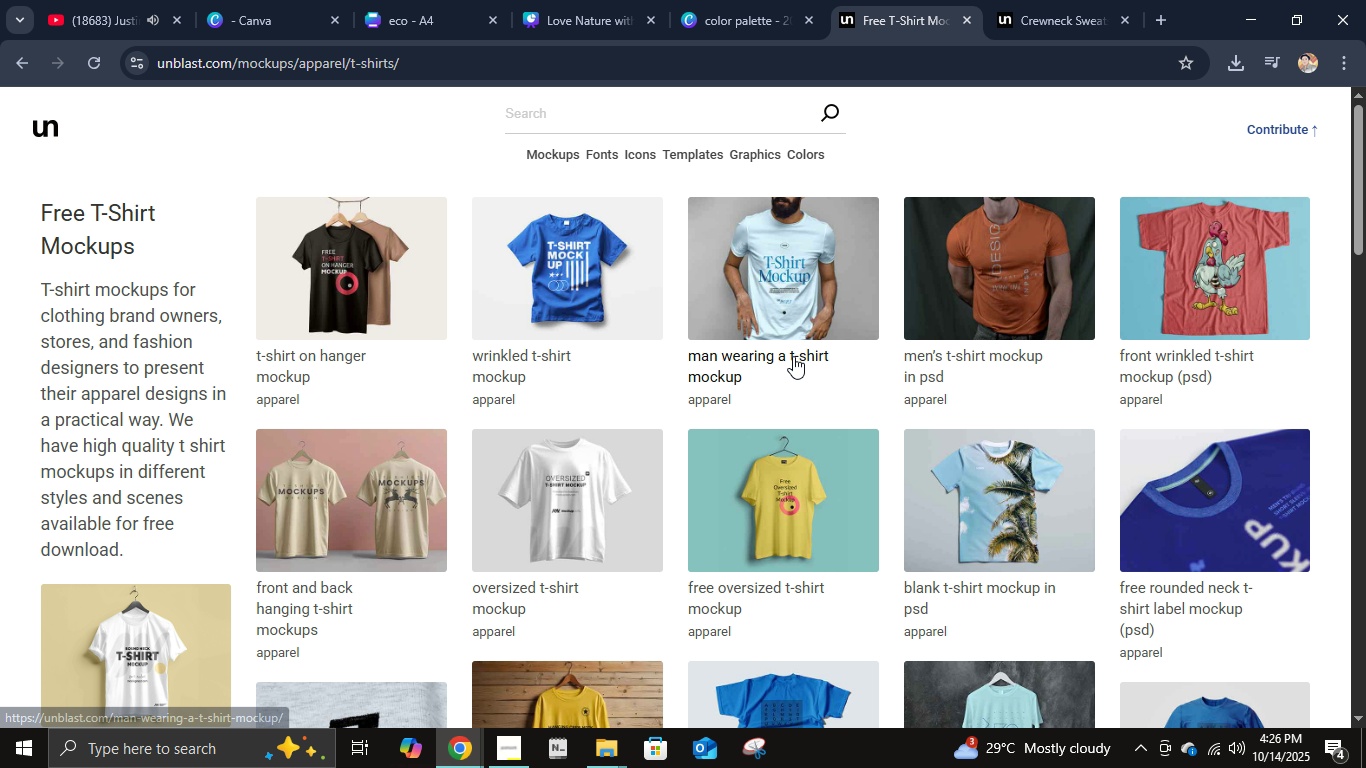 
left_click([1037, 0])
 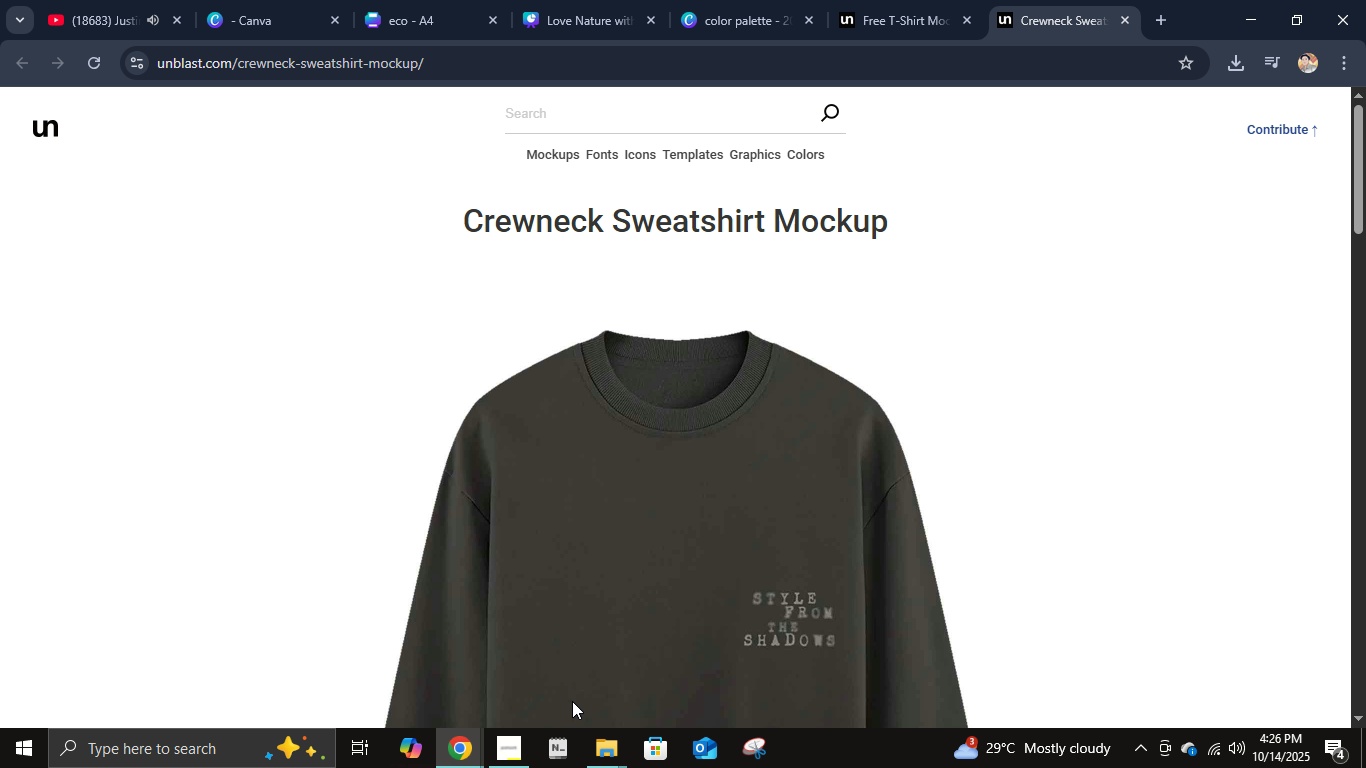 
scroll: coordinate [647, 587], scroll_direction: down, amount: 9.0
 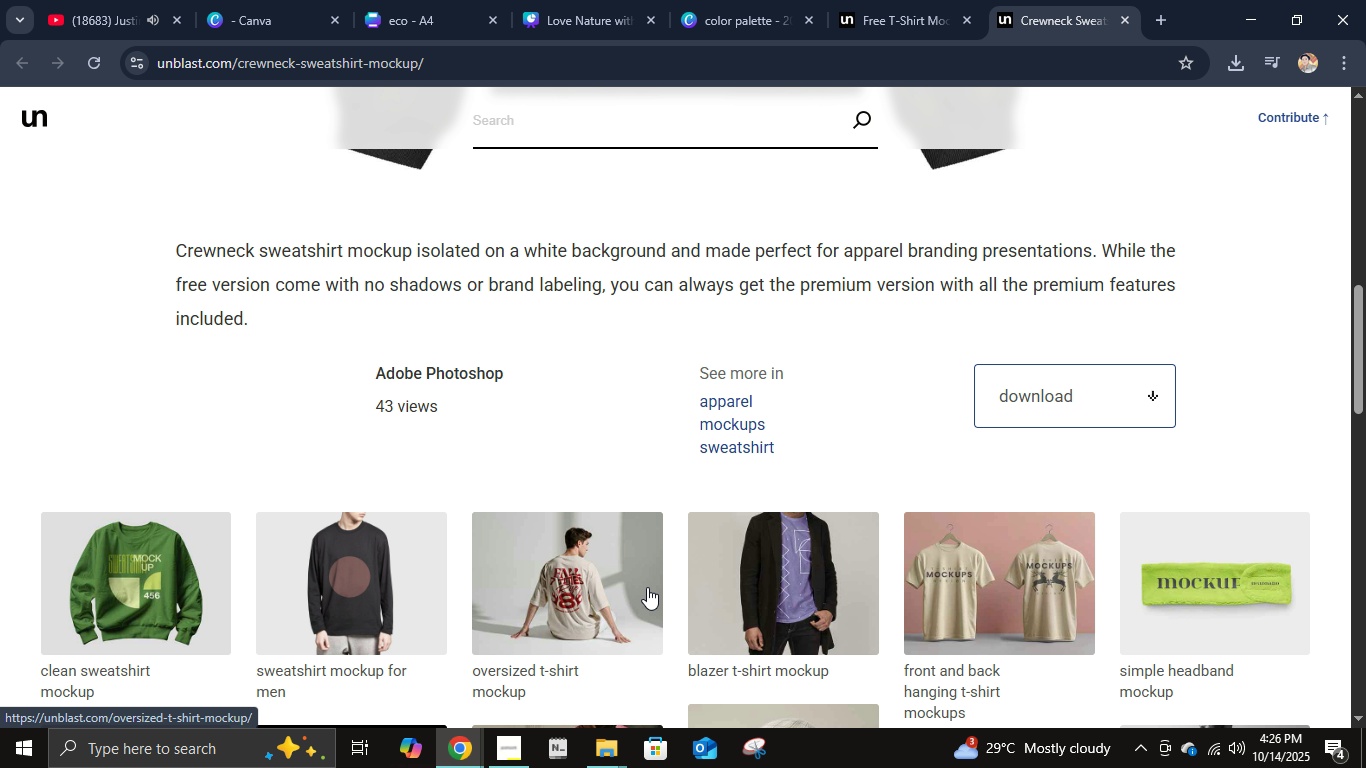 
scroll: coordinate [647, 587], scroll_direction: up, amount: 8.0
 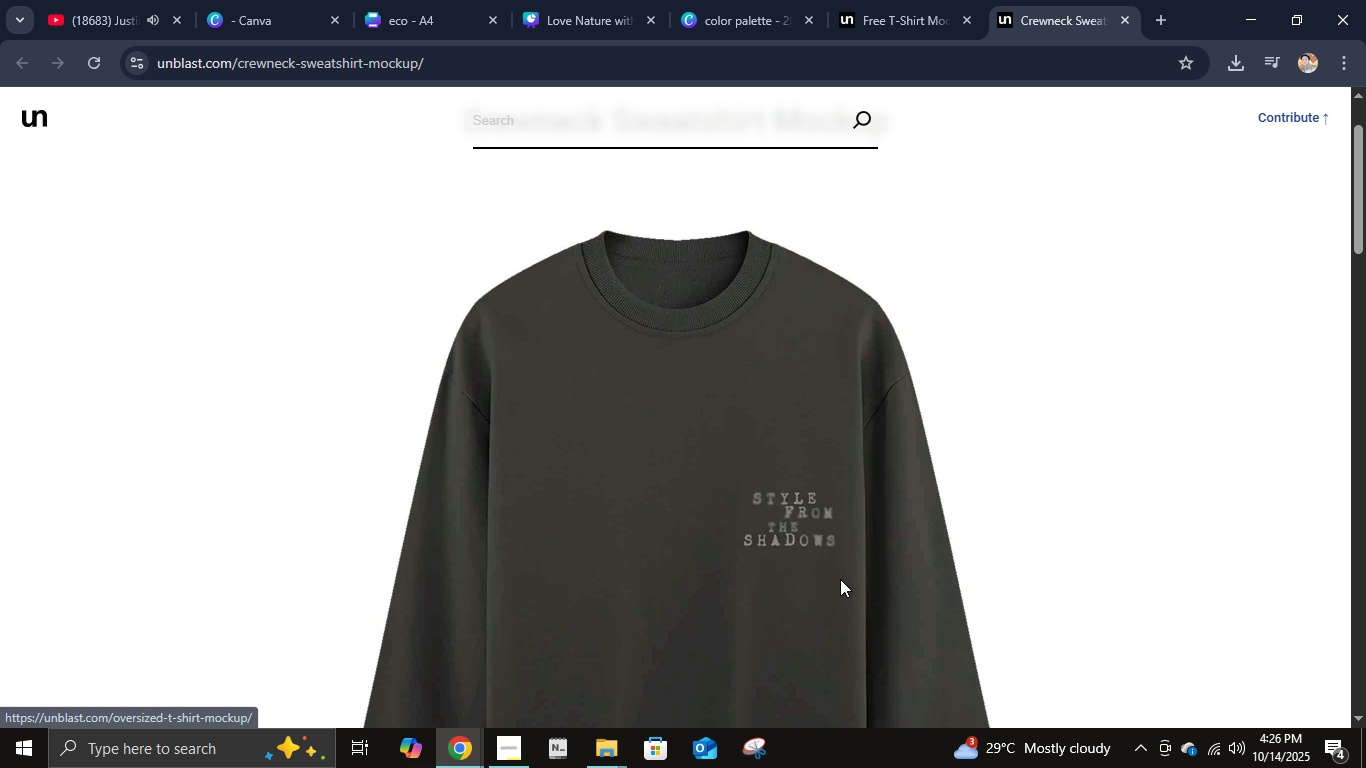 
scroll: coordinate [839, 579], scroll_direction: down, amount: 7.0
 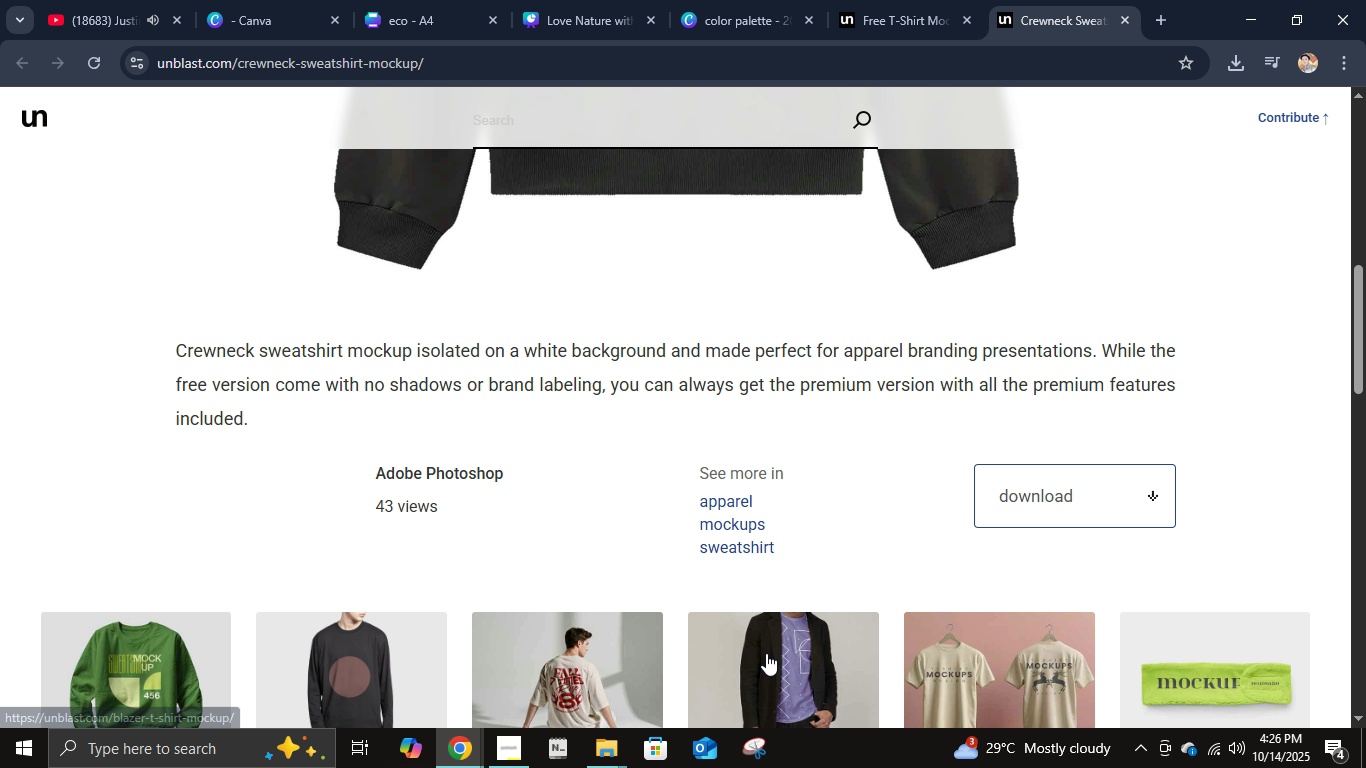 
double_click([766, 653])
 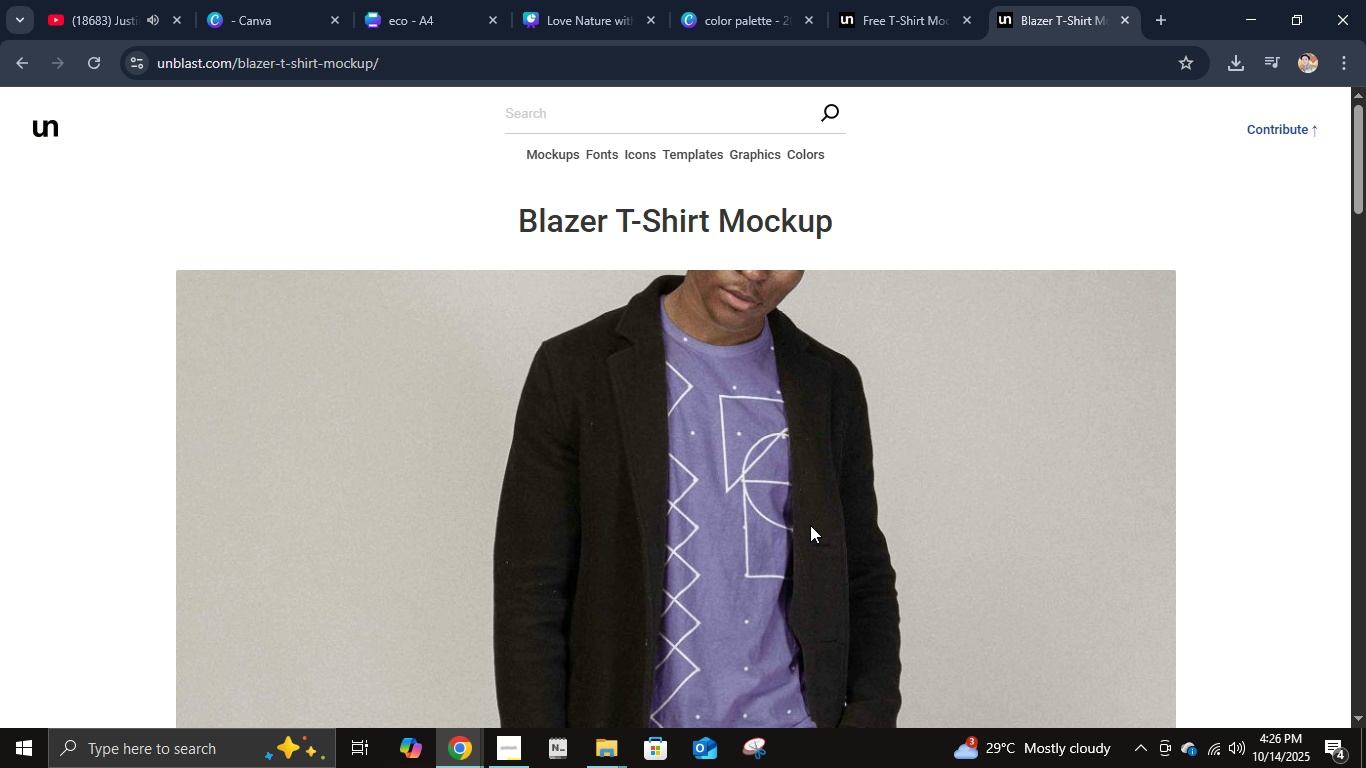 
scroll: coordinate [790, 503], scroll_direction: down, amount: 4.0
 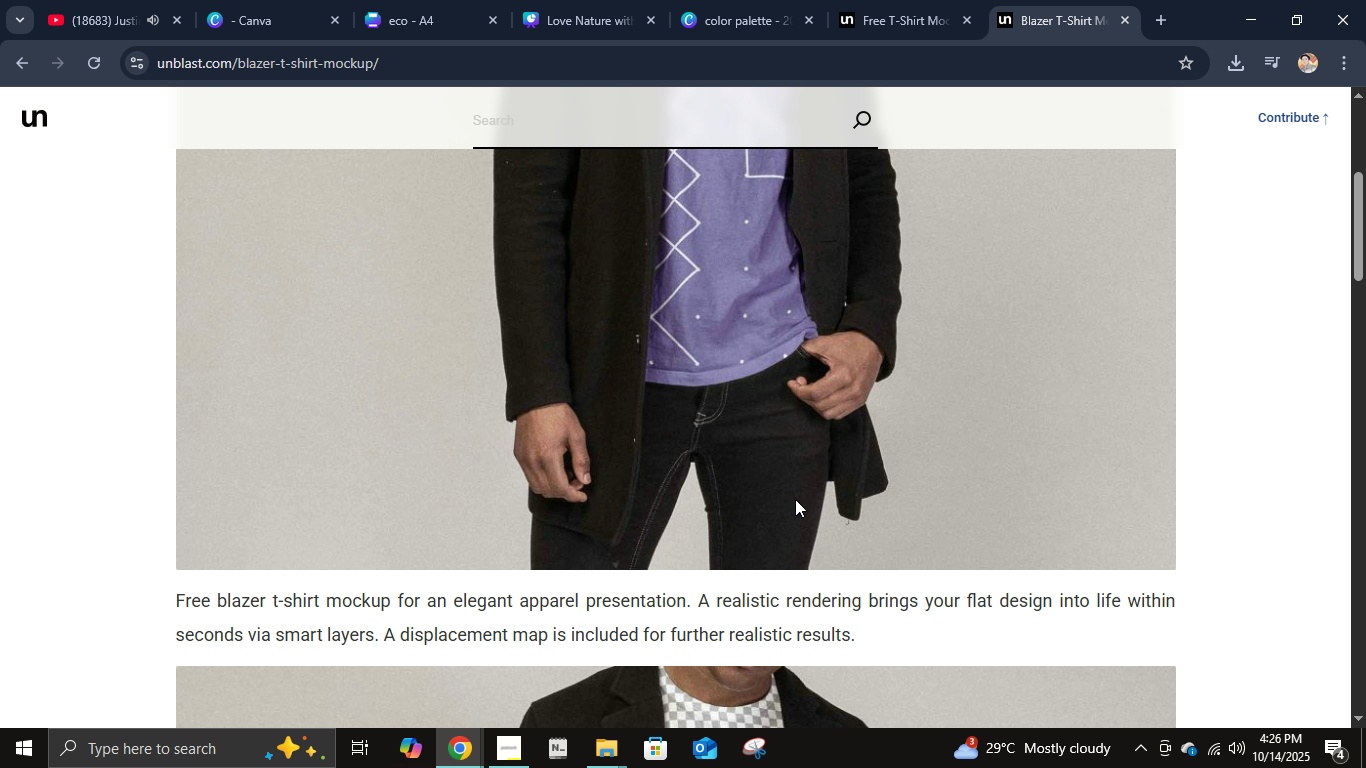 
scroll: coordinate [795, 499], scroll_direction: up, amount: 3.0
 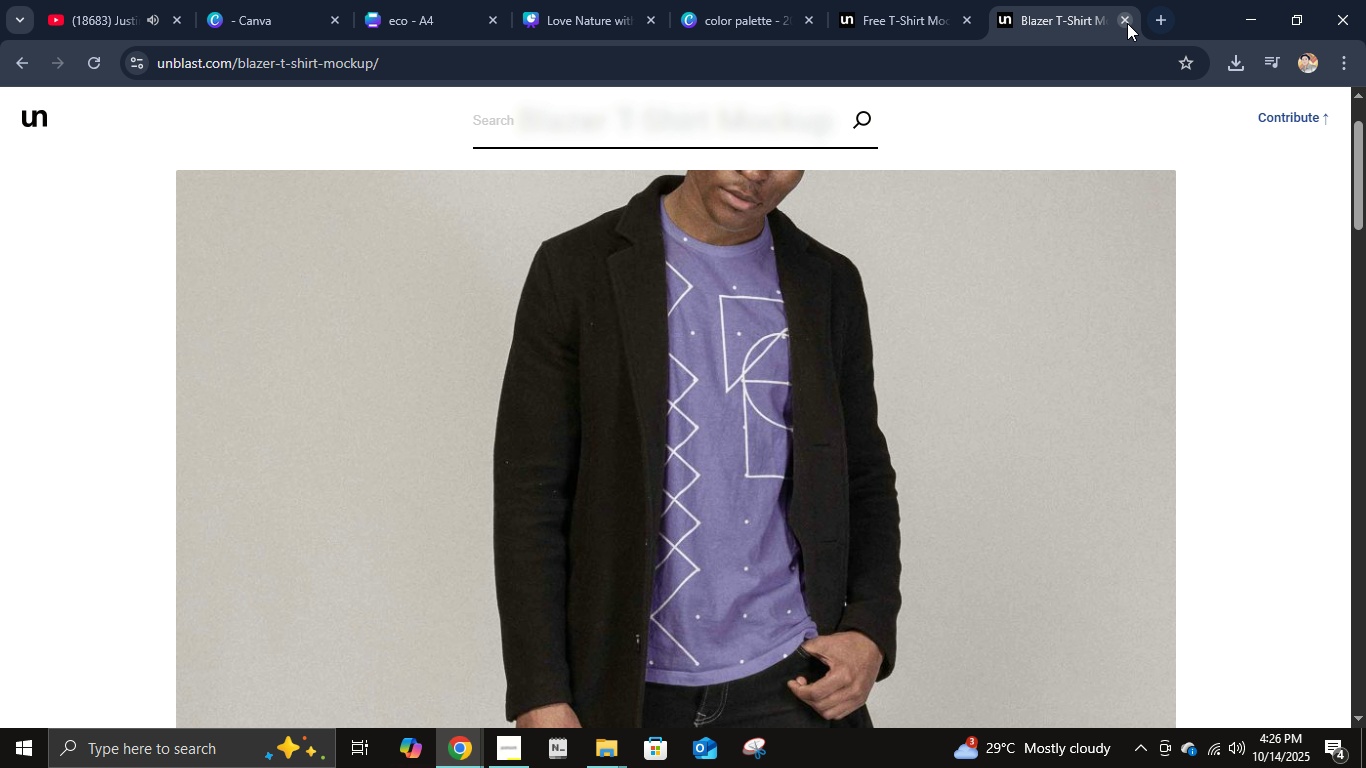 
left_click([1127, 23])
 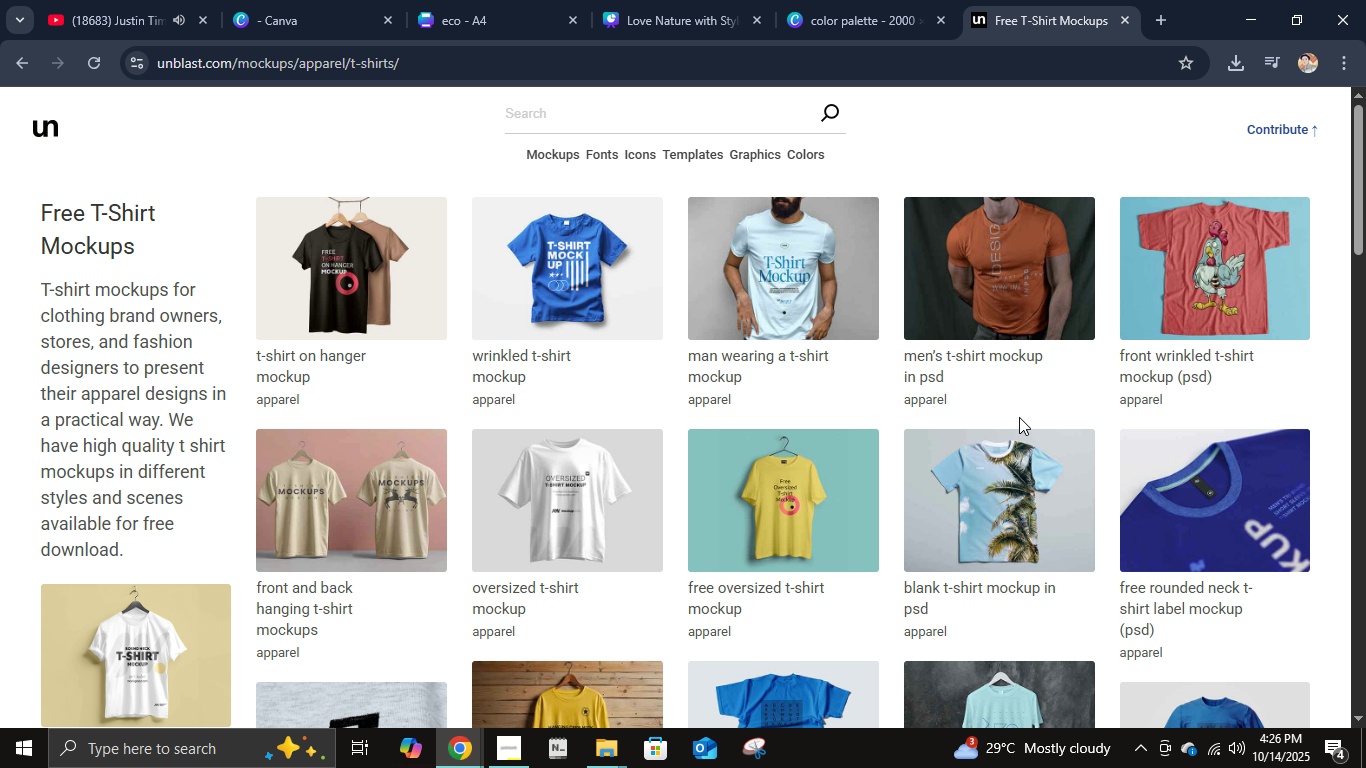 
scroll: coordinate [1019, 417], scroll_direction: down, amount: 5.0
 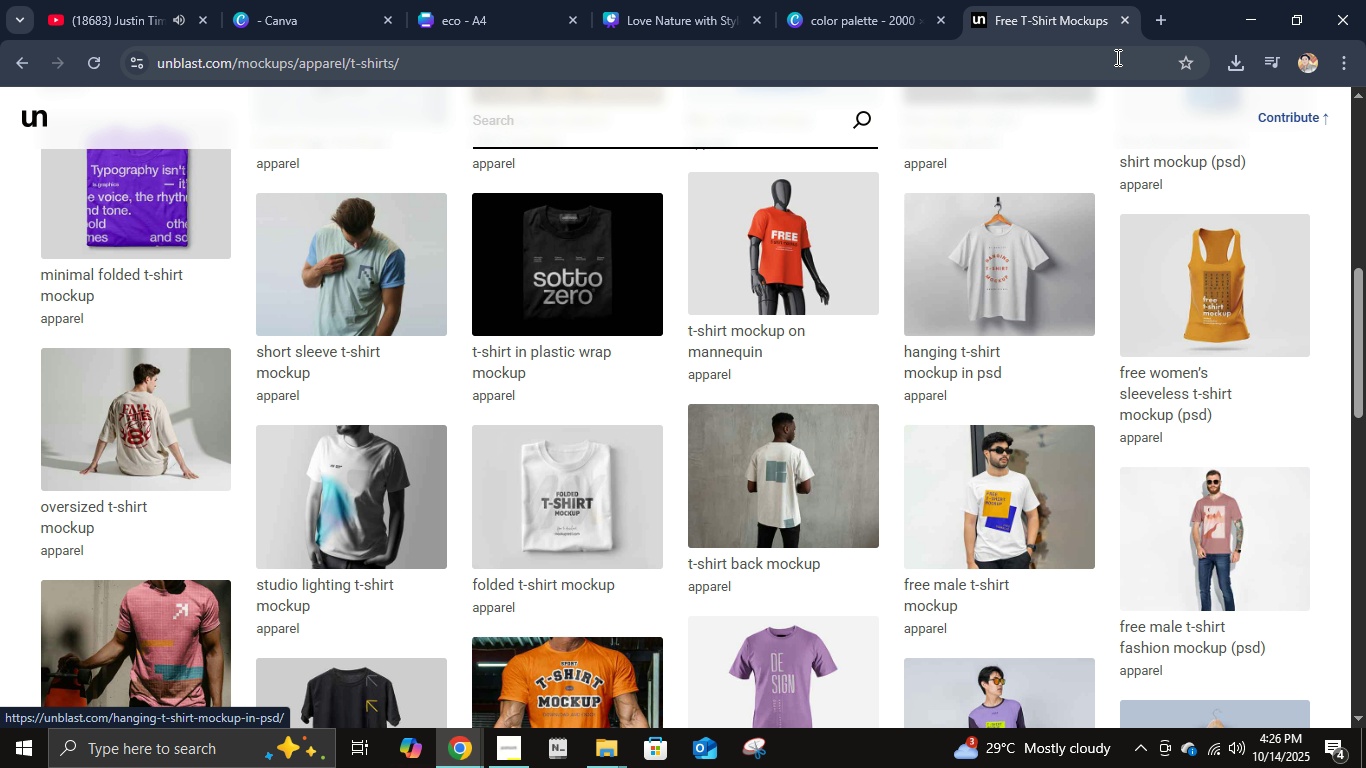 
left_click([1121, 17])
 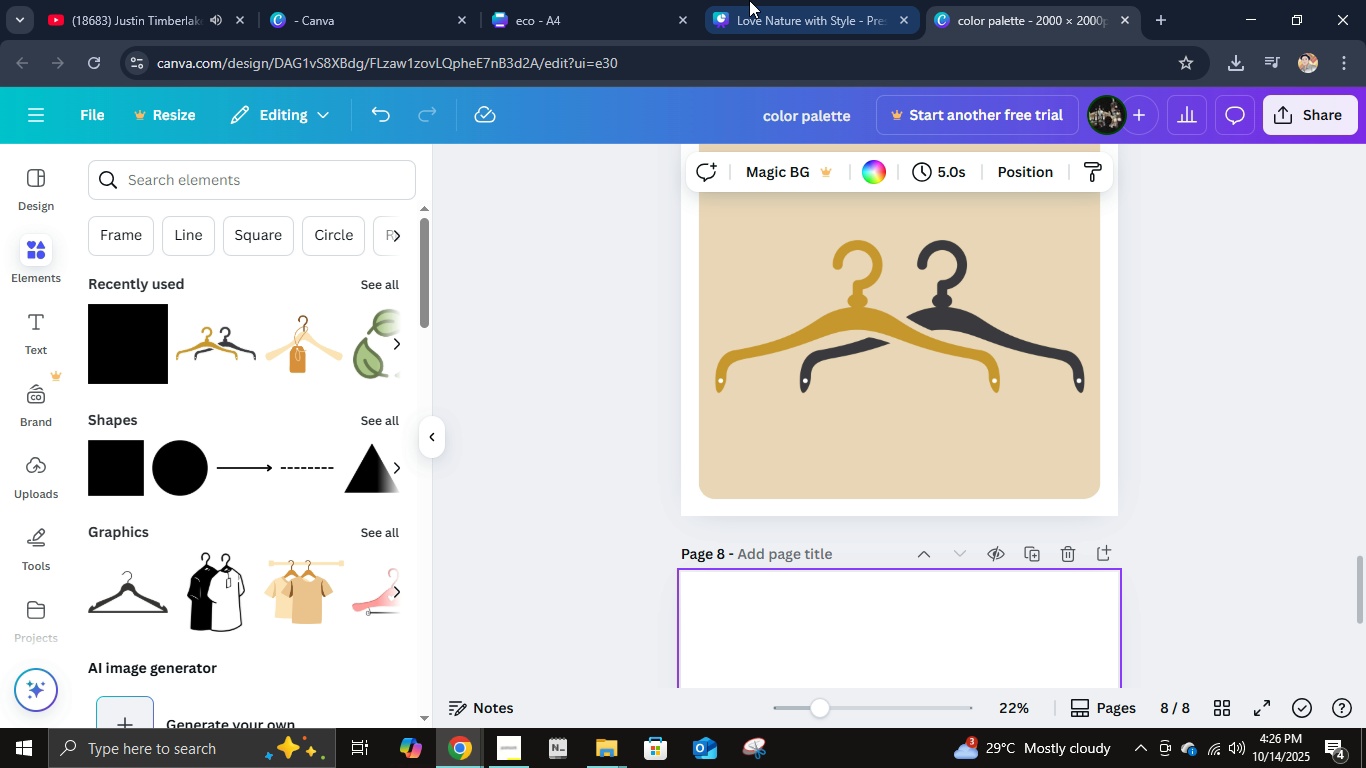 
double_click([751, 0])
 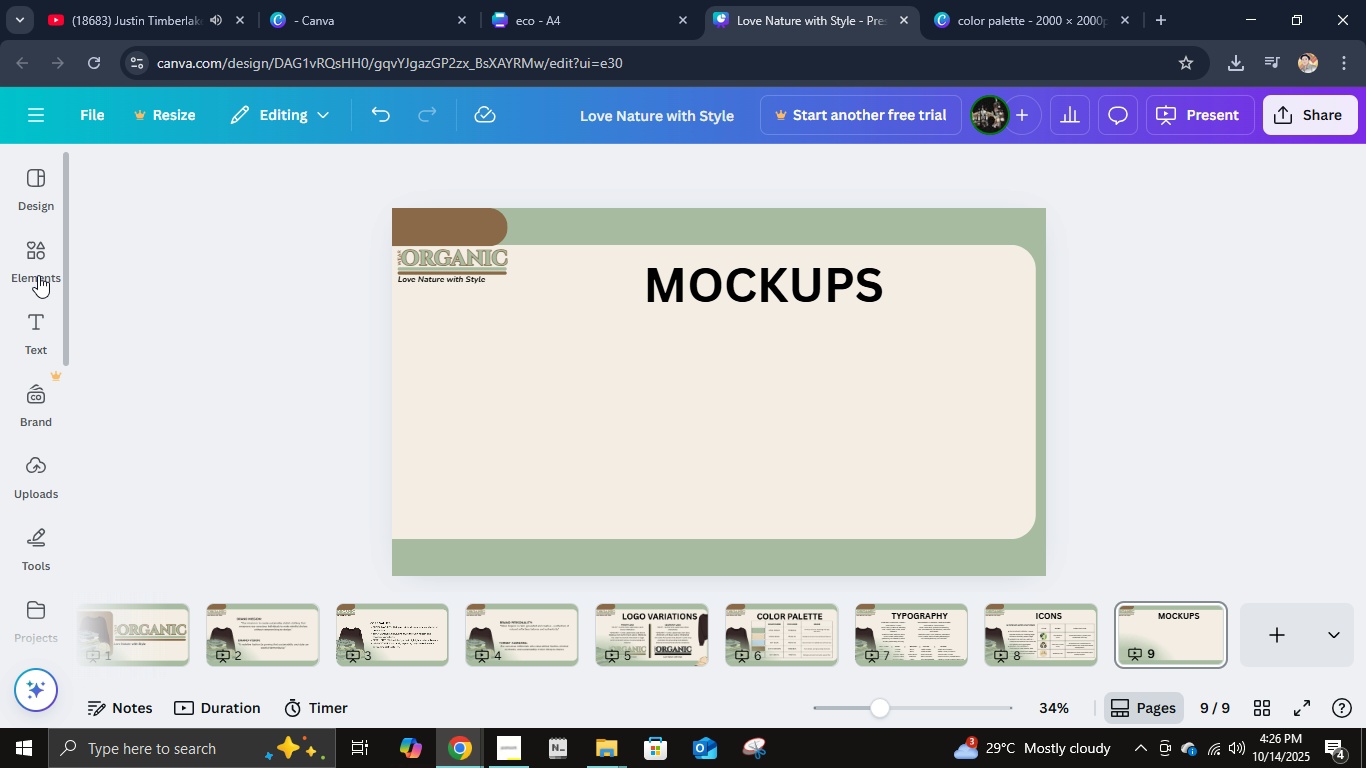 
left_click([37, 262])
 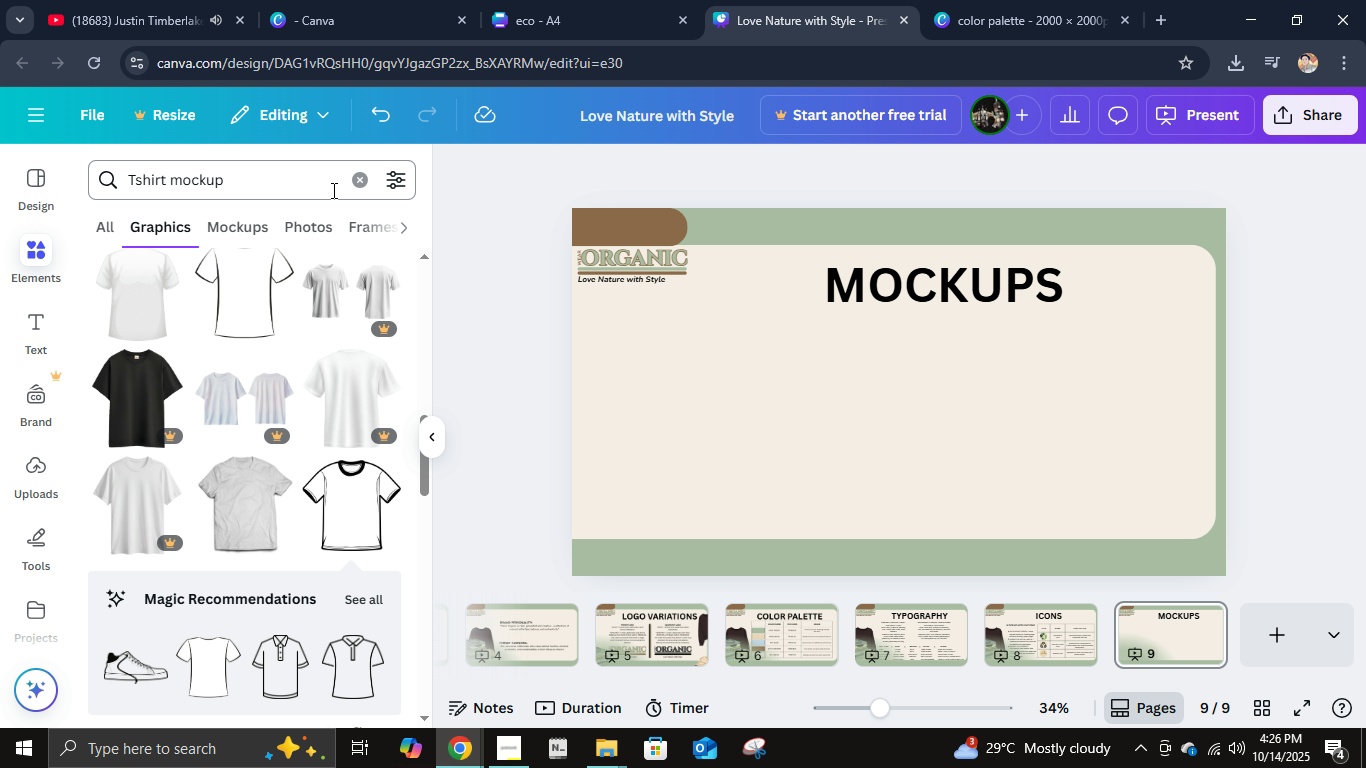 
left_click([355, 183])
 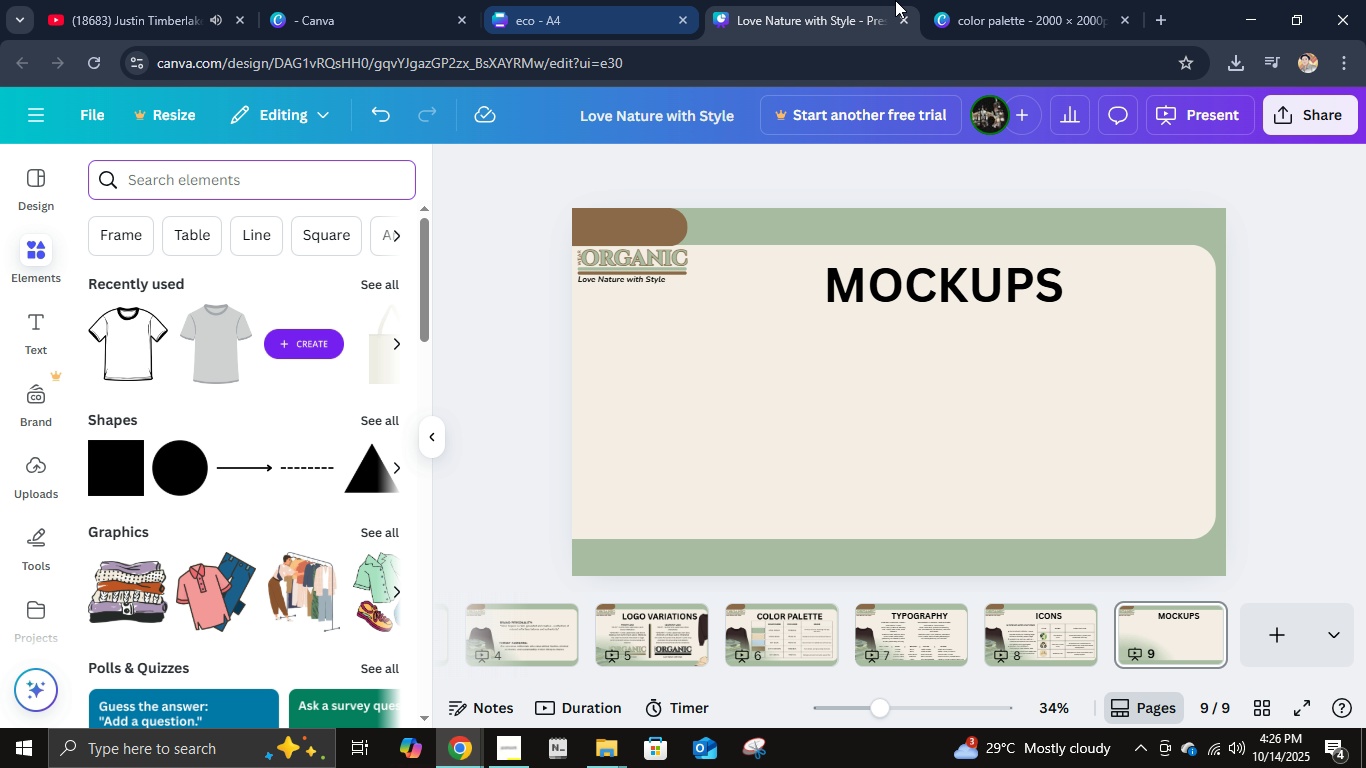 
left_click([998, 0])
 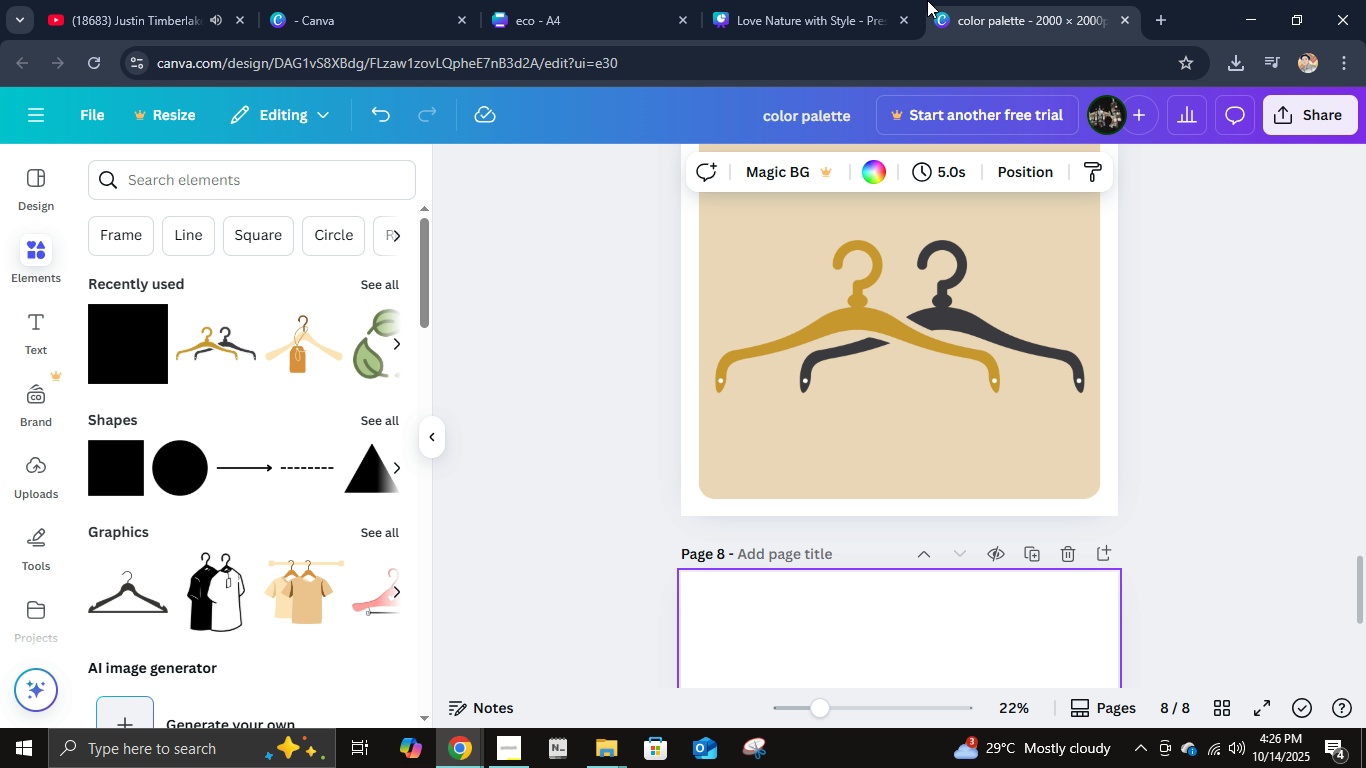 
double_click([927, 0])
 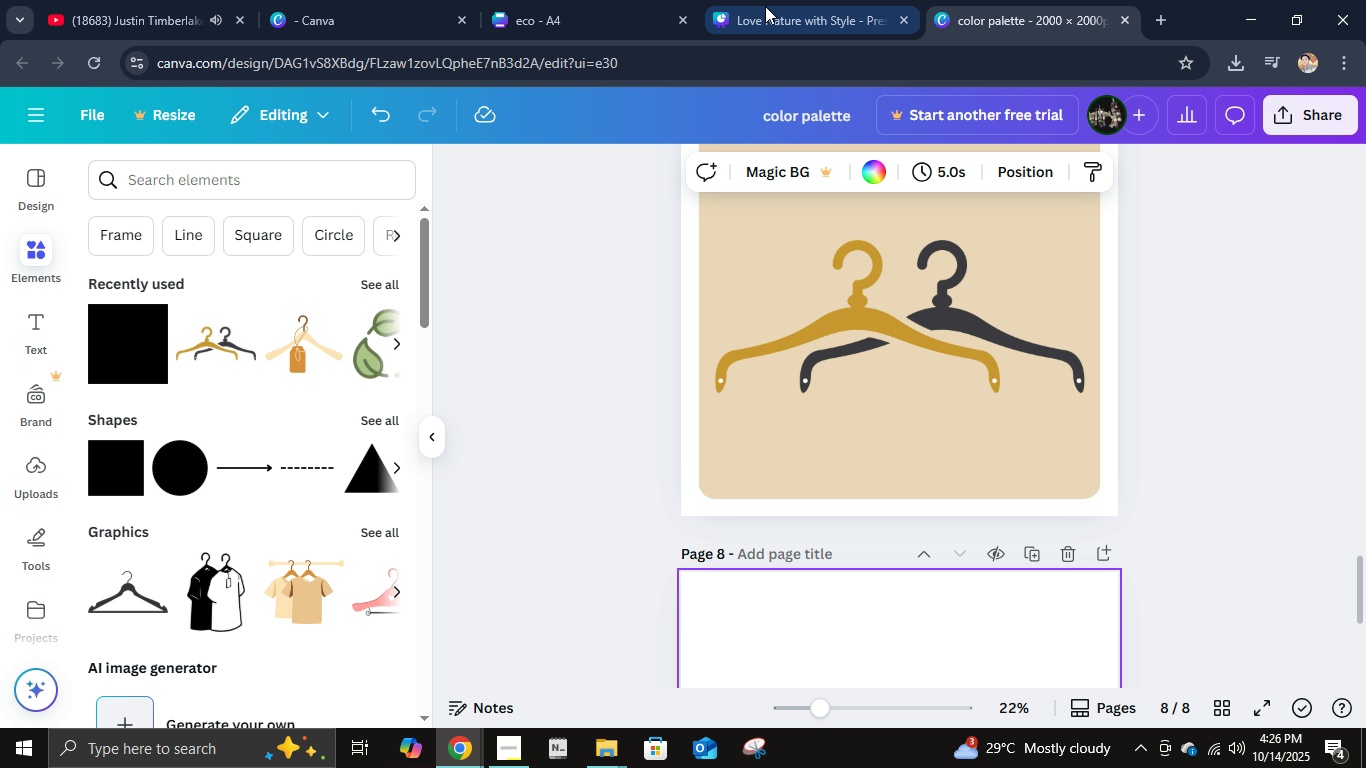 
left_click([765, 3])
 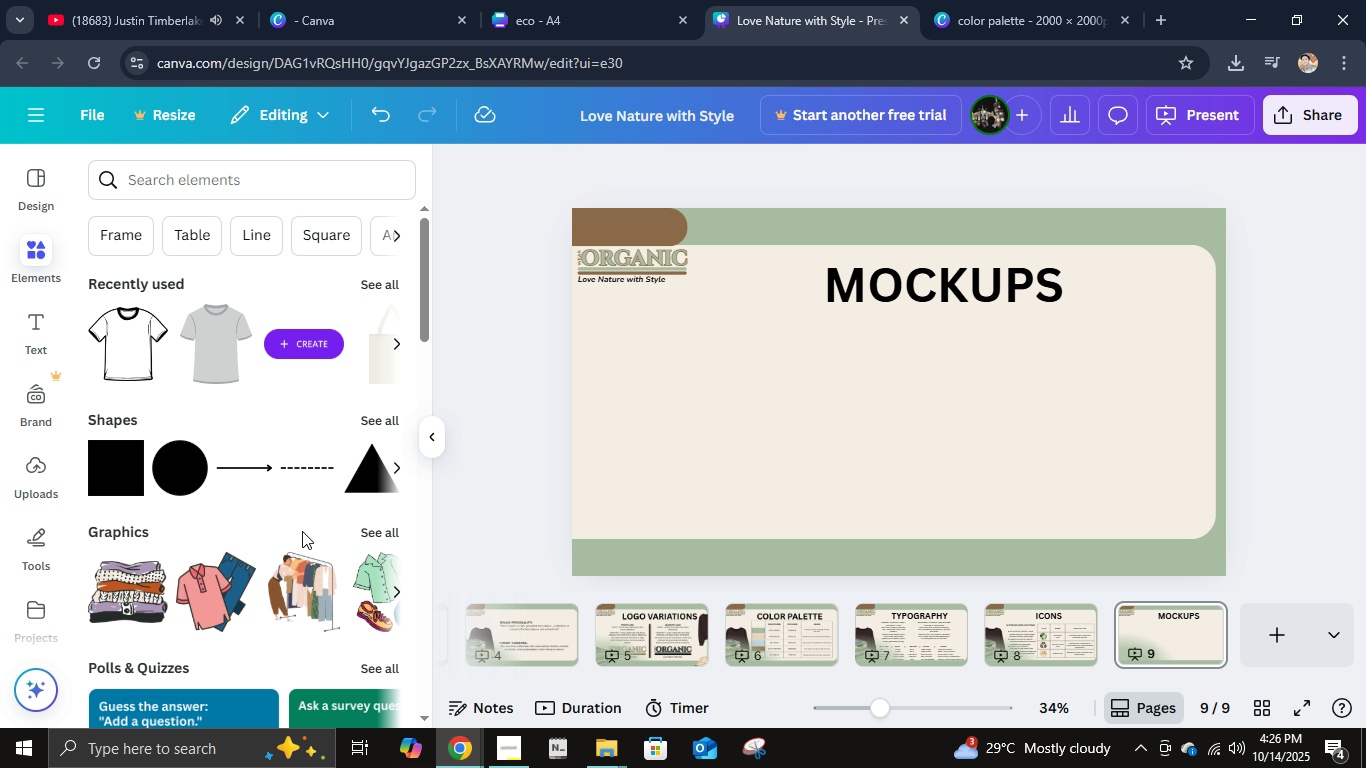 
scroll: coordinate [304, 537], scroll_direction: down, amount: 9.0
 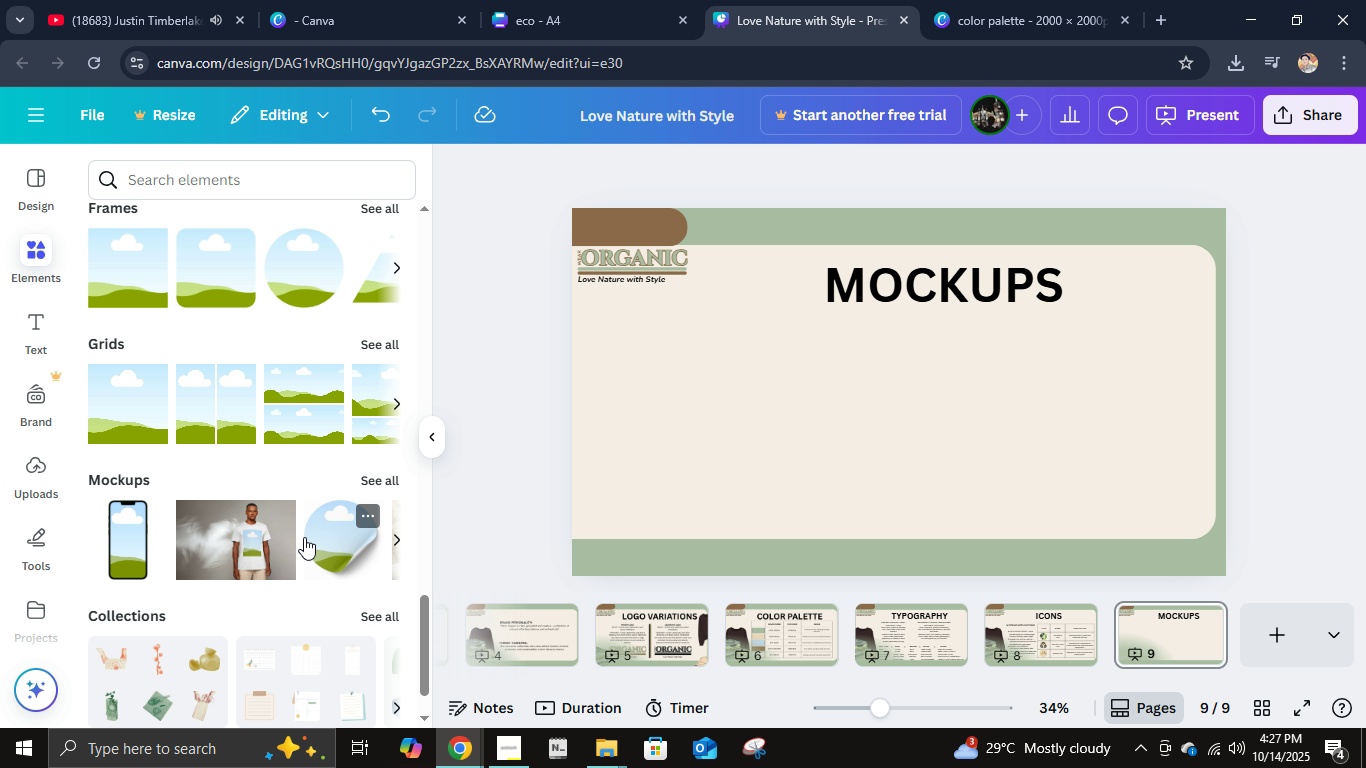 
left_click([370, 481])
 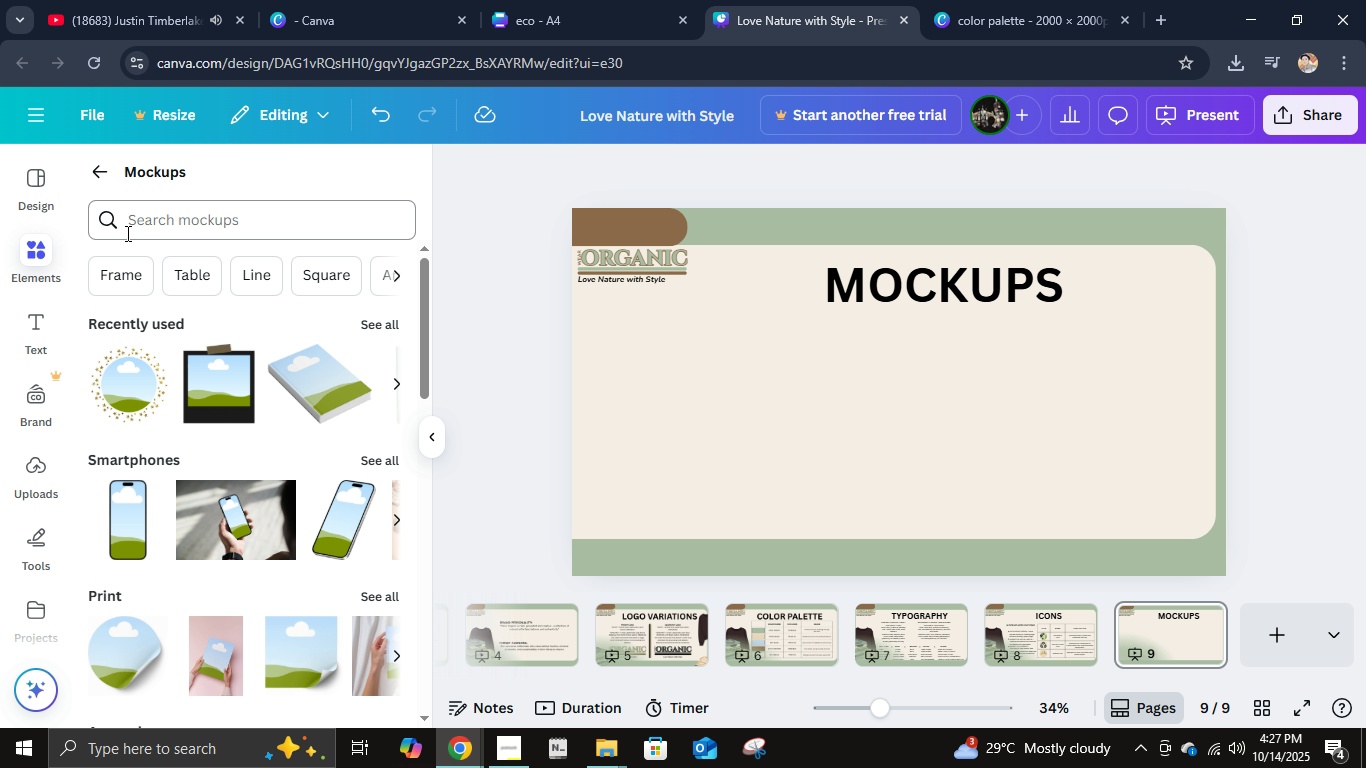 
left_click([105, 172])
 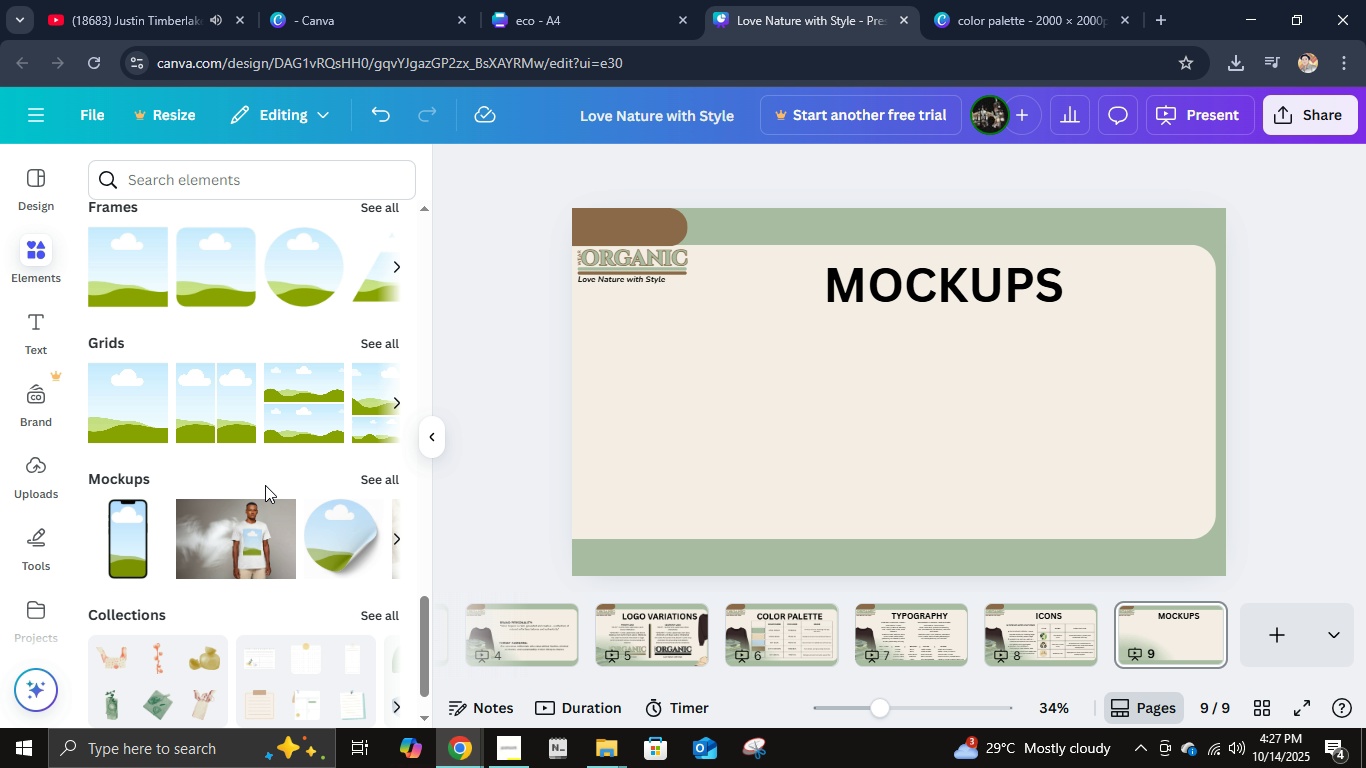 
scroll: coordinate [265, 485], scroll_direction: down, amount: 2.0
 